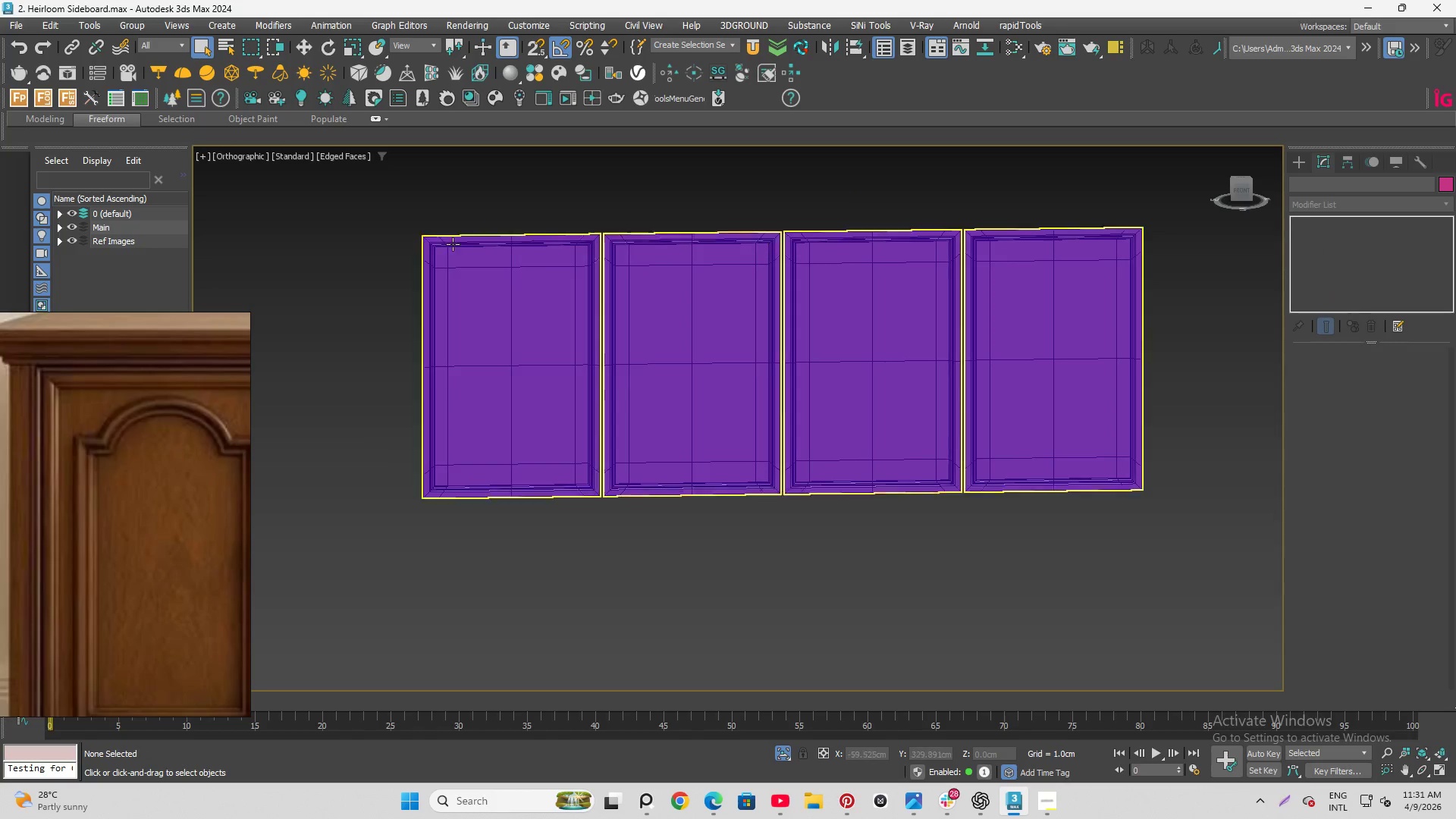 
scroll: coordinate [691, 324], scroll_direction: up, amount: 1.0
 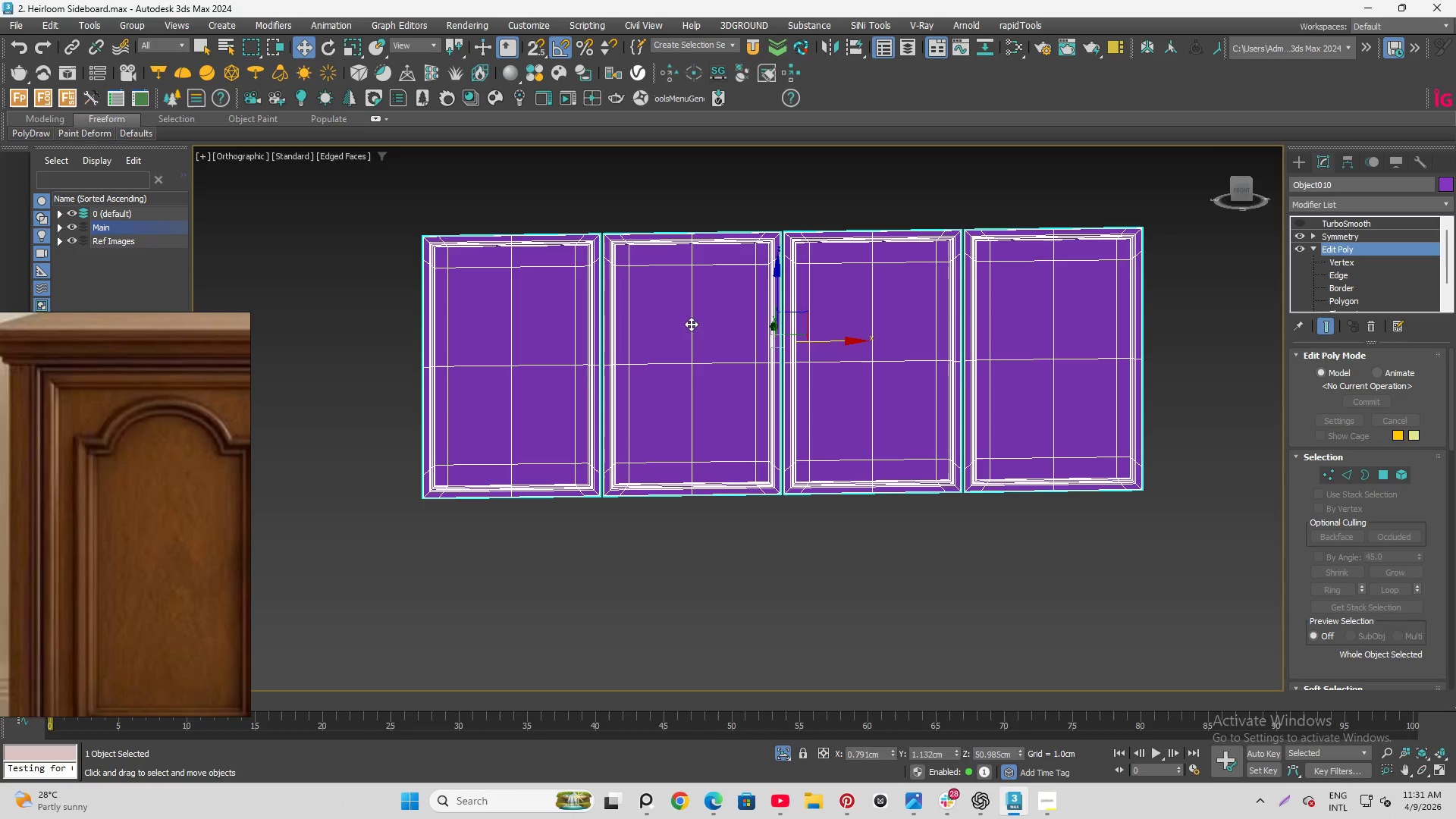 
left_click([588, 290])
 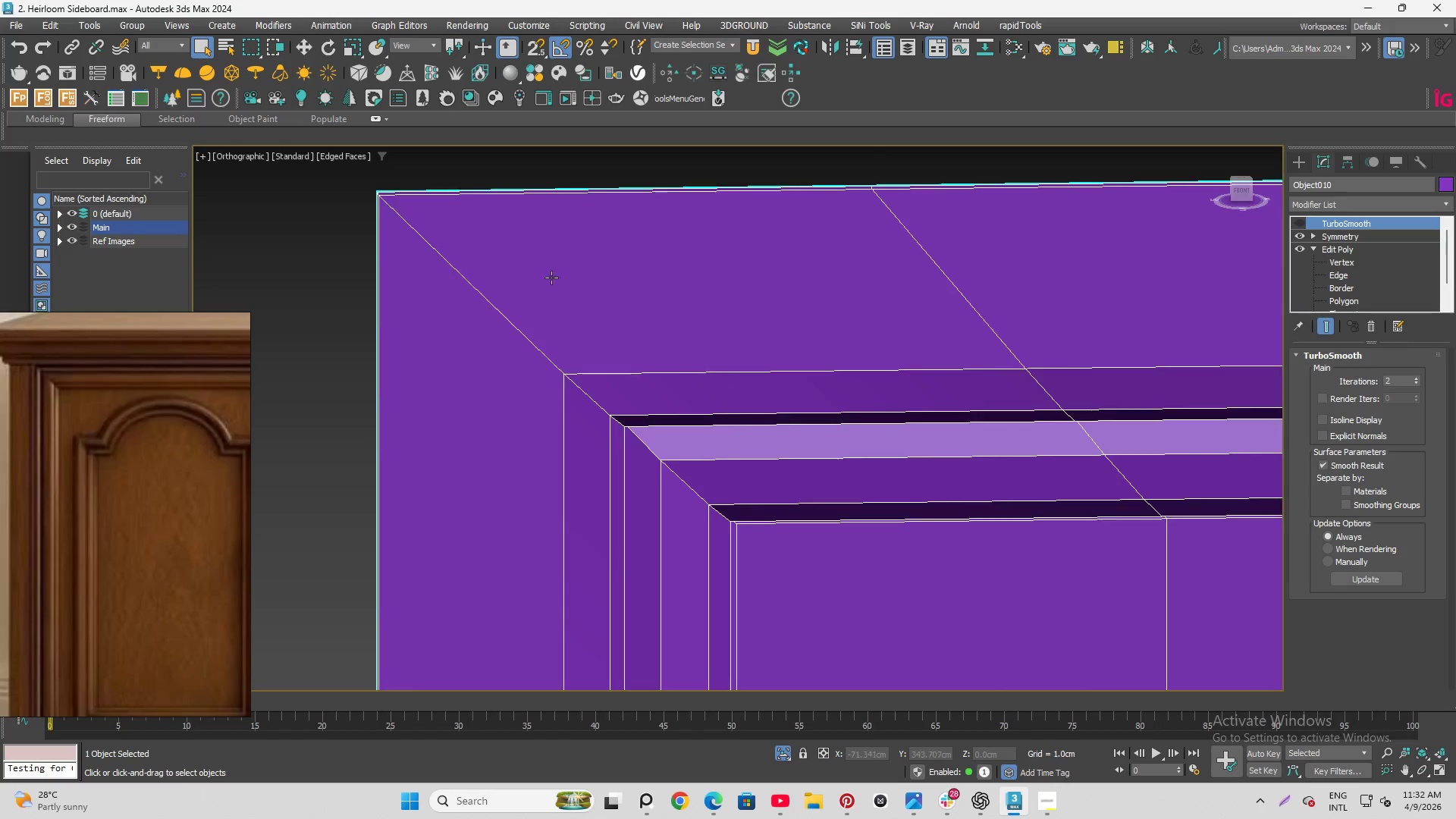 
scroll: coordinate [601, 320], scroll_direction: up, amount: 10.0
 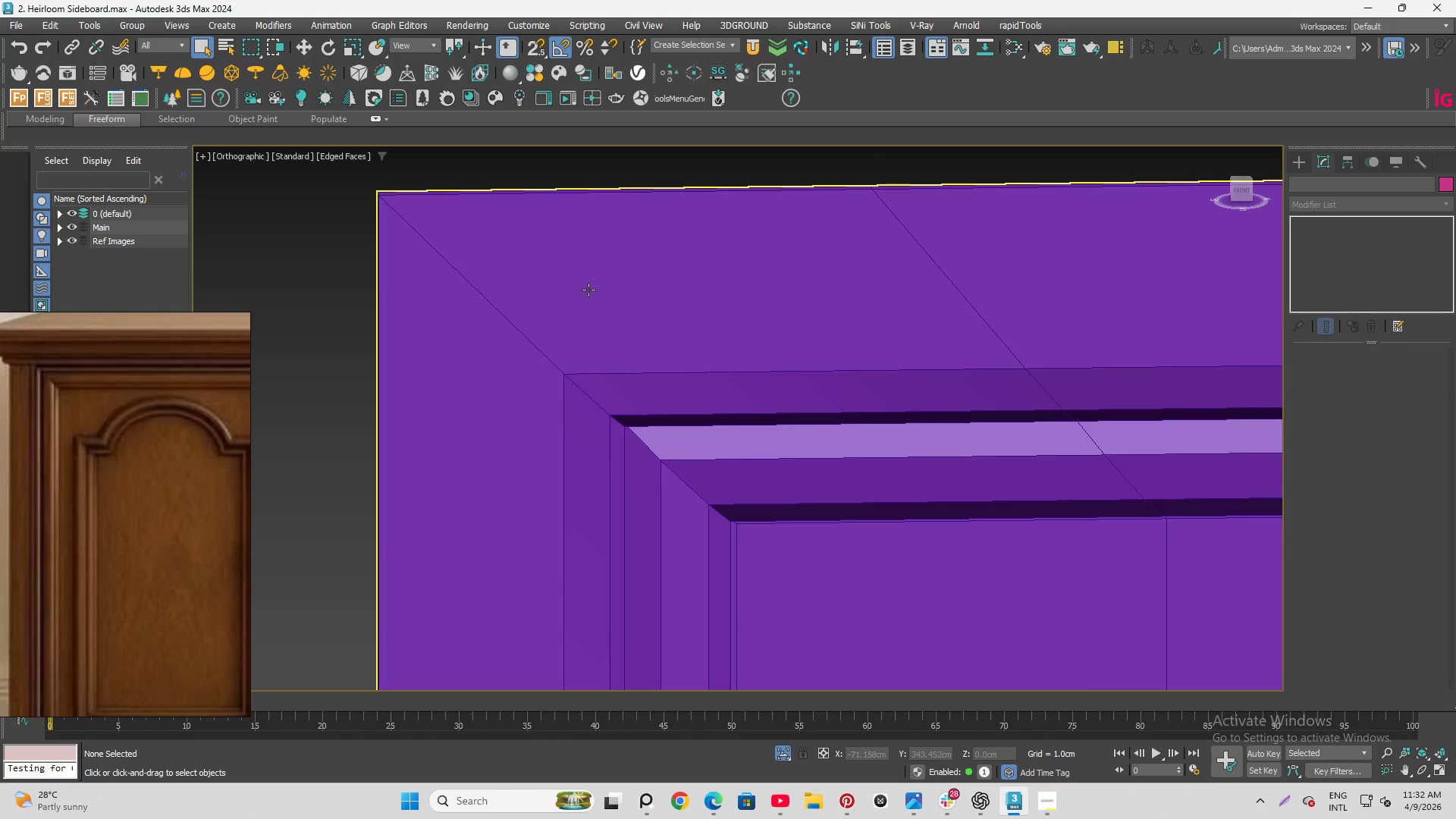 
hold_key(key=AltLeft, duration=0.94)
 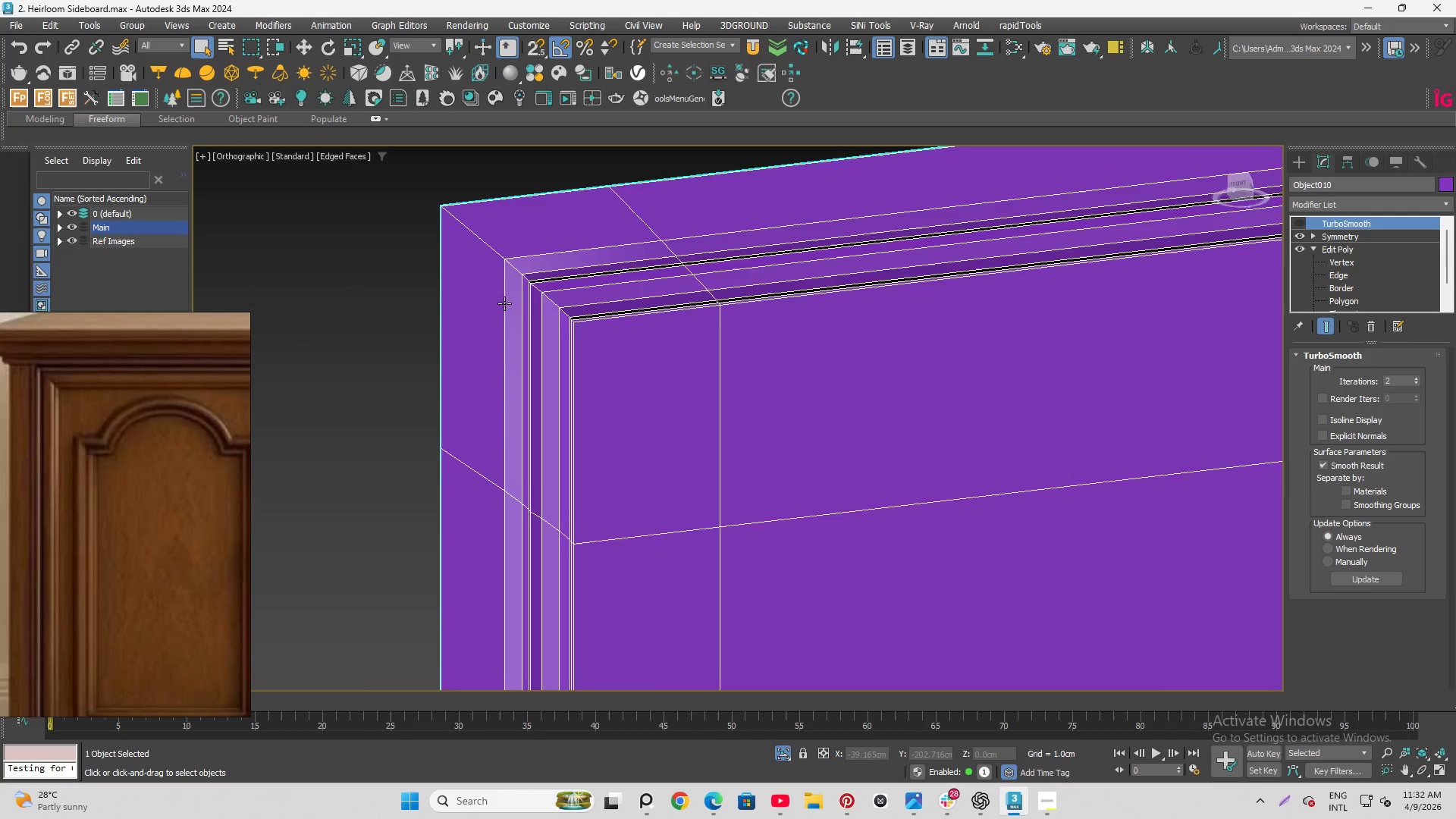 
scroll: coordinate [482, 236], scroll_direction: down, amount: 4.0
 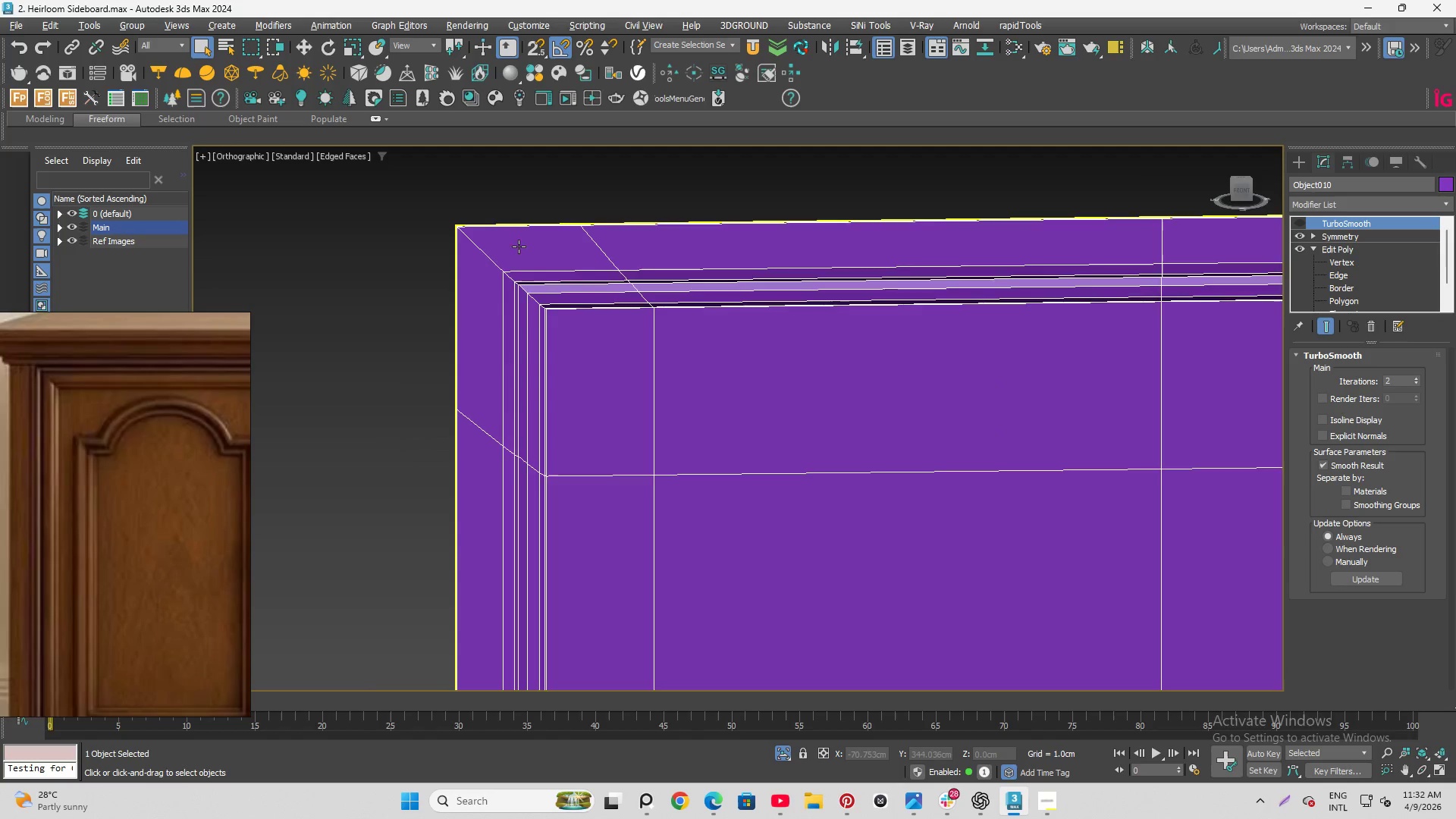 
scroll: coordinate [509, 296], scroll_direction: up, amount: 5.0
 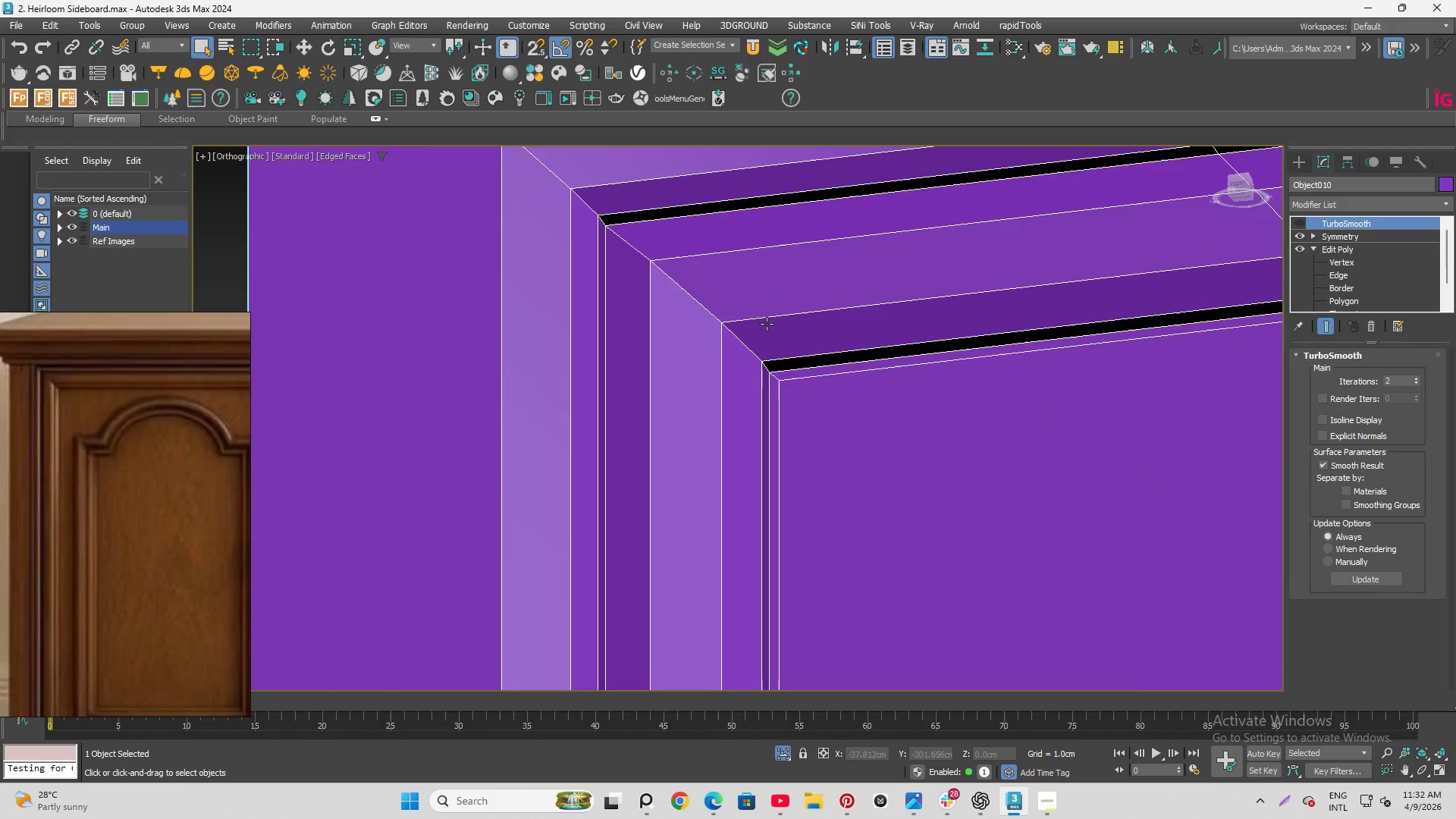 
hold_key(key=AltLeft, duration=1.5)
 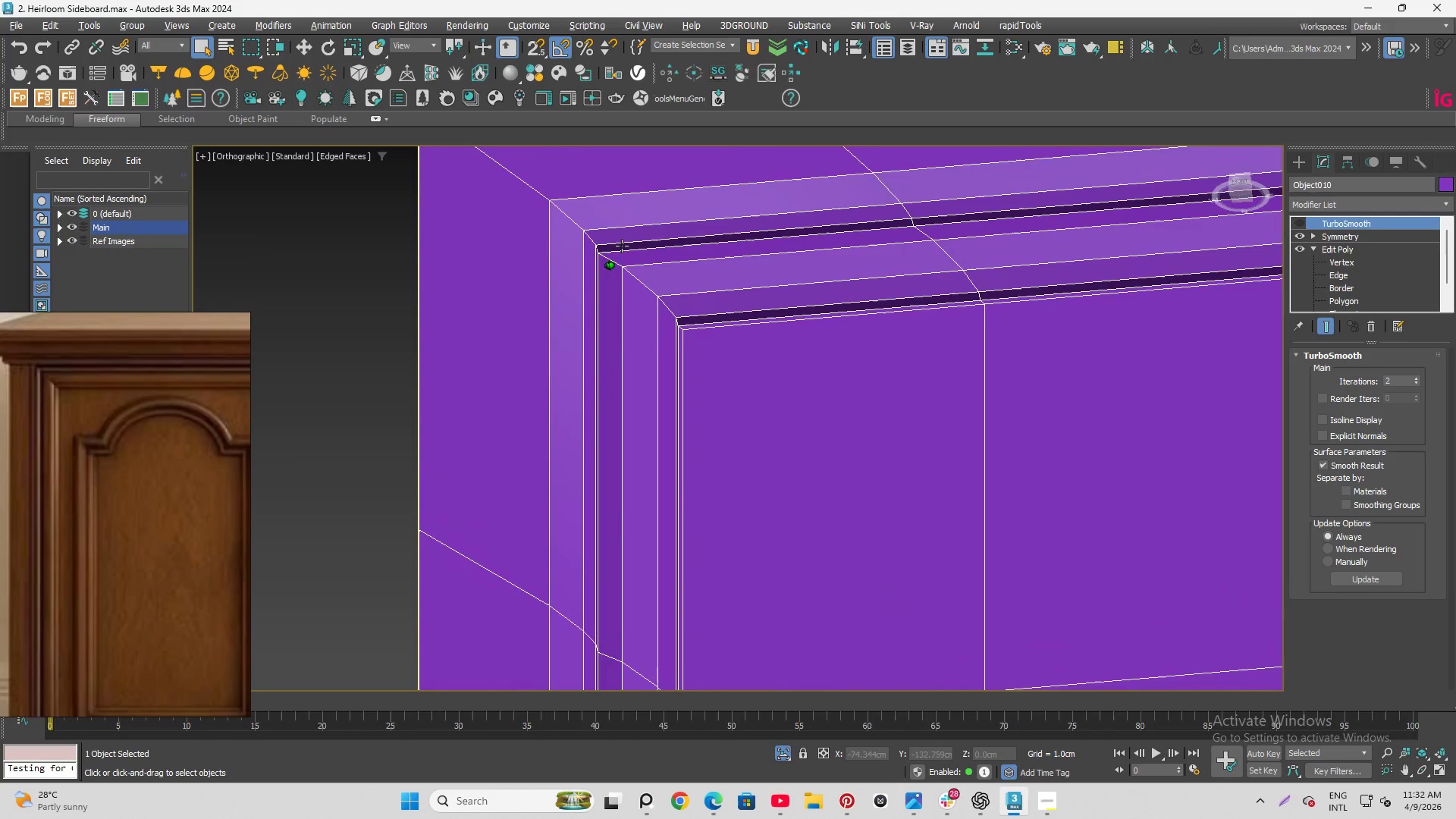 
scroll: coordinate [611, 266], scroll_direction: down, amount: 2.0
 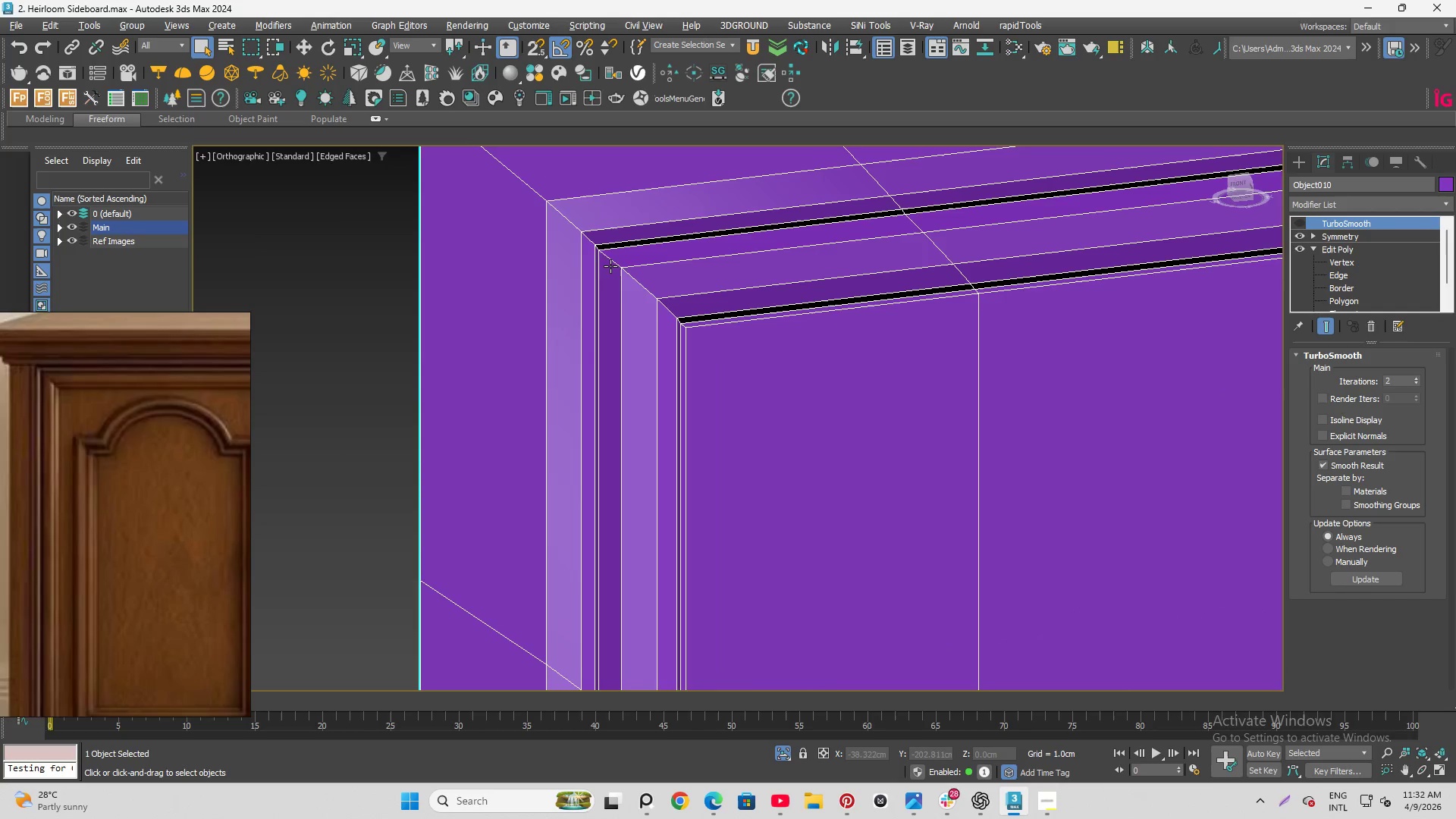 
hold_key(key=AltLeft, duration=1.5)
 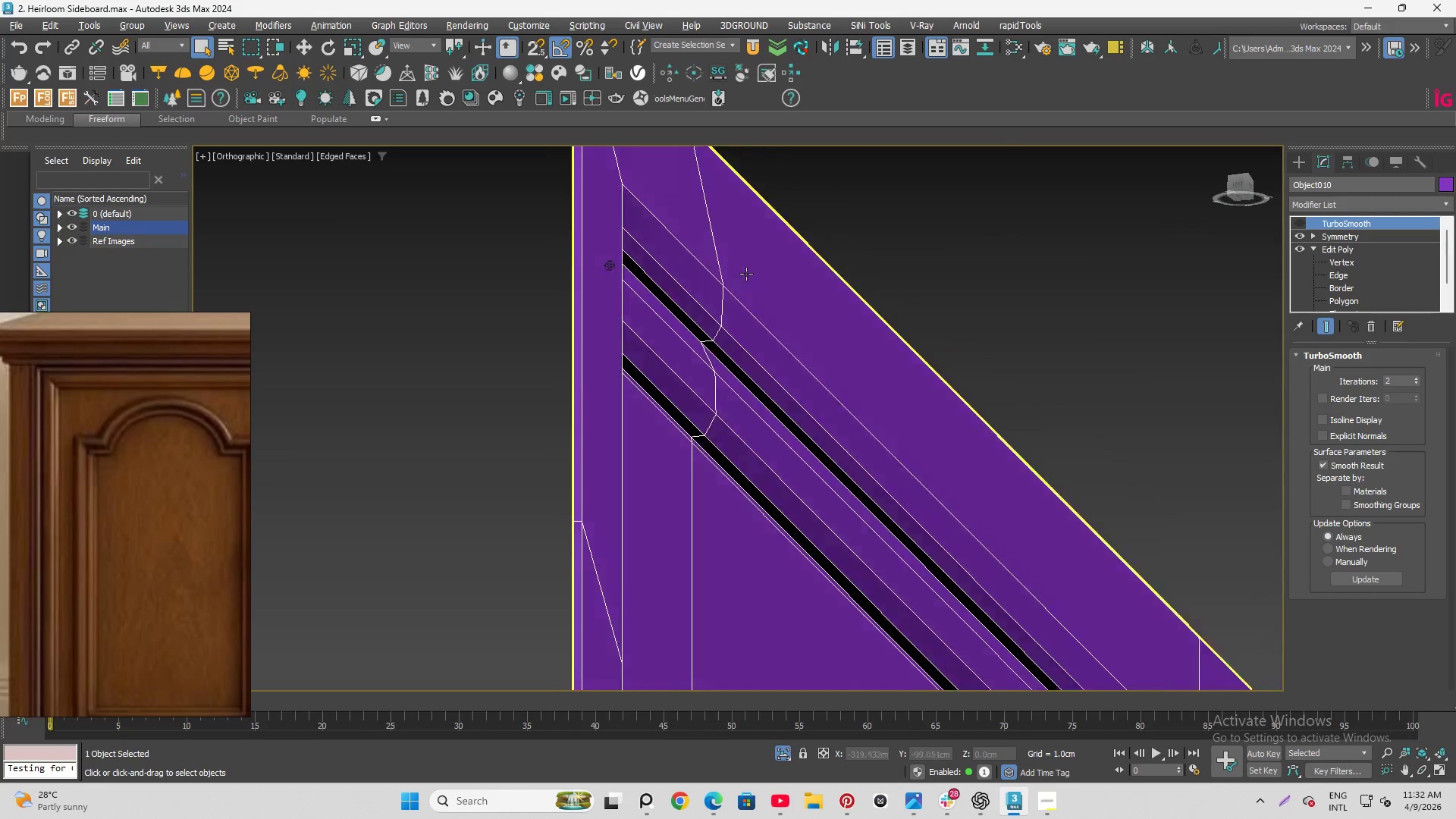 
hold_key(key=AltLeft, duration=1.5)
 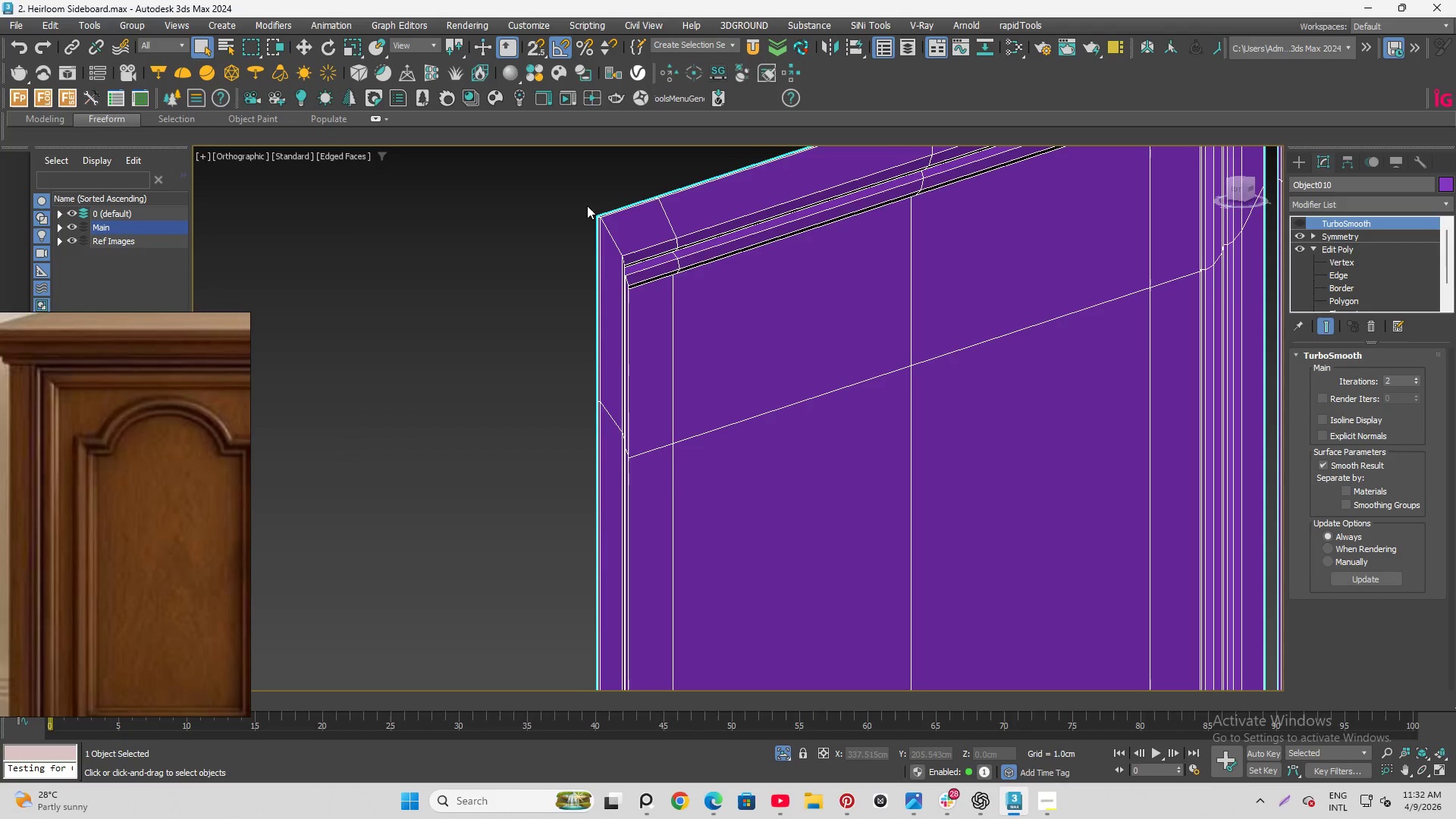 
key(Alt+AltLeft)
 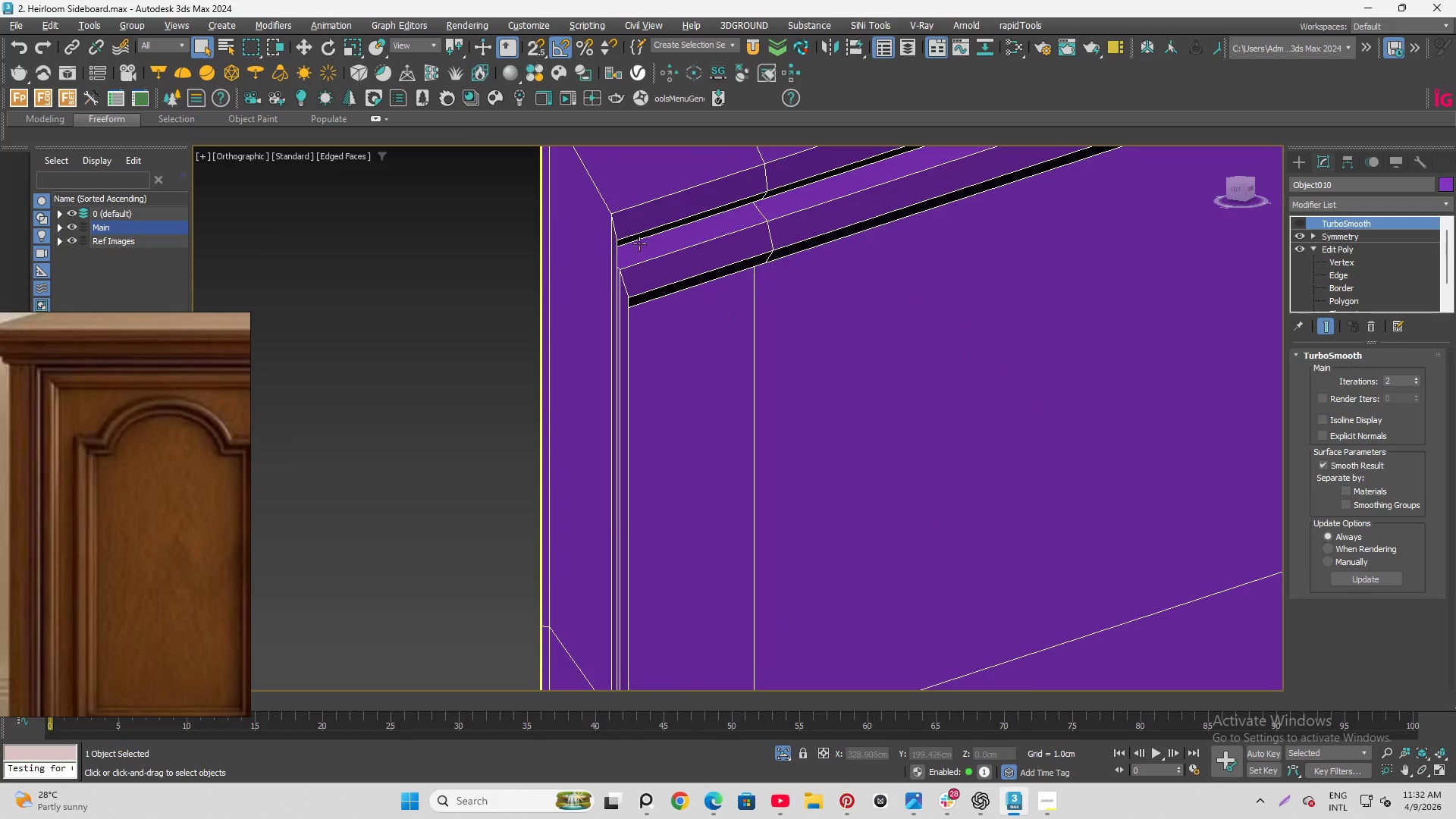 
key(Alt+AltLeft)
 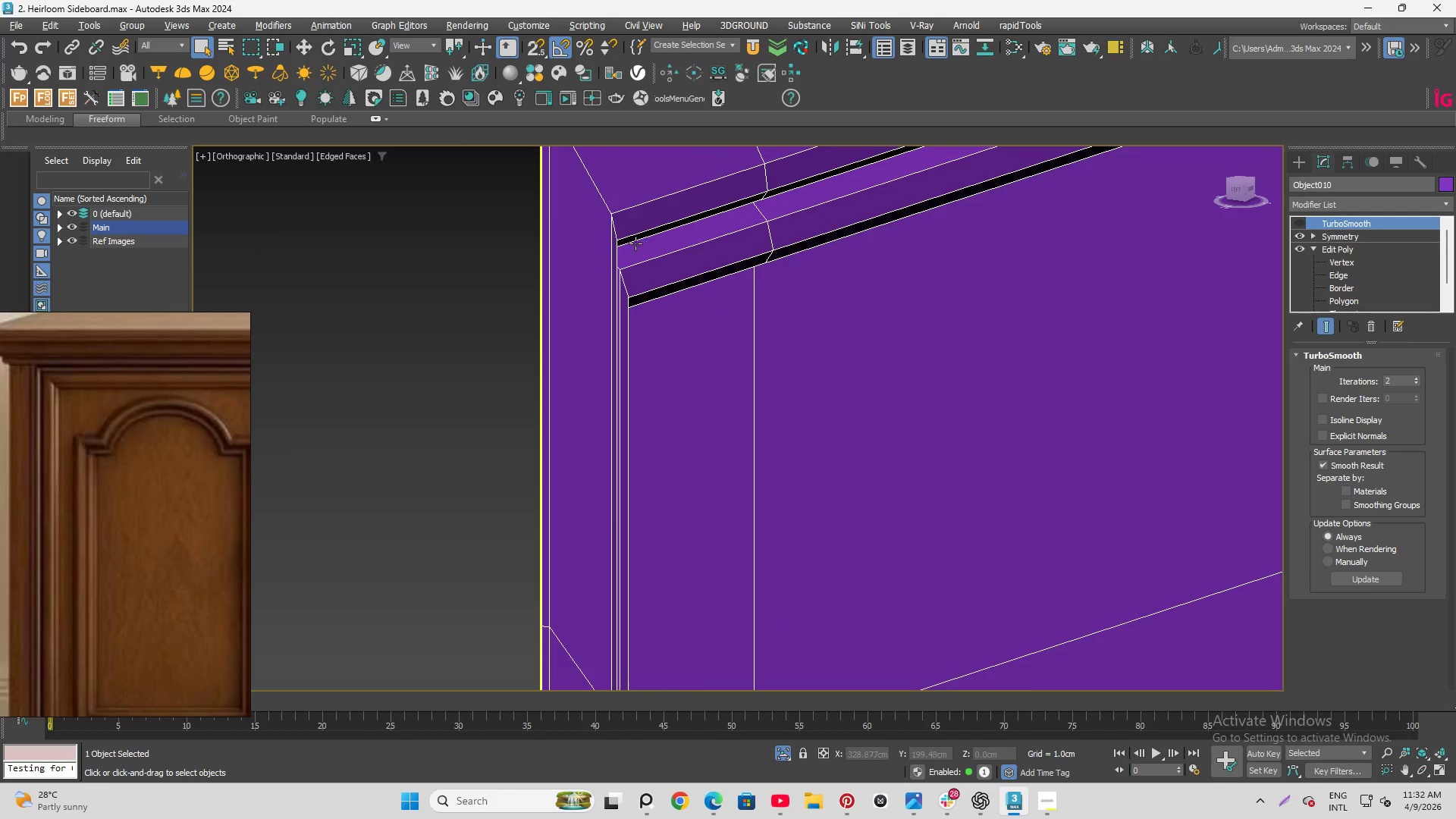 
key(Alt+AltLeft)
 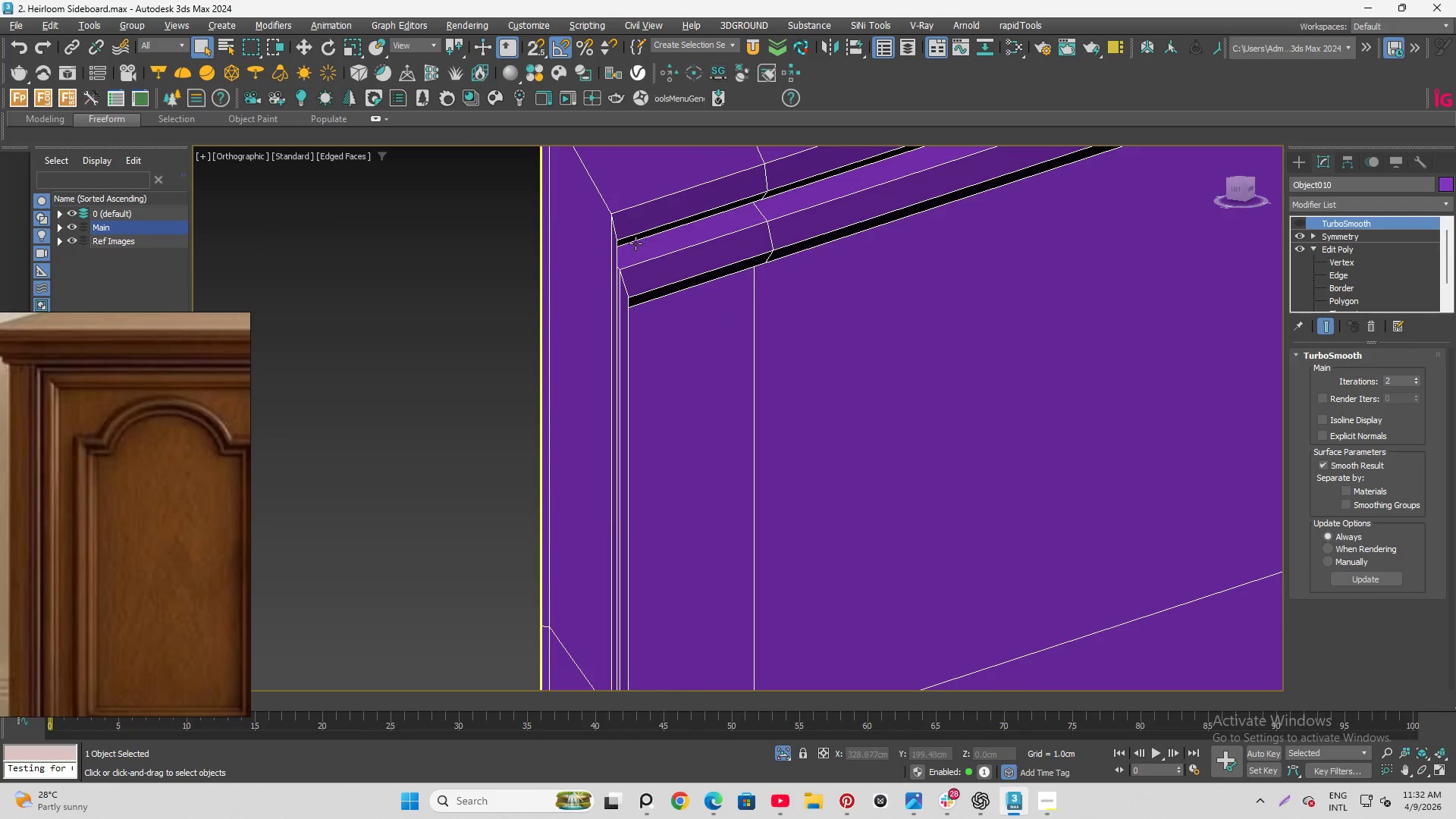 
key(Alt+AltLeft)
 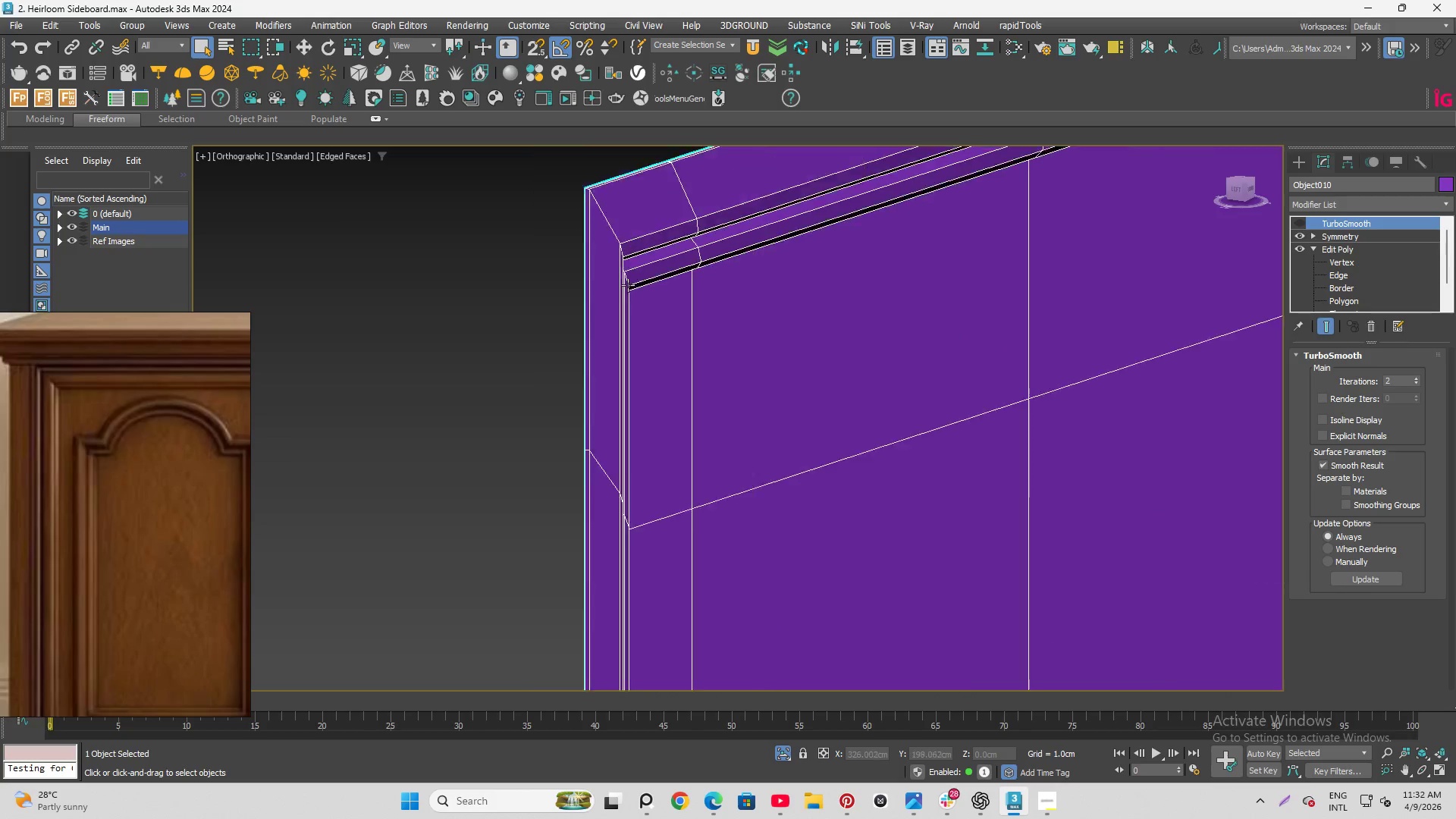 
scroll: coordinate [611, 234], scroll_direction: up, amount: 3.0
 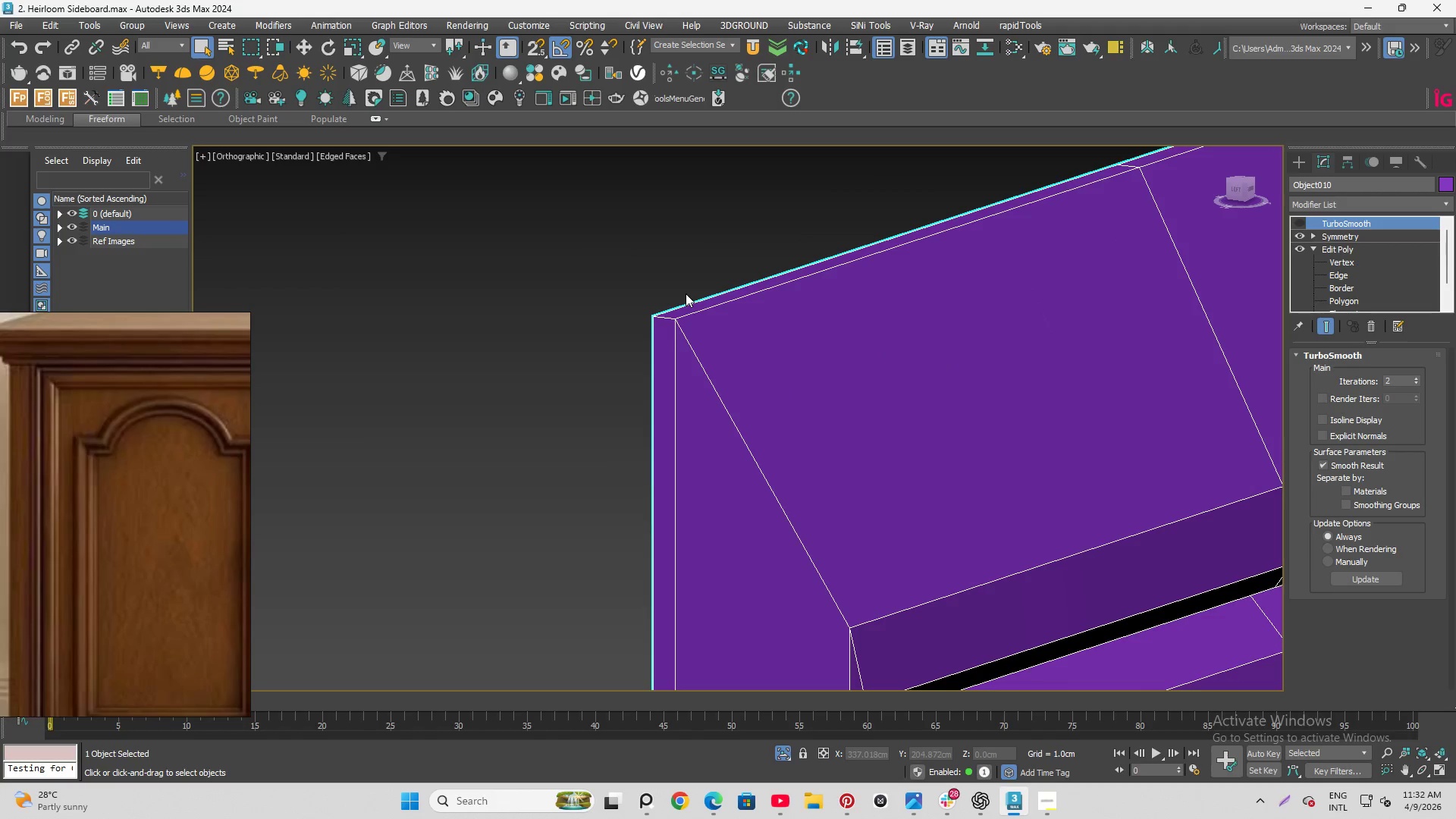 
hold_key(key=AltLeft, duration=1.53)
 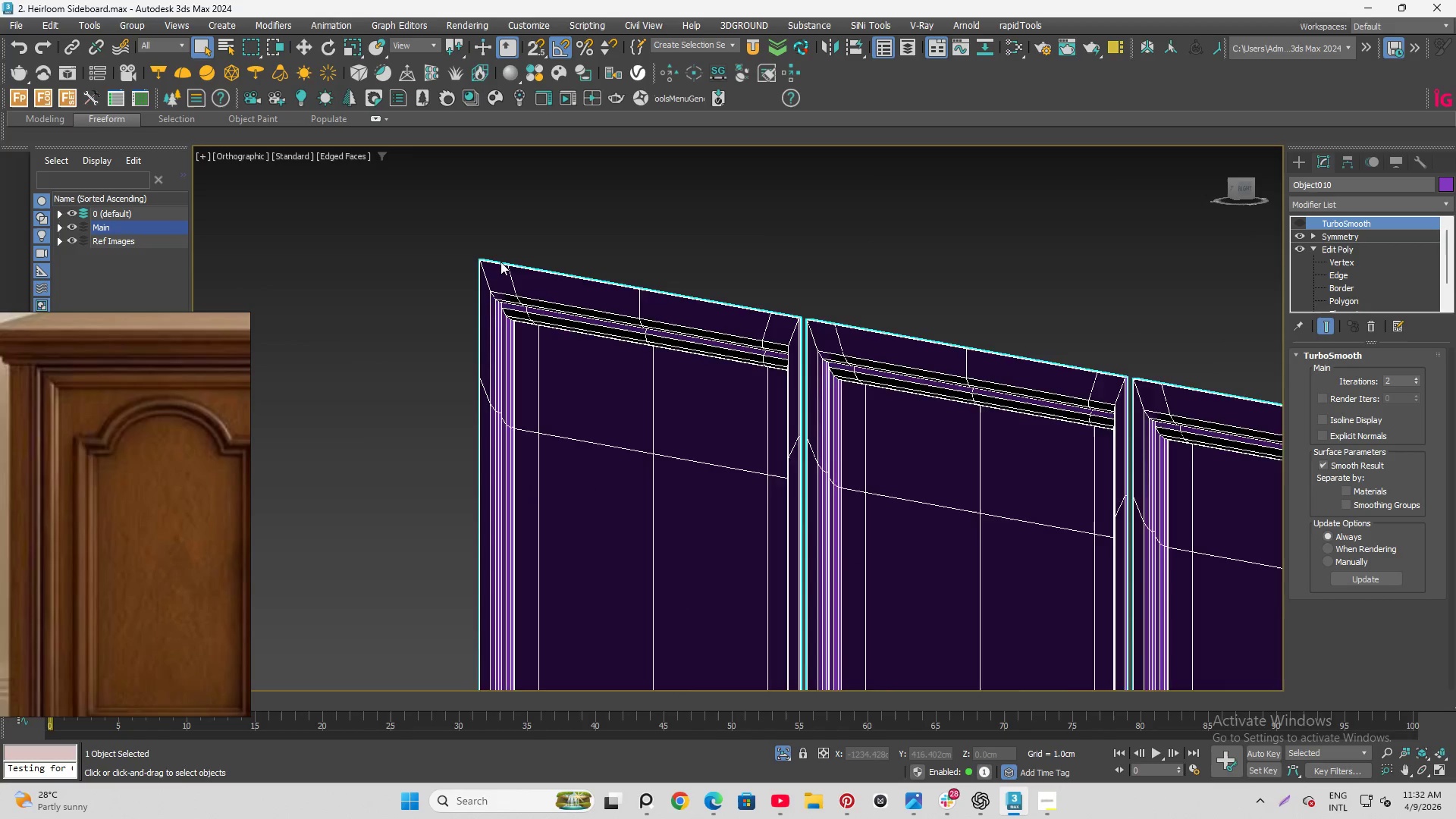 
scroll: coordinate [592, 289], scroll_direction: down, amount: 1.0
 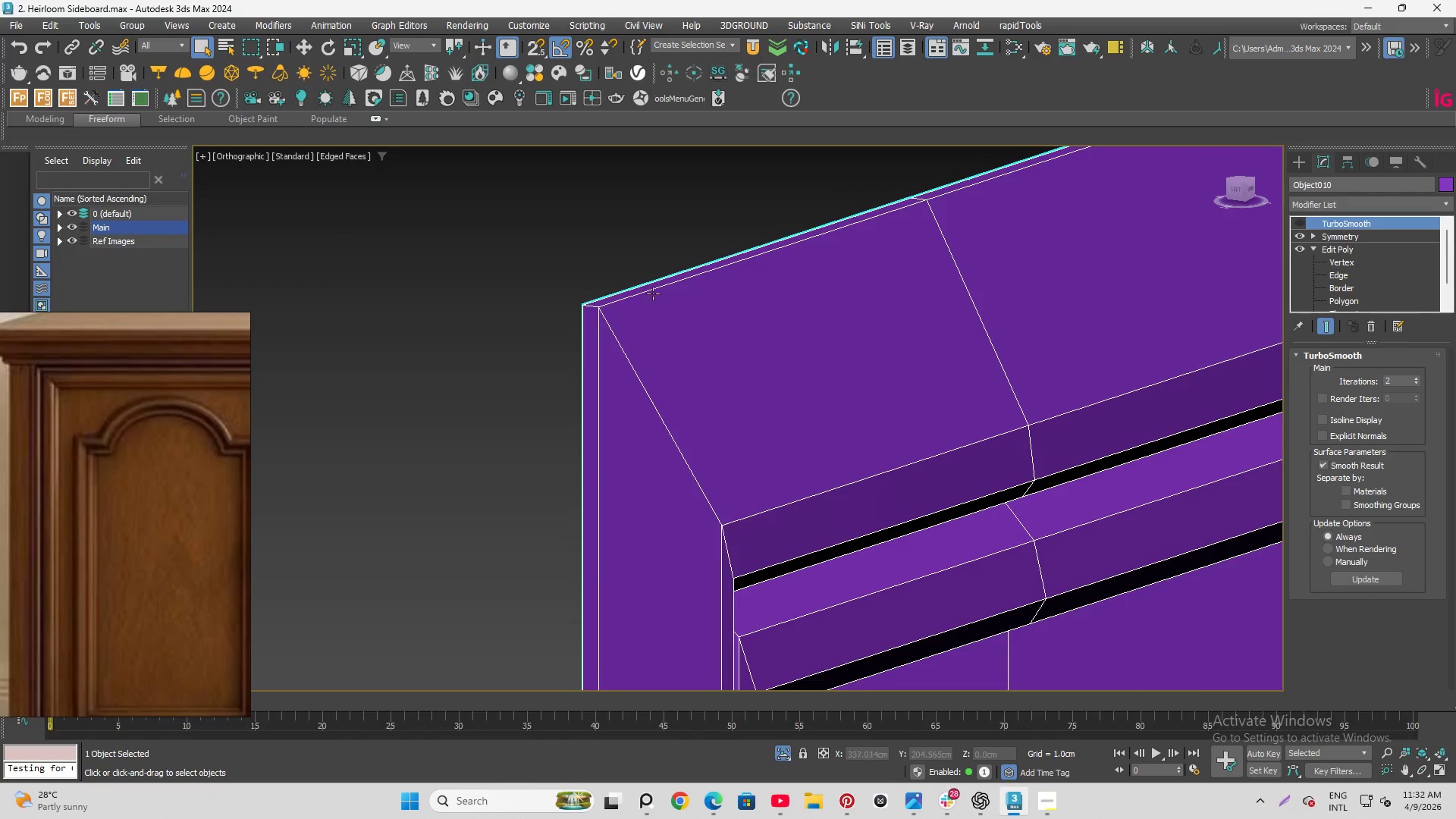 
hold_key(key=AltLeft, duration=1.52)
 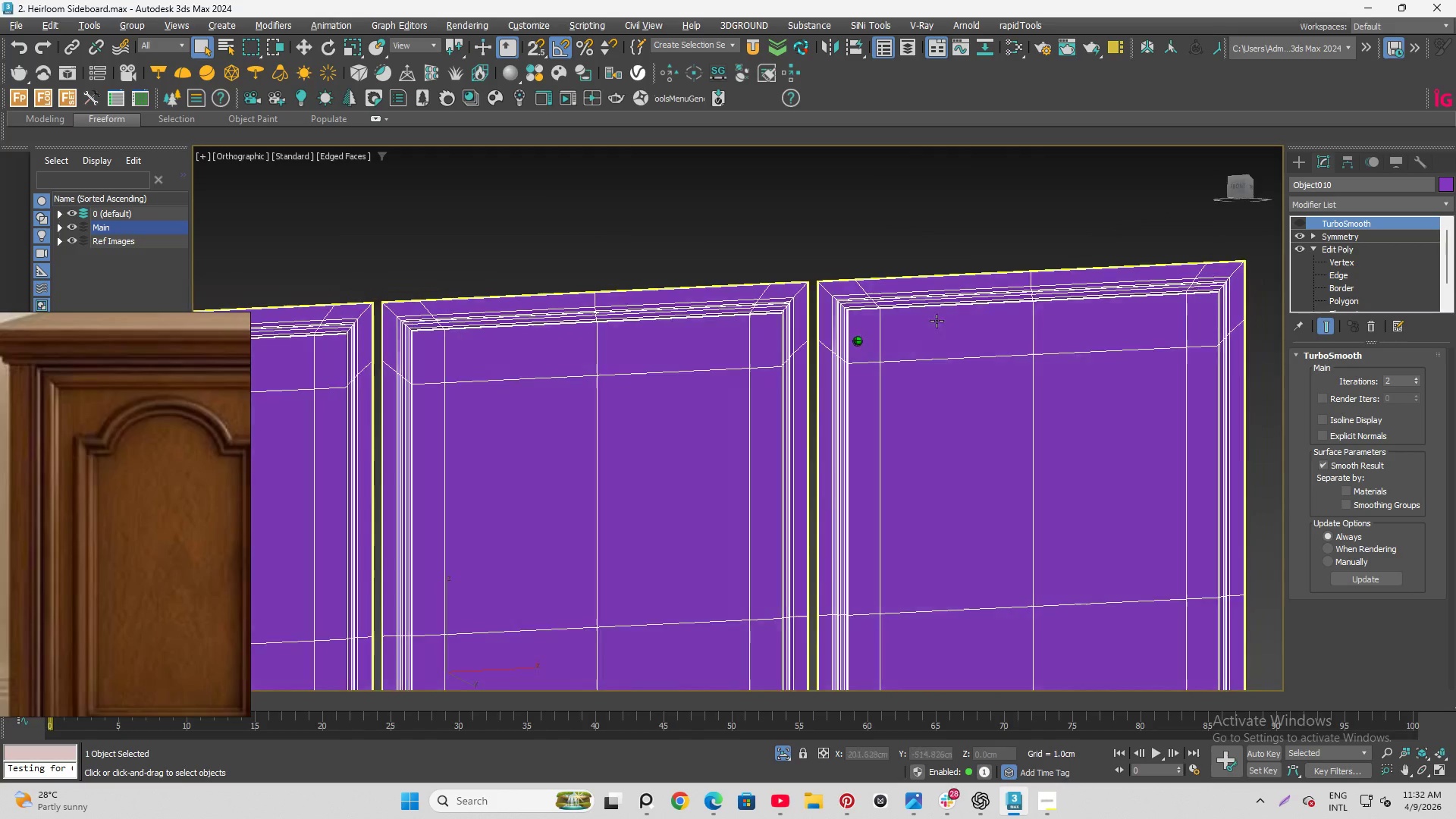 
scroll: coordinate [1009, 308], scroll_direction: down, amount: 15.0
 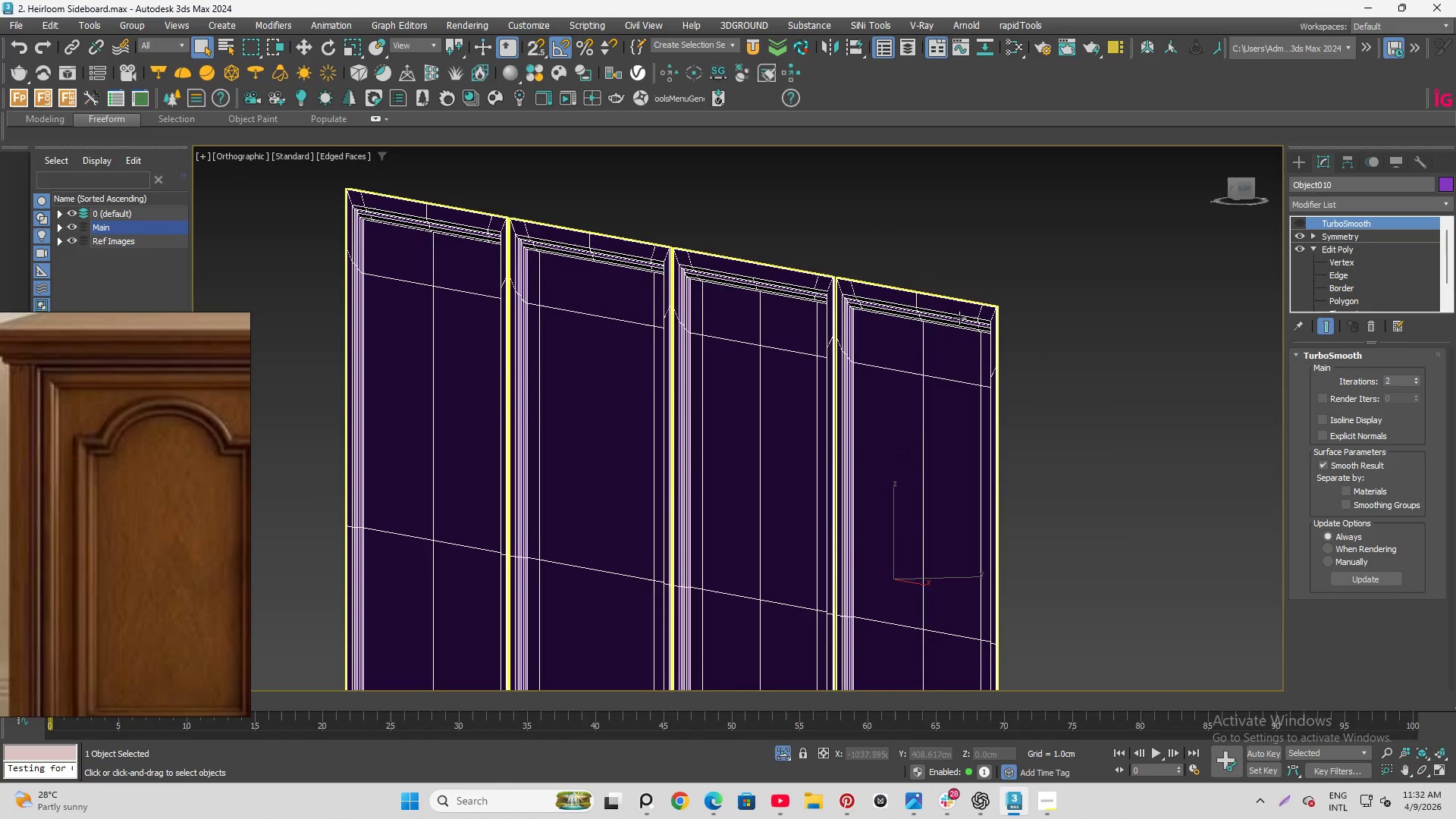 
hold_key(key=AltLeft, duration=1.08)
scroll: coordinate [1007, 312], scroll_direction: down, amount: 5.0
 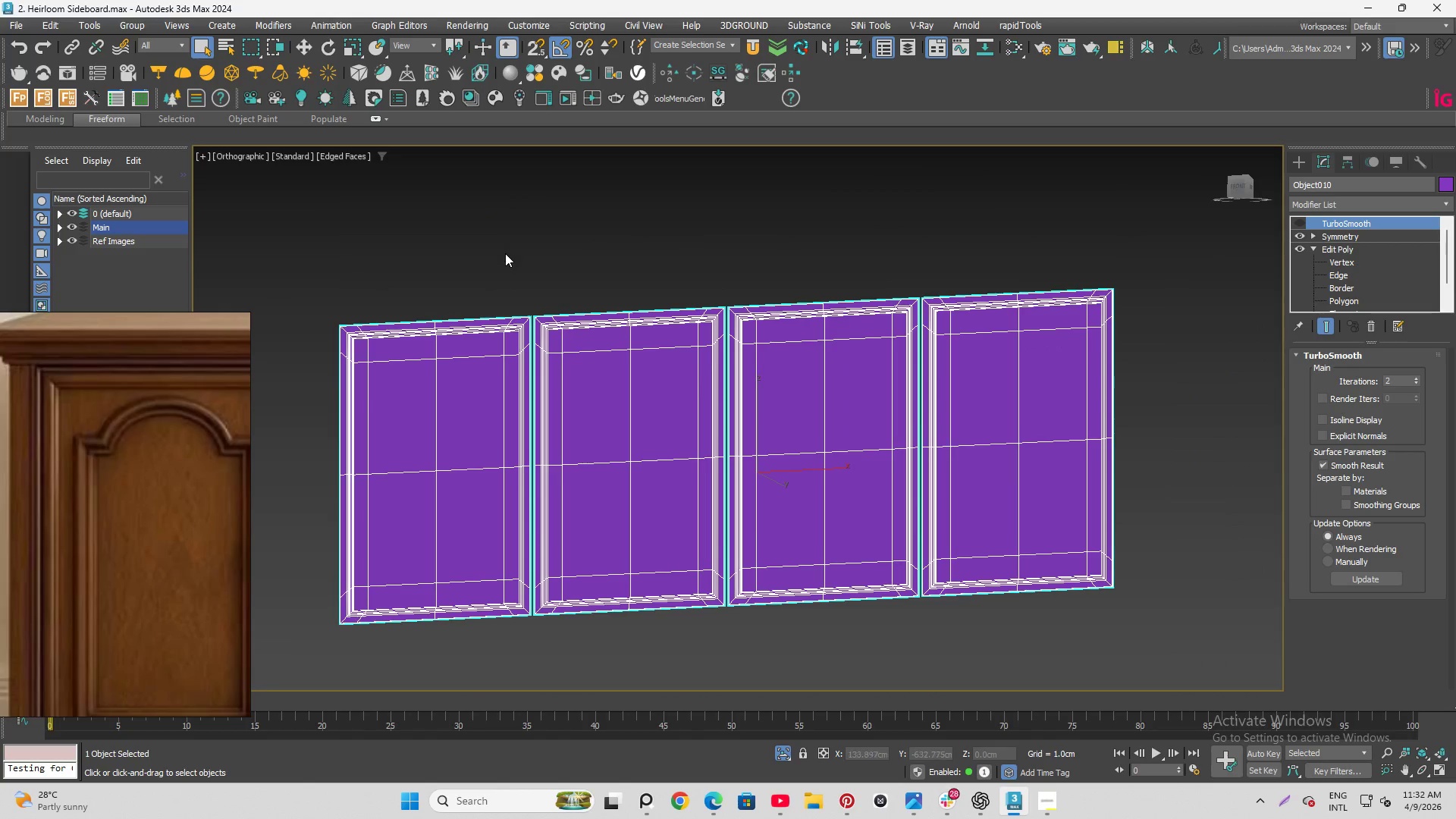 
scroll: coordinate [678, 344], scroll_direction: up, amount: 5.0
 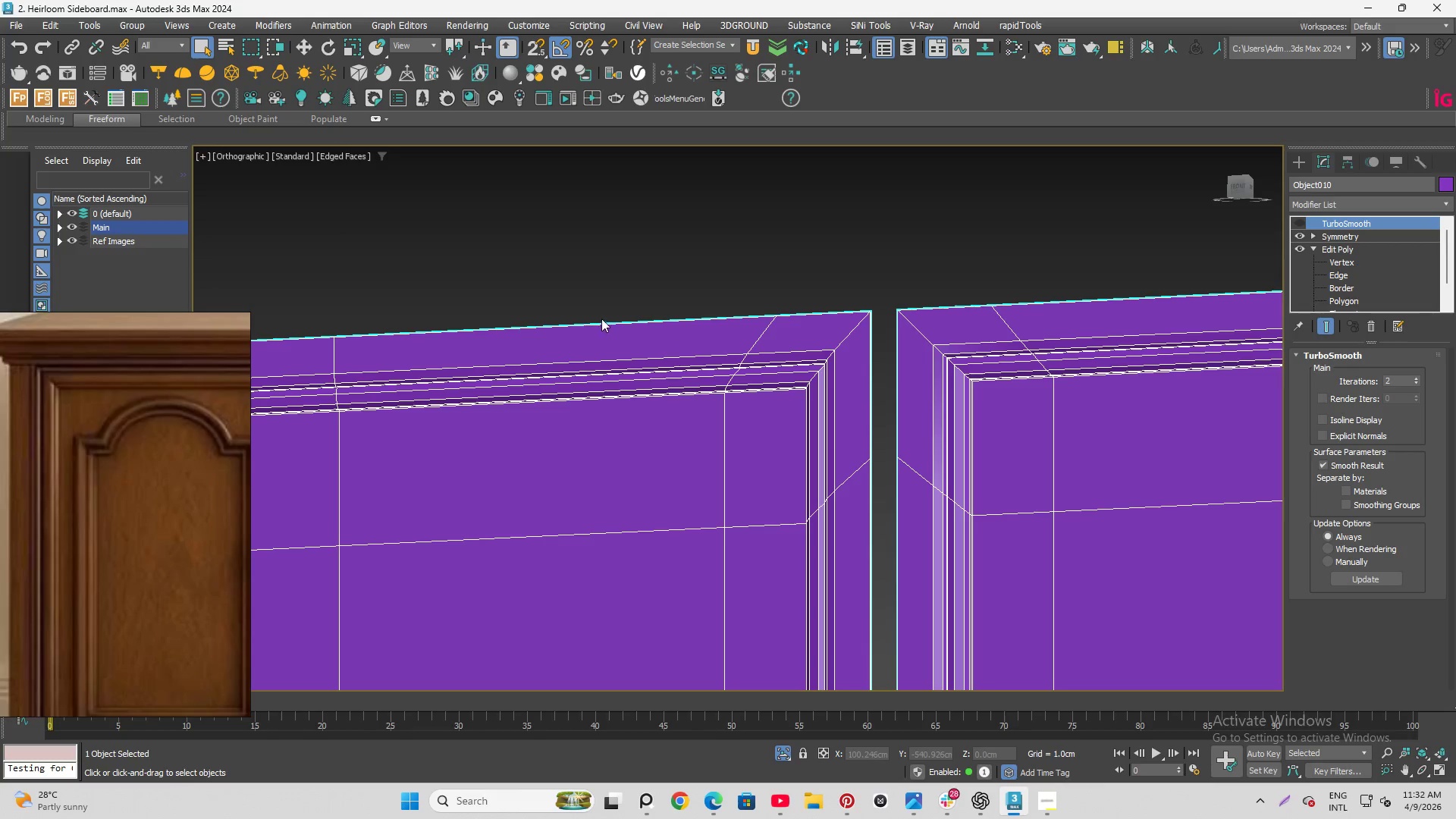 
scroll: coordinate [624, 280], scroll_direction: down, amount: 6.0
 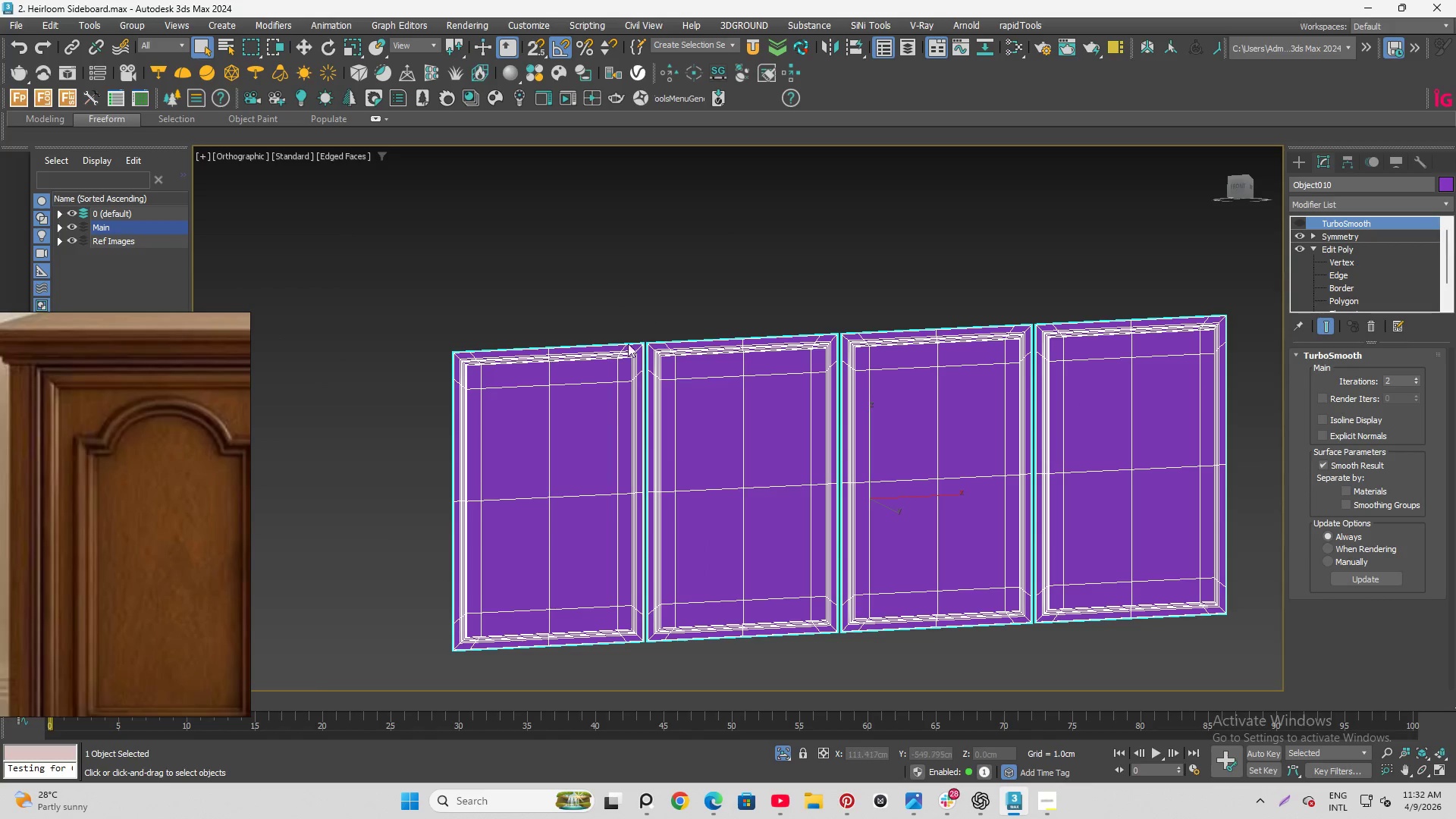 
scroll: coordinate [451, 330], scroll_direction: up, amount: 5.0
 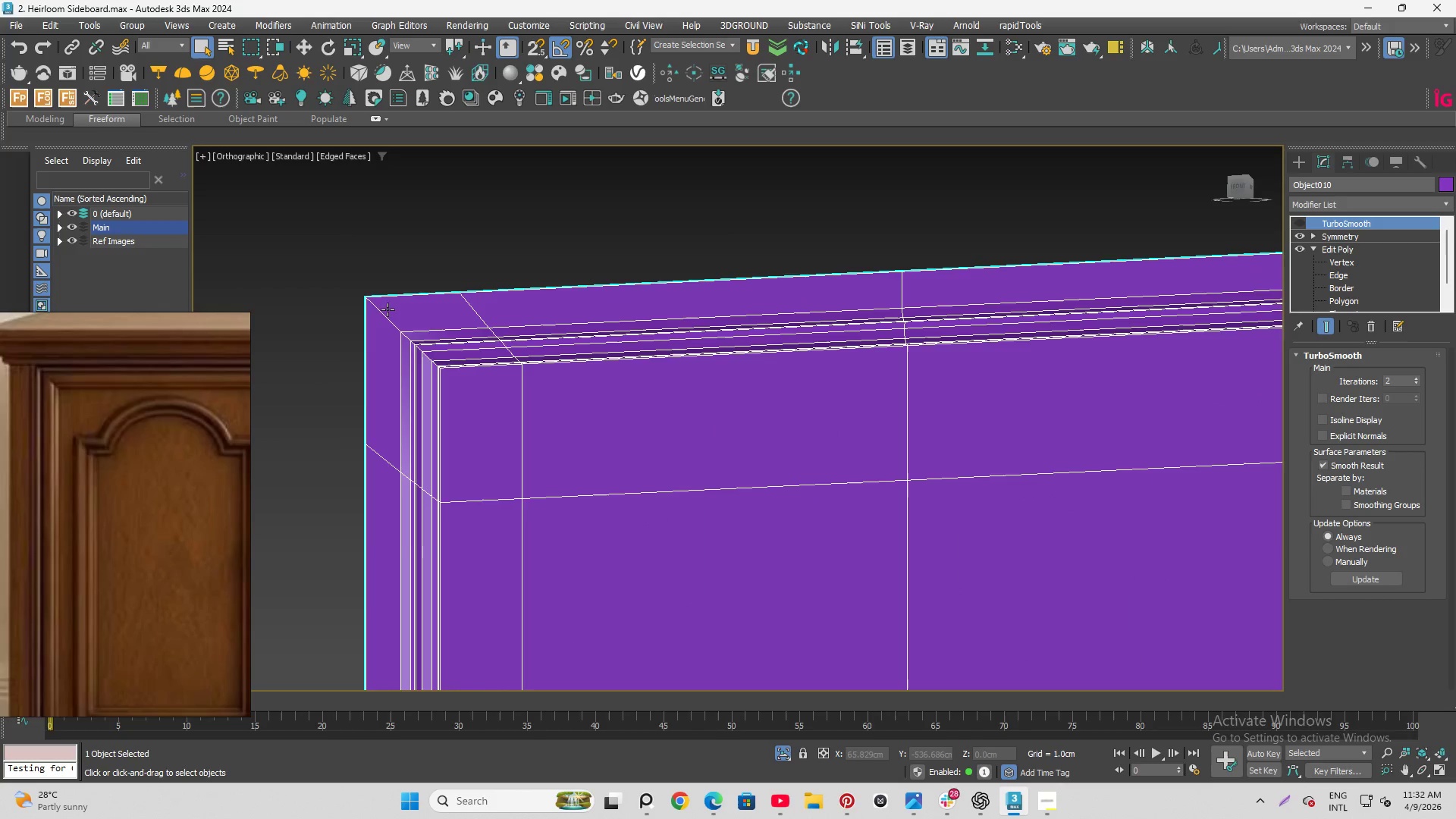 
hold_key(key=AltLeft, duration=1.03)
 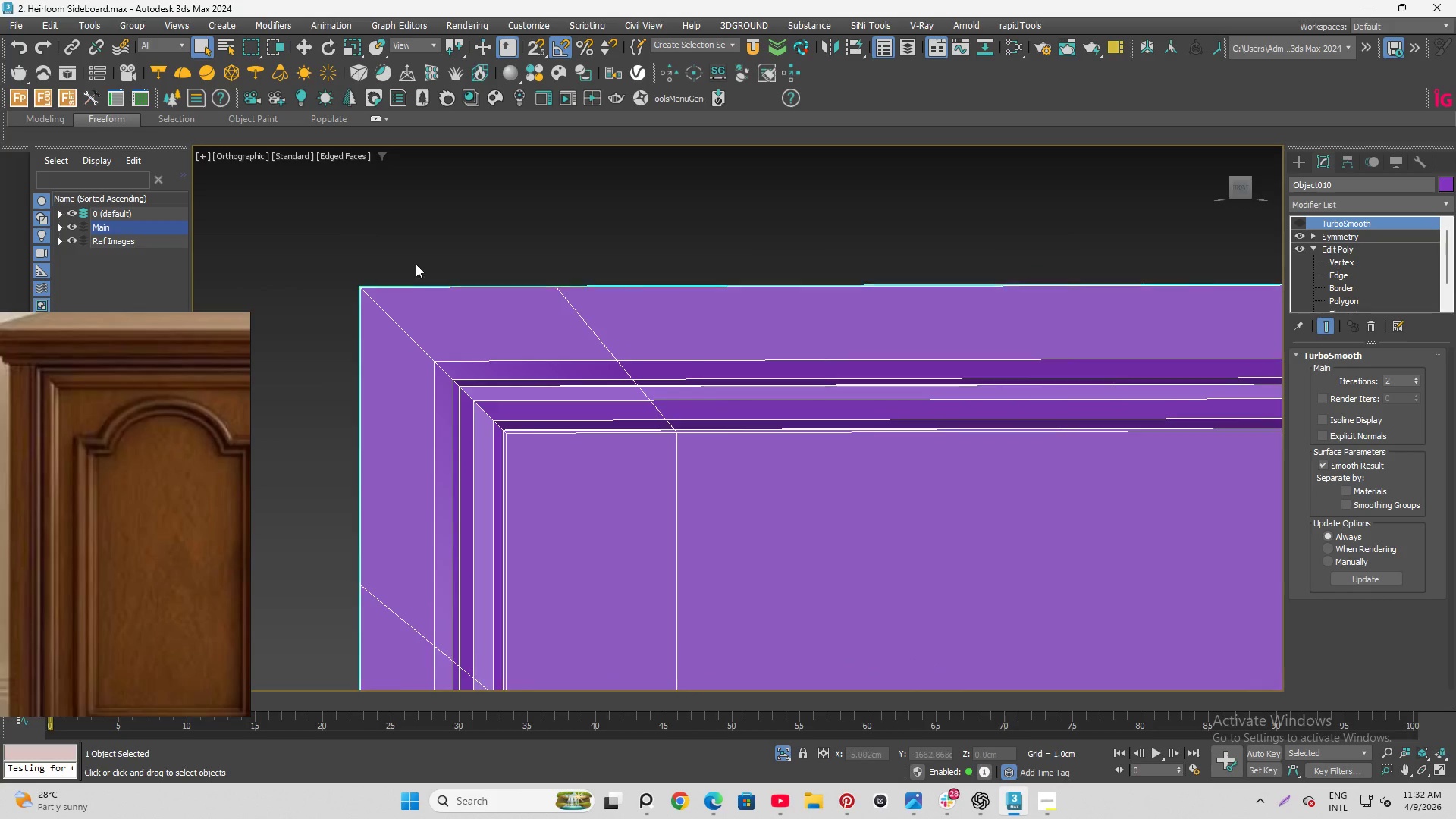 
scroll: coordinate [425, 321], scroll_direction: up, amount: 2.0
 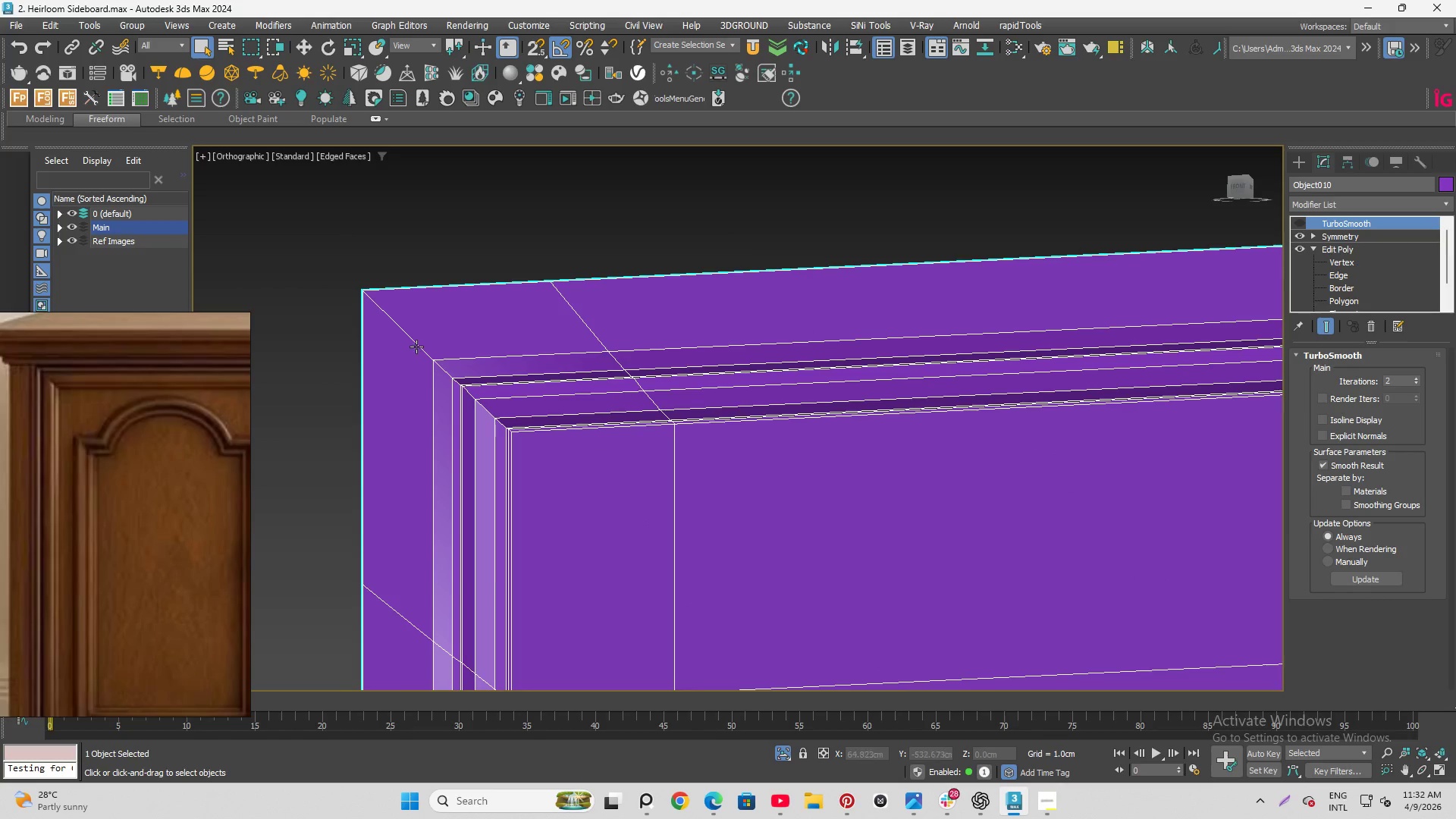 
scroll: coordinate [426, 290], scroll_direction: down, amount: 1.0
 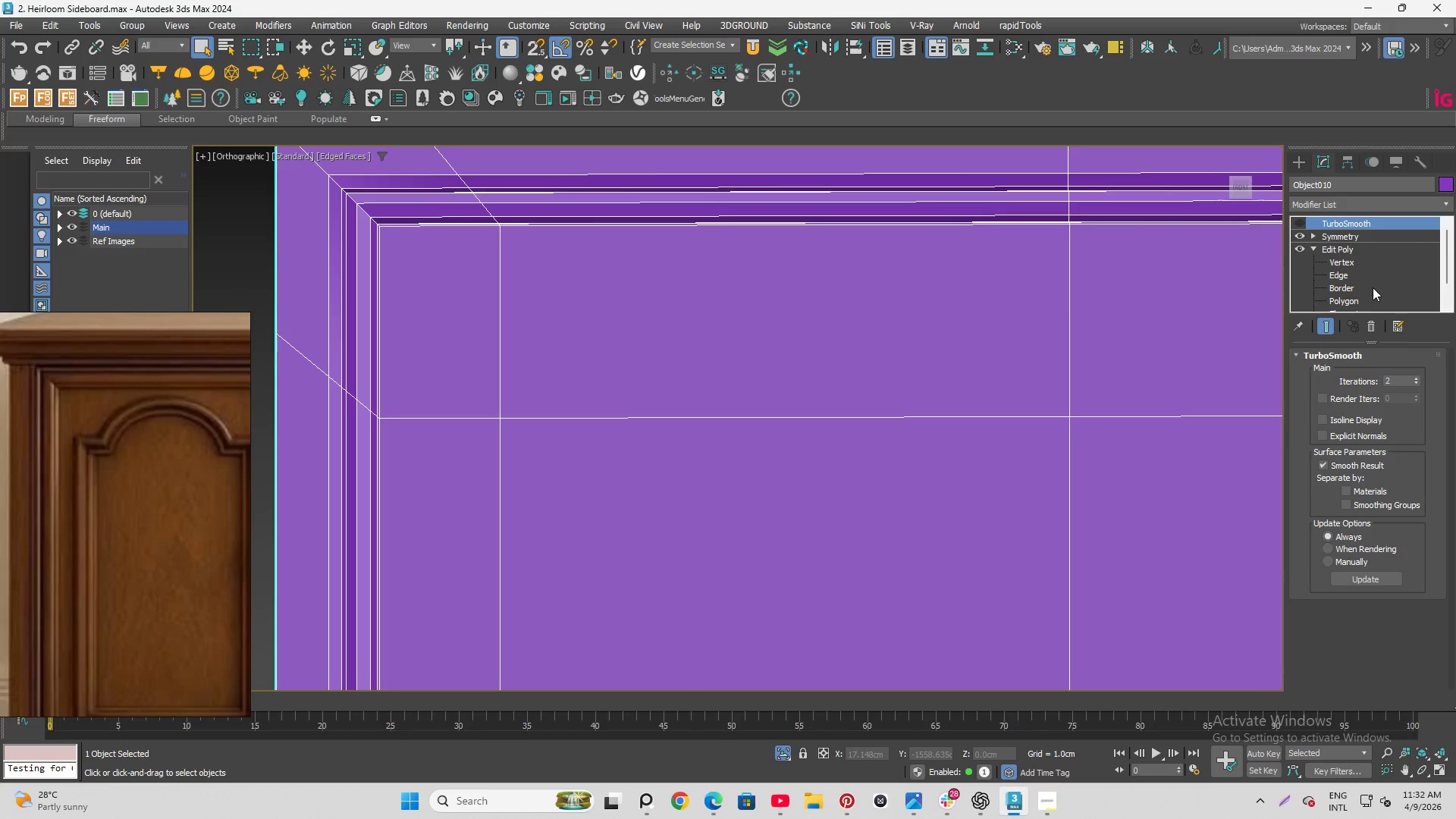 
left_click([1359, 284])
 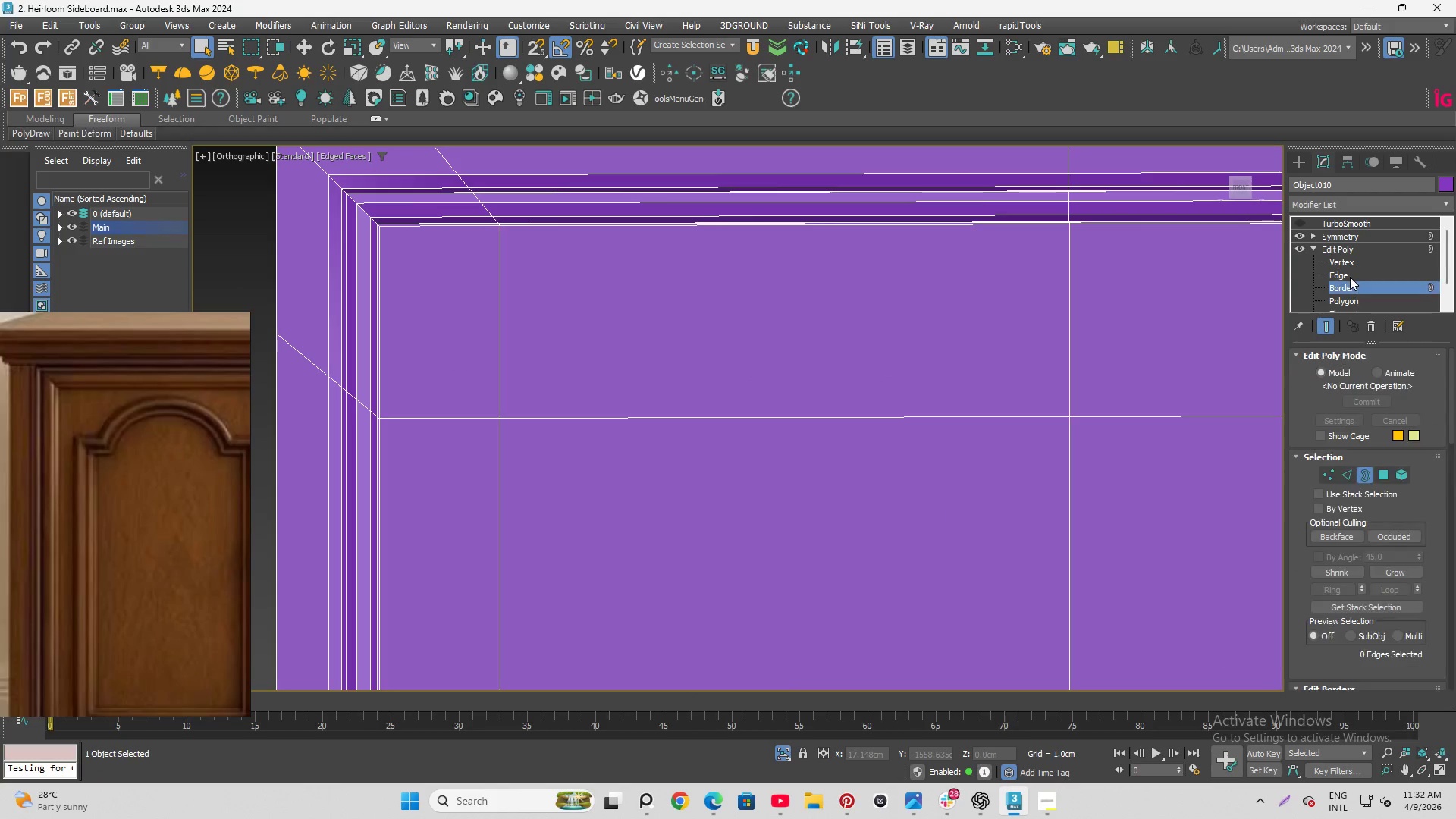 
left_click([1348, 275])
 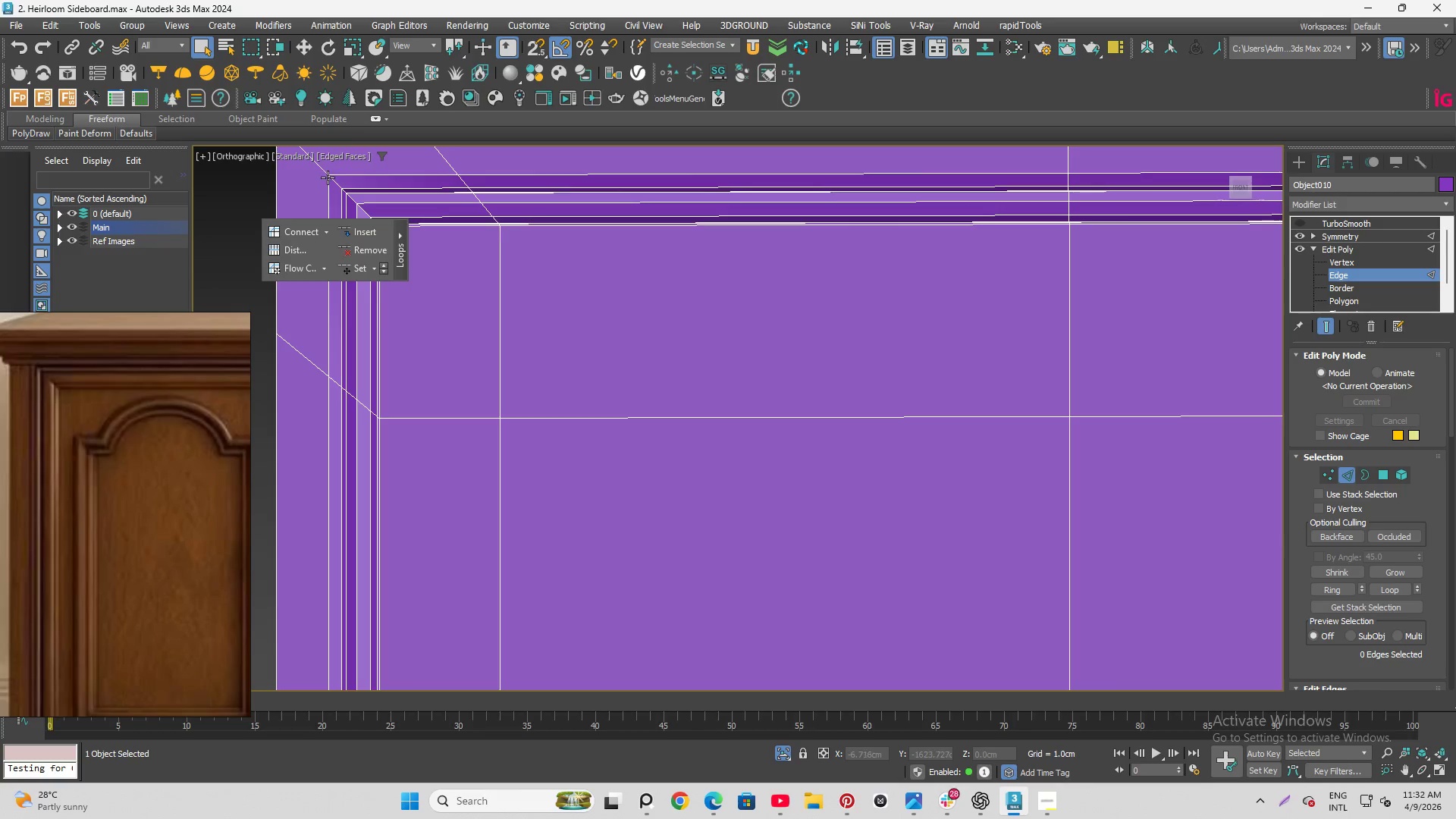 
double_click([326, 166])
 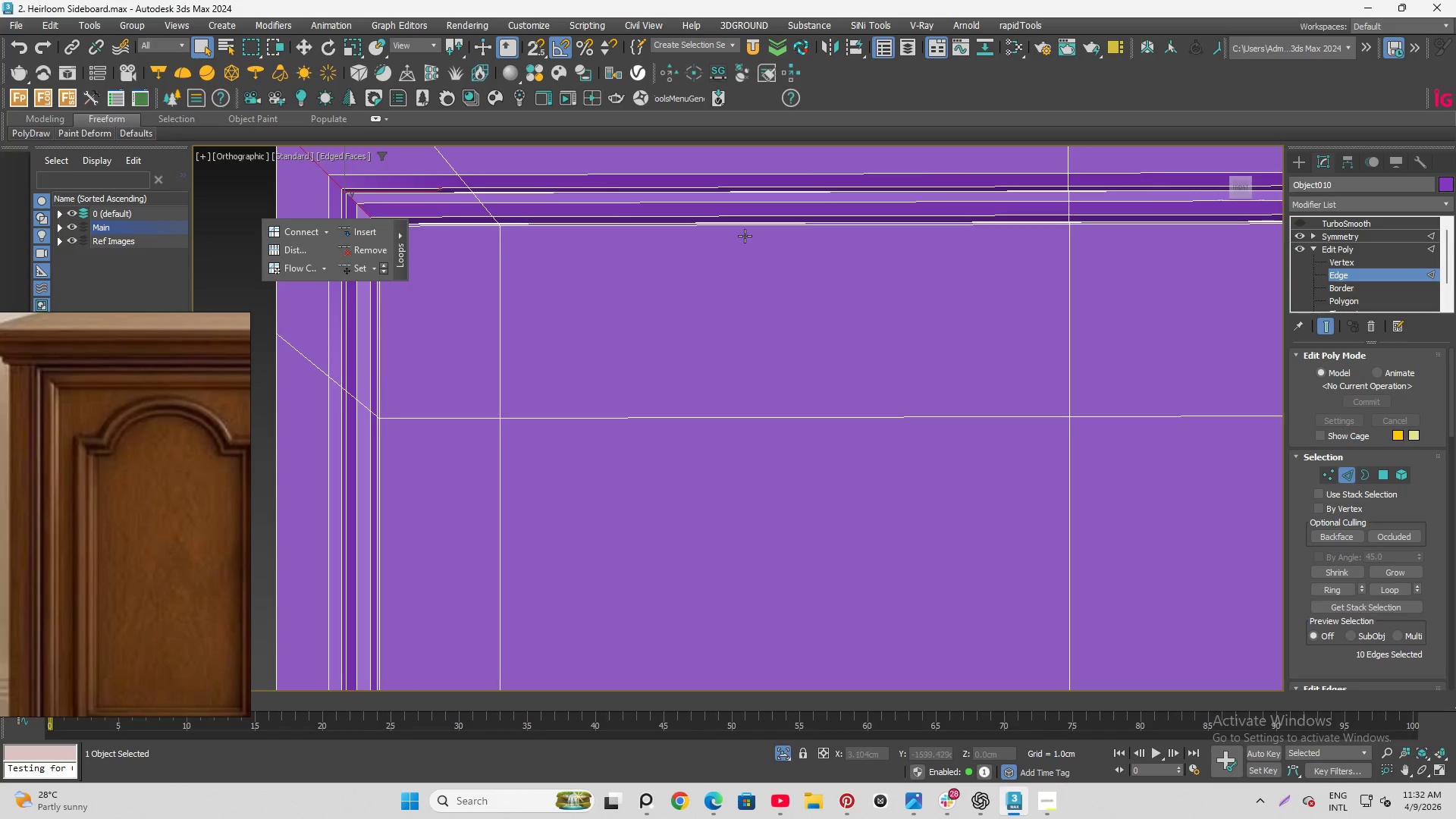 
scroll: coordinate [700, 320], scroll_direction: up, amount: 9.0
 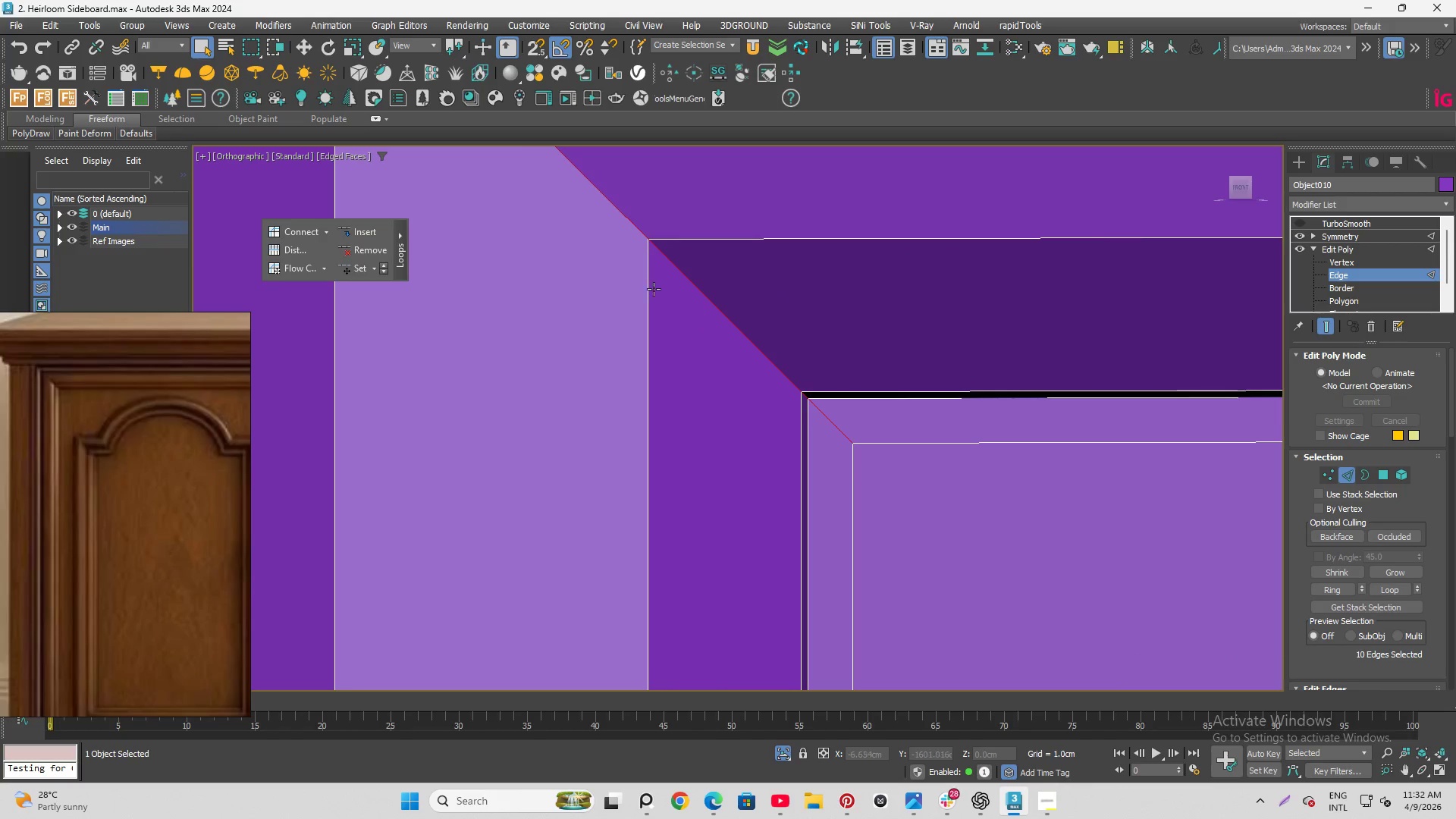 
scroll: coordinate [550, 228], scroll_direction: down, amount: 11.0
 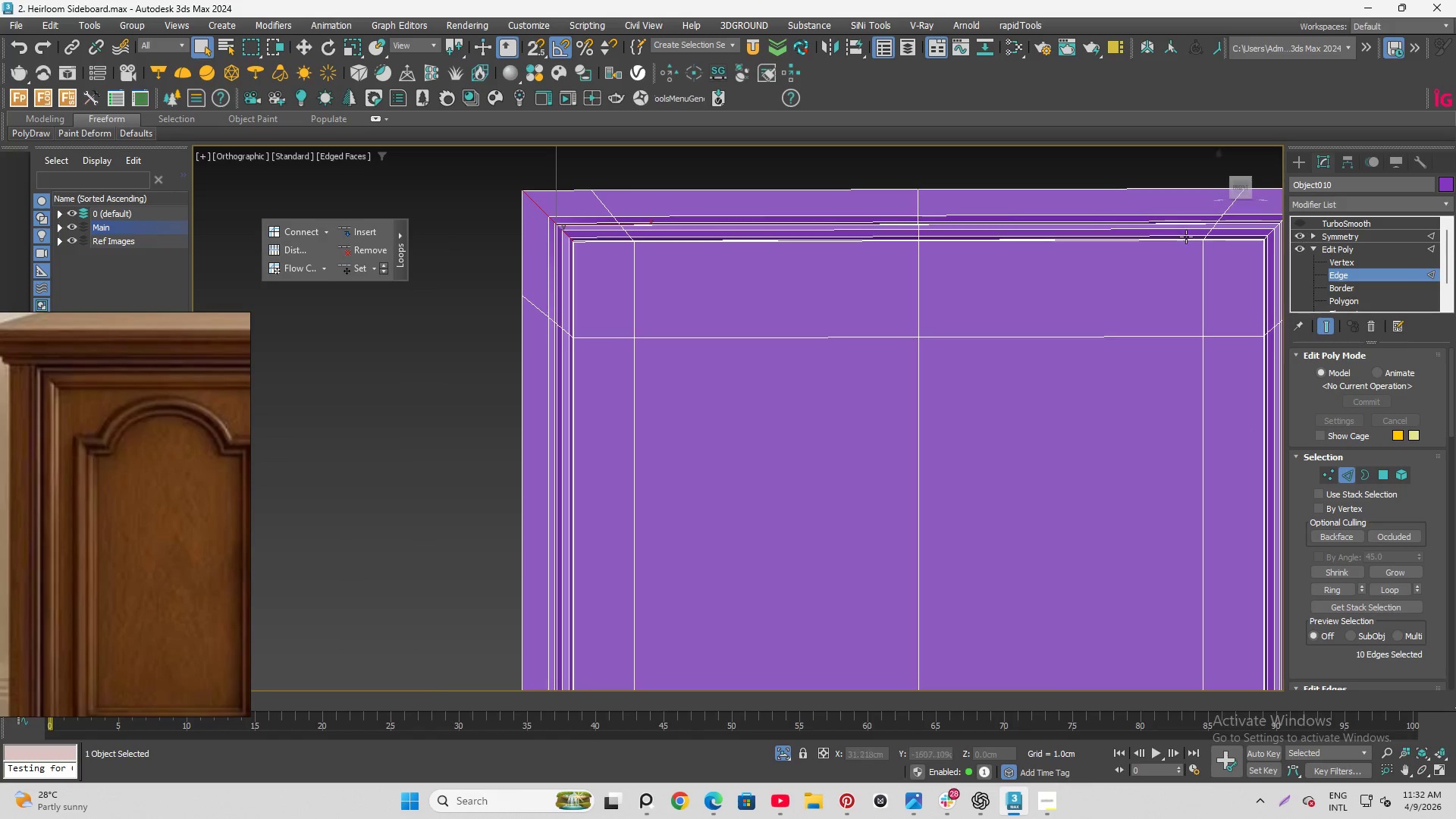 
hold_key(key=ControlLeft, duration=0.86)
left_click([1014, 233])
 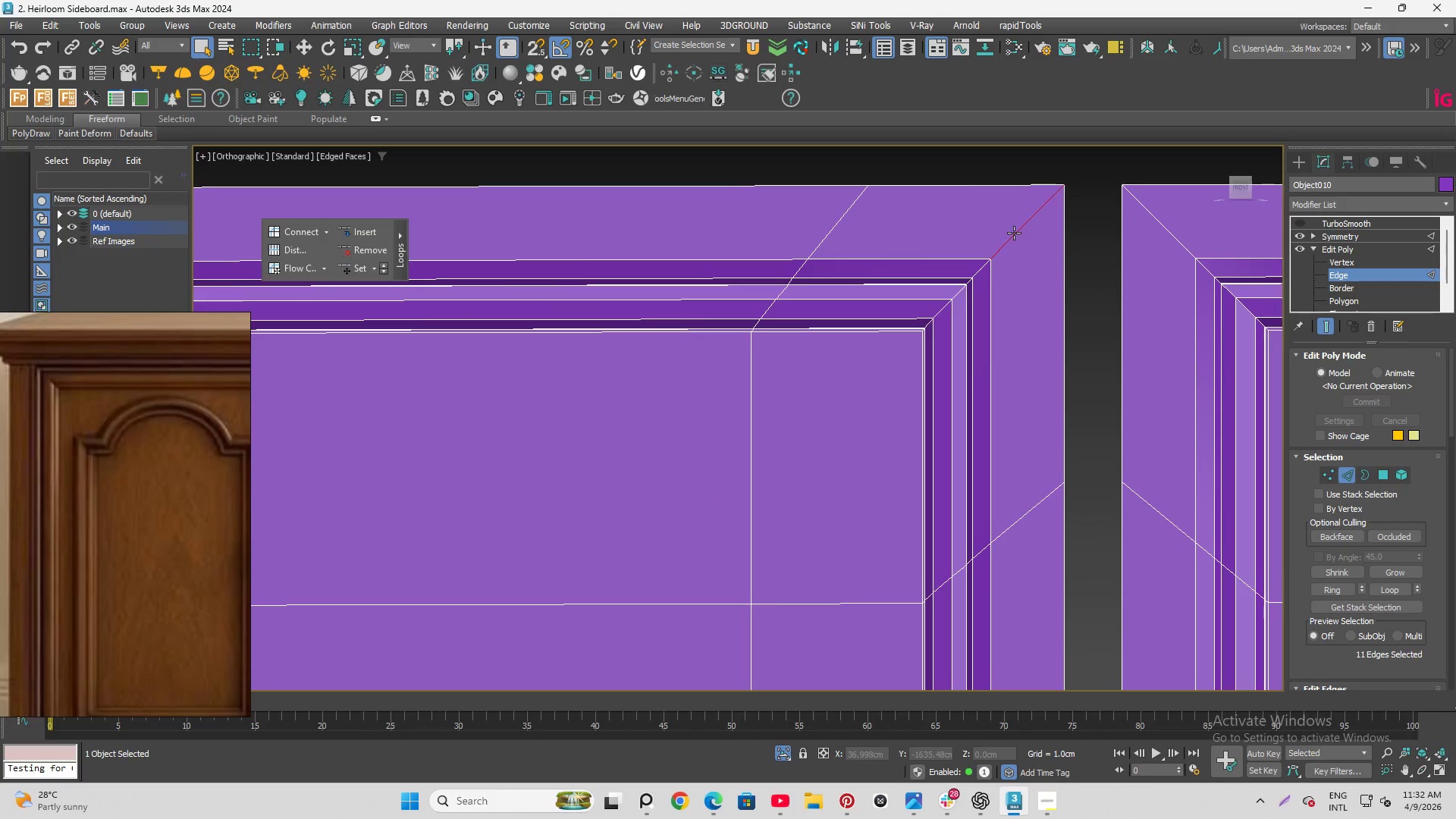 
scroll: coordinate [1046, 240], scroll_direction: up, amount: 3.0
 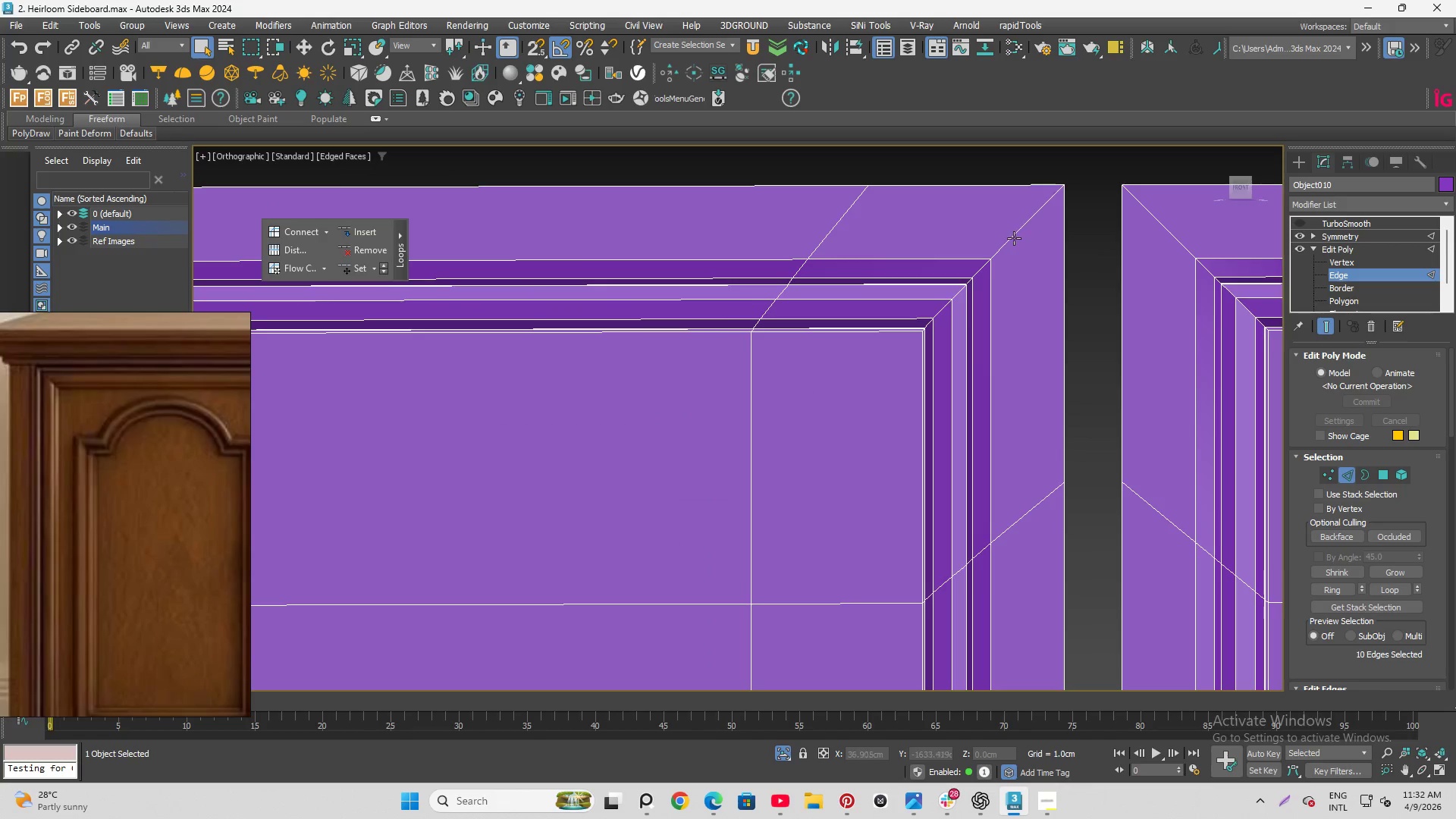 
double_click([1014, 233])
 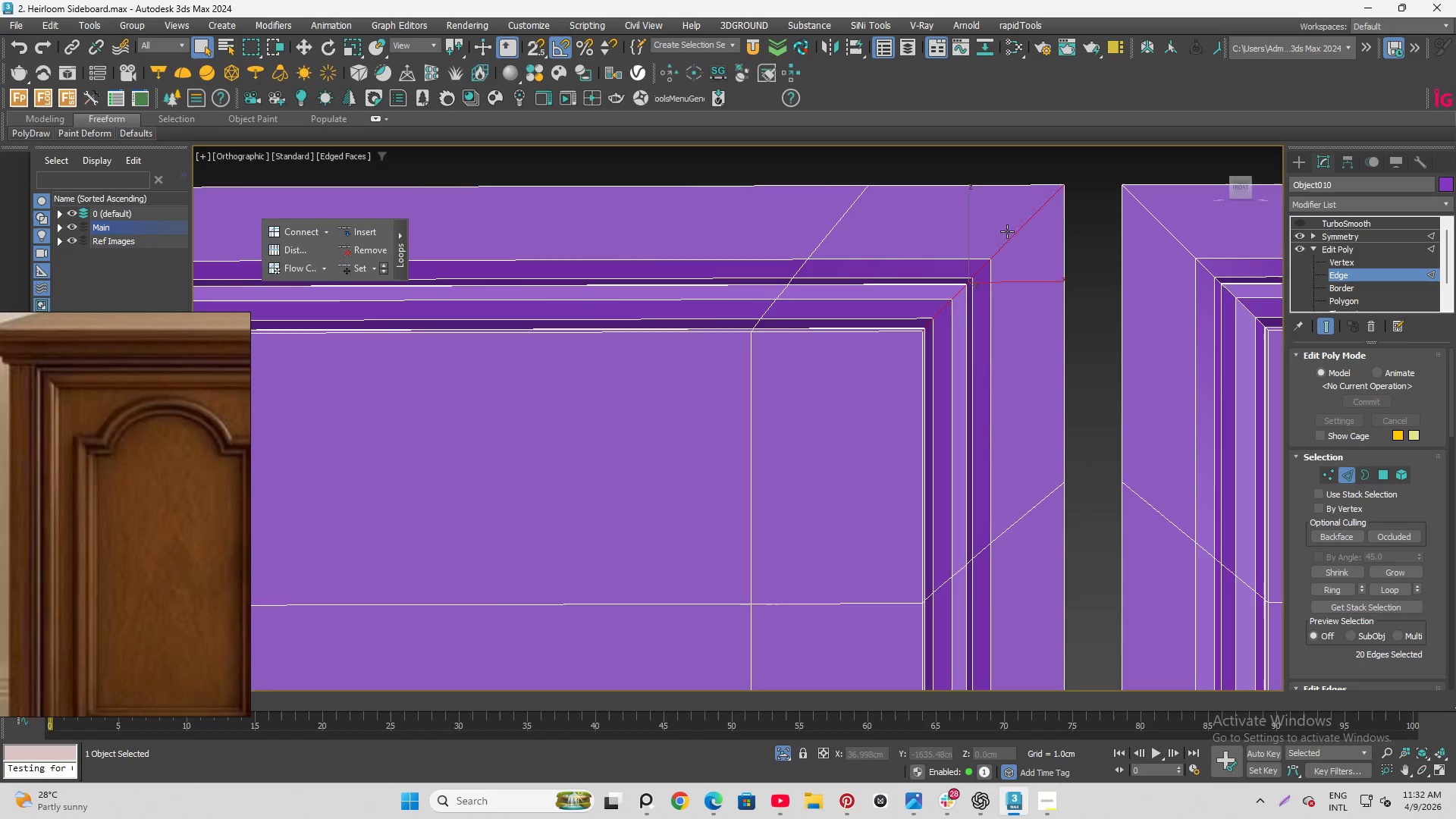 
hold_key(key=ControlLeft, duration=1.75)
scroll: coordinate [858, 207], scroll_direction: up, amount: 4.0
 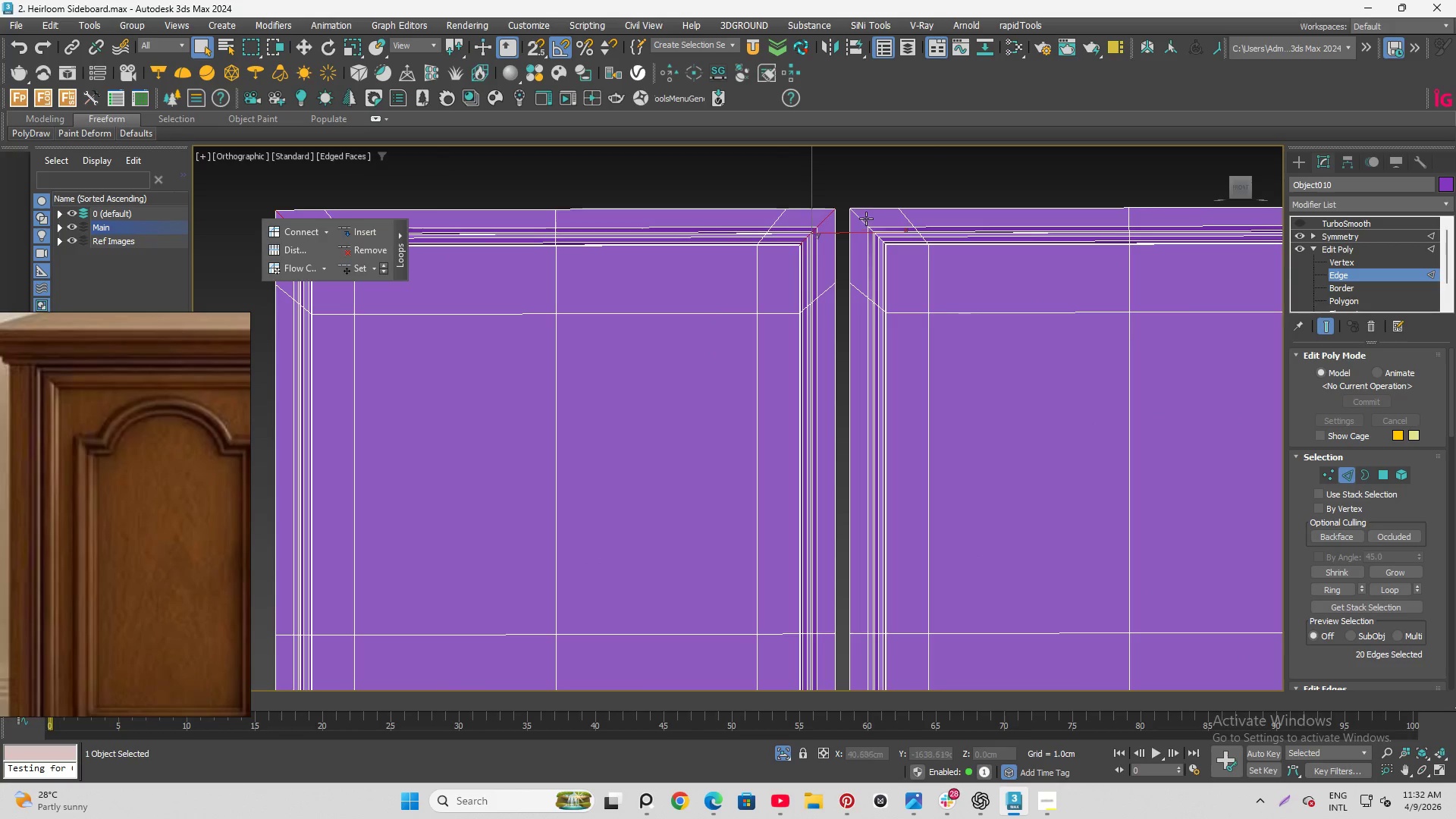 
left_click([866, 218])
 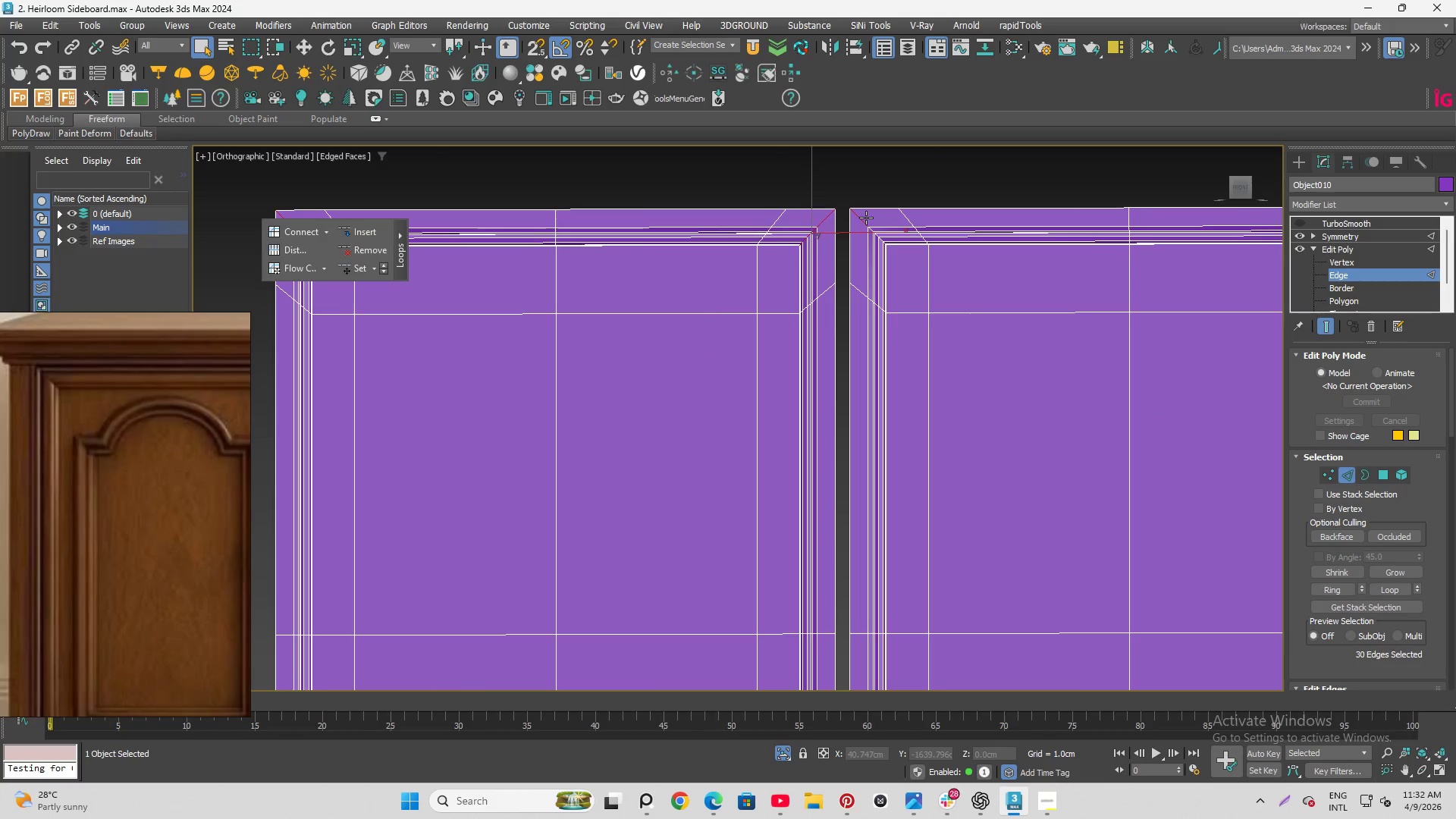 
hold_key(key=ControlLeft, duration=0.41)
double_click([866, 218])
 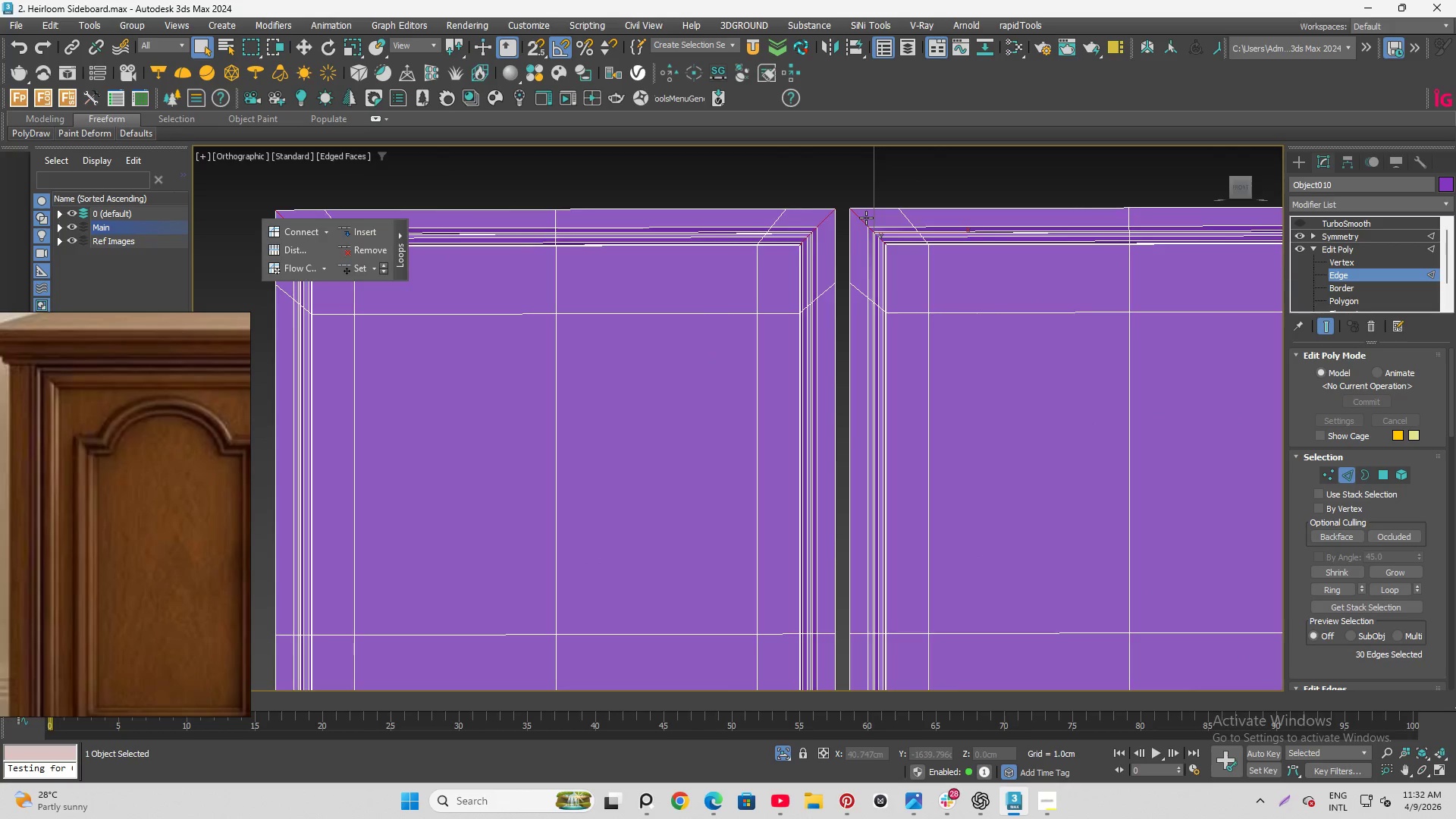 
scroll: coordinate [862, 224], scroll_direction: down, amount: 3.0
 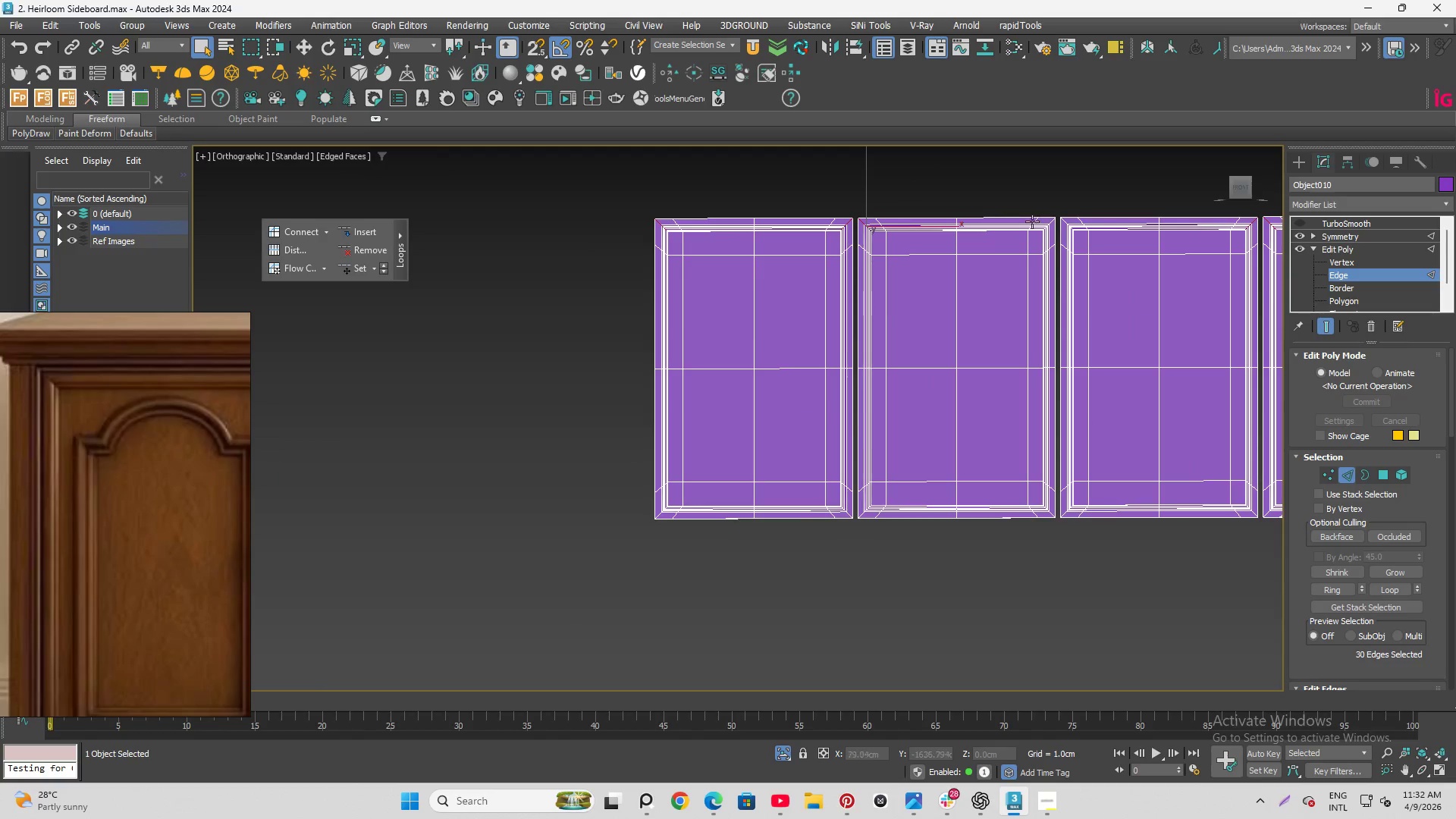 
hold_key(key=ControlLeft, duration=1.14)
 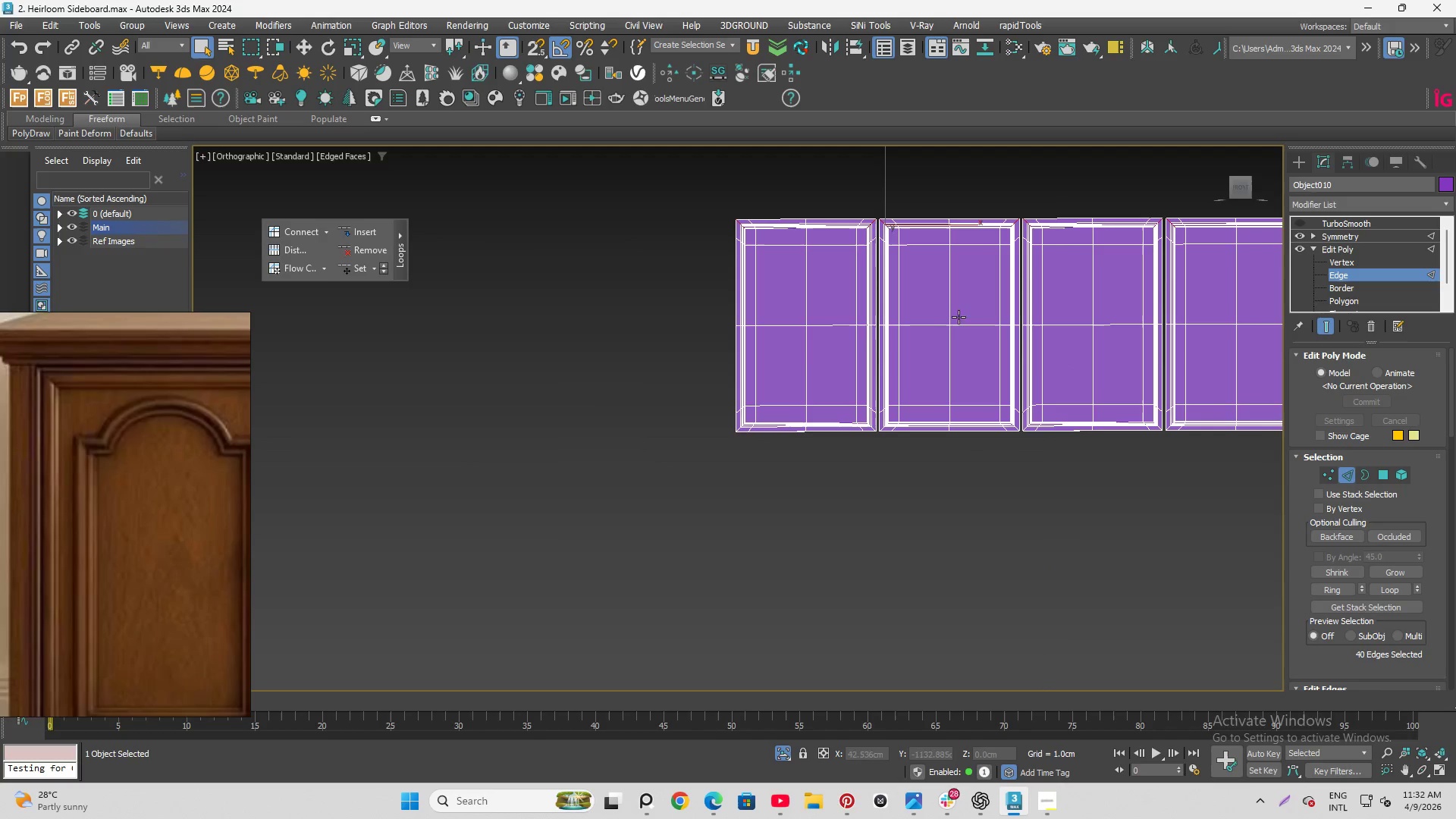 
scroll: coordinate [1059, 221], scroll_direction: up, amount: 6.0
 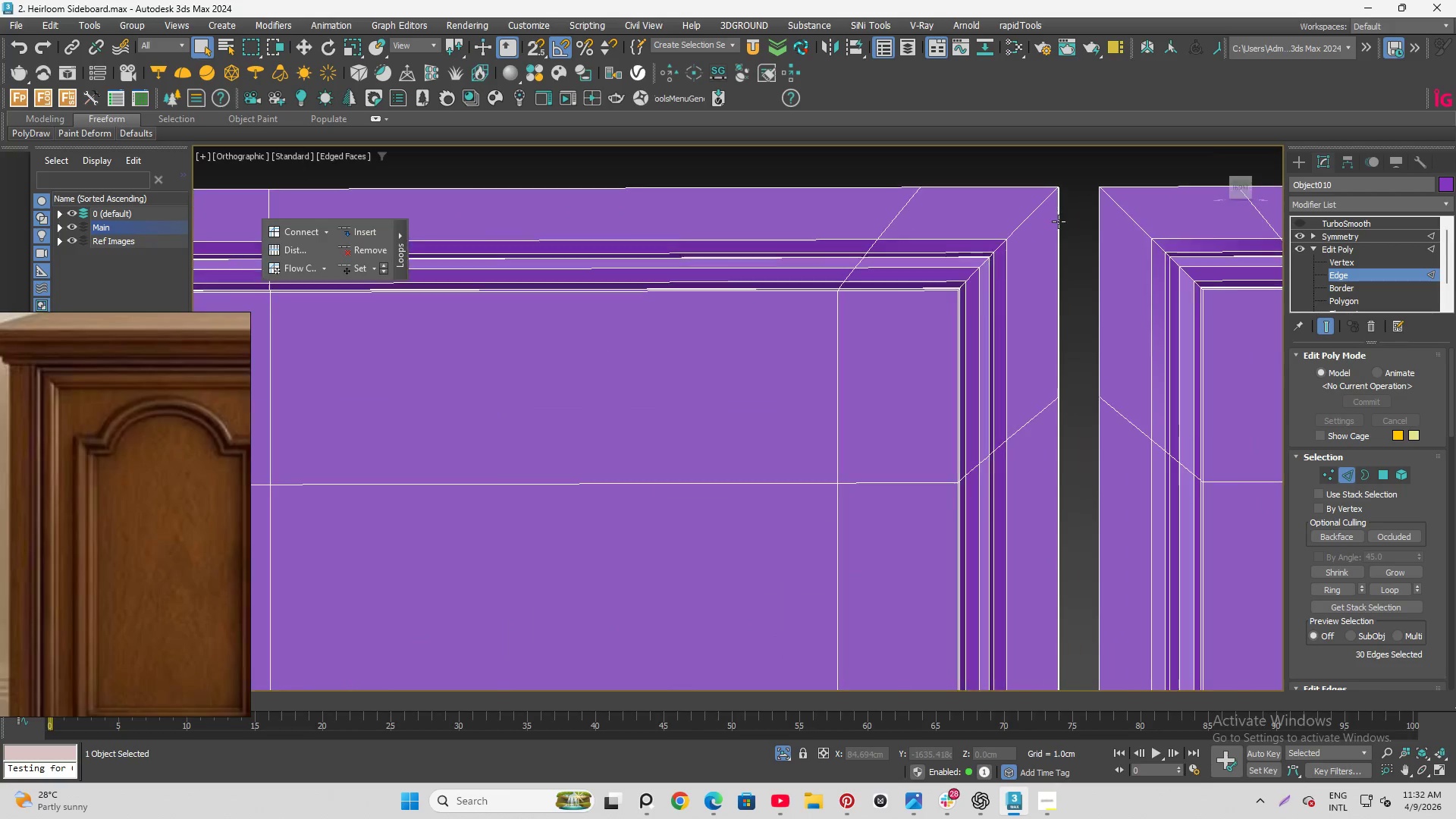 
left_click([1015, 224])
 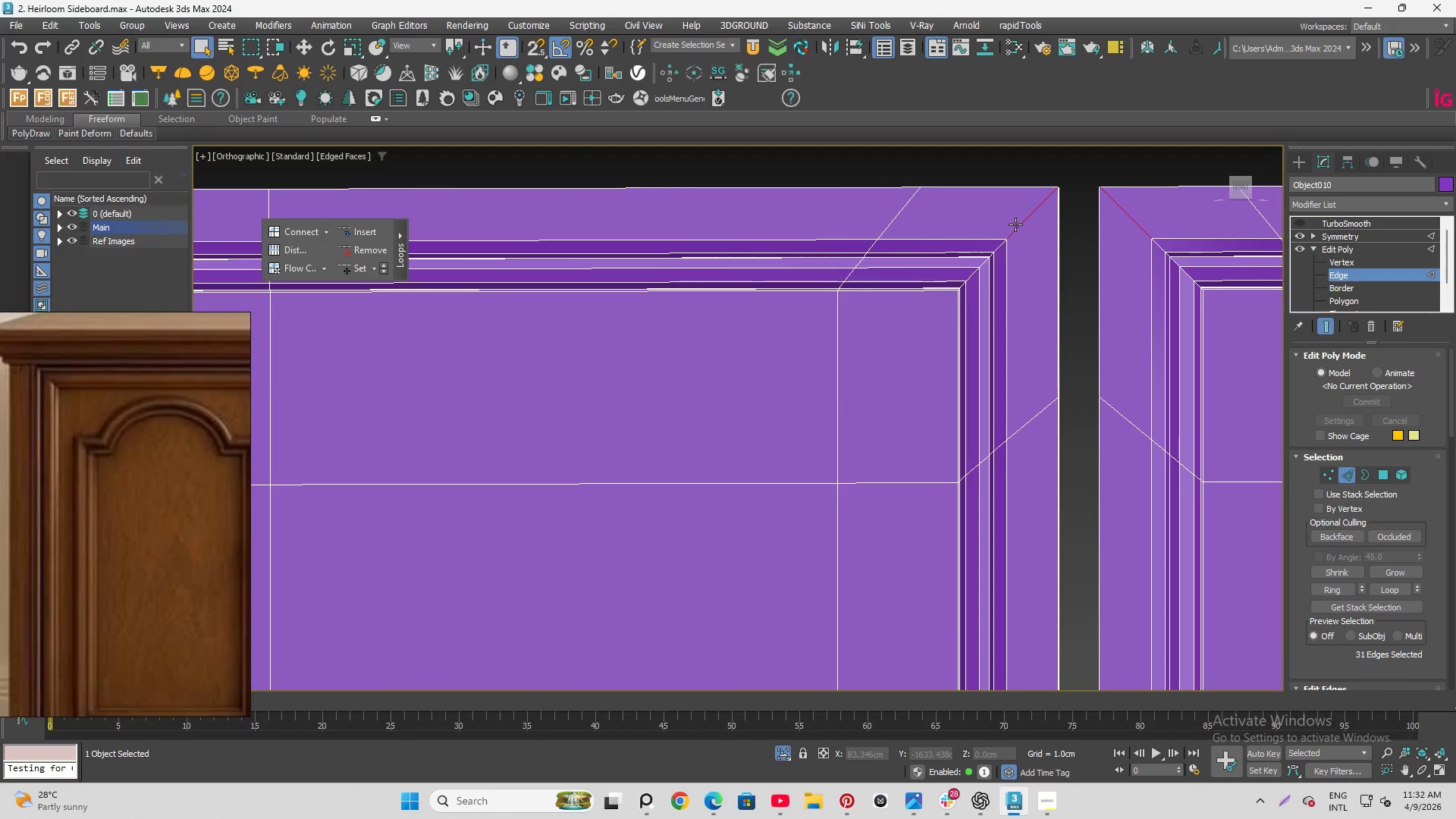 
double_click([1015, 224])
 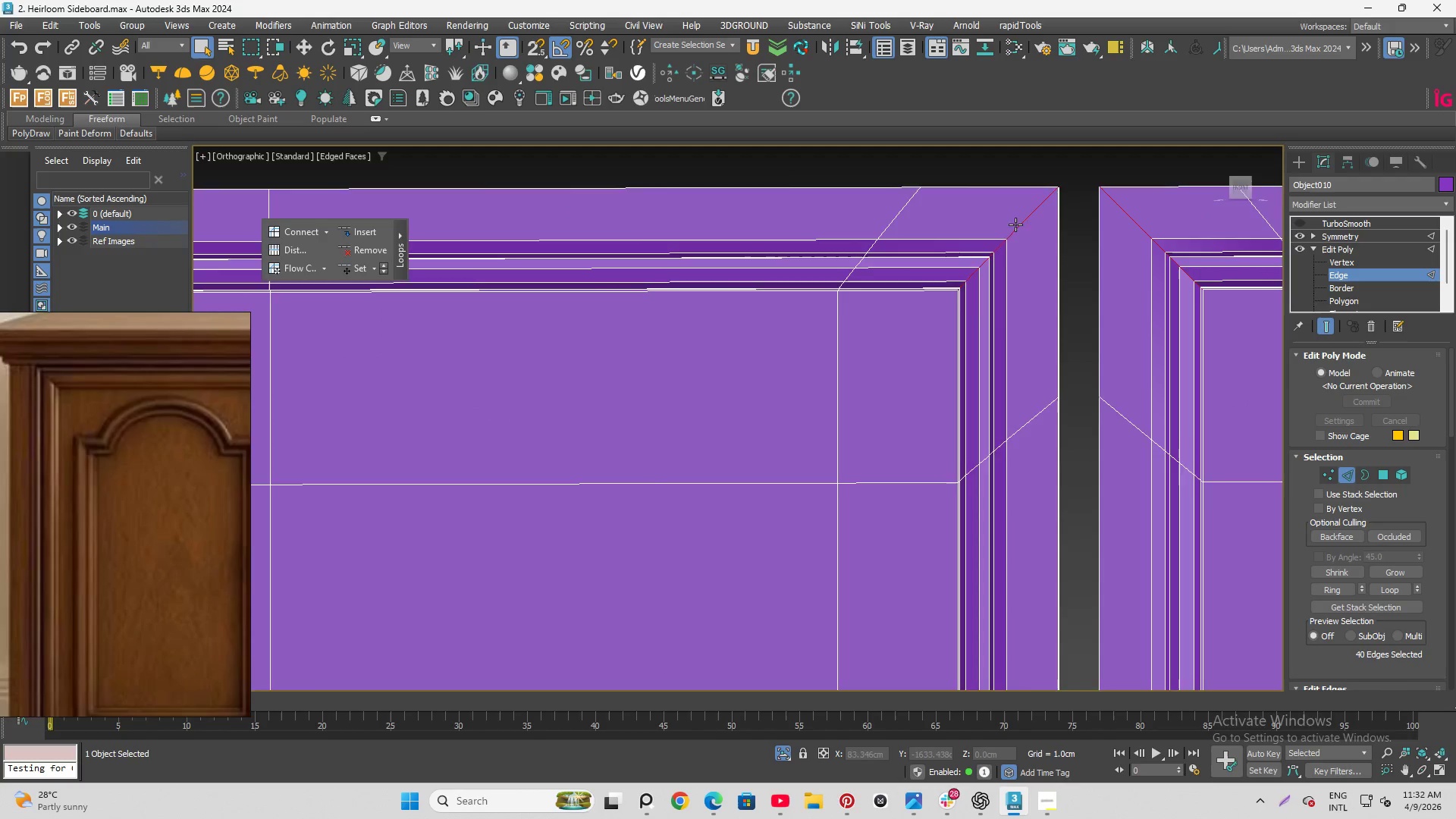 
scroll: coordinate [1015, 221], scroll_direction: down, amount: 8.0
 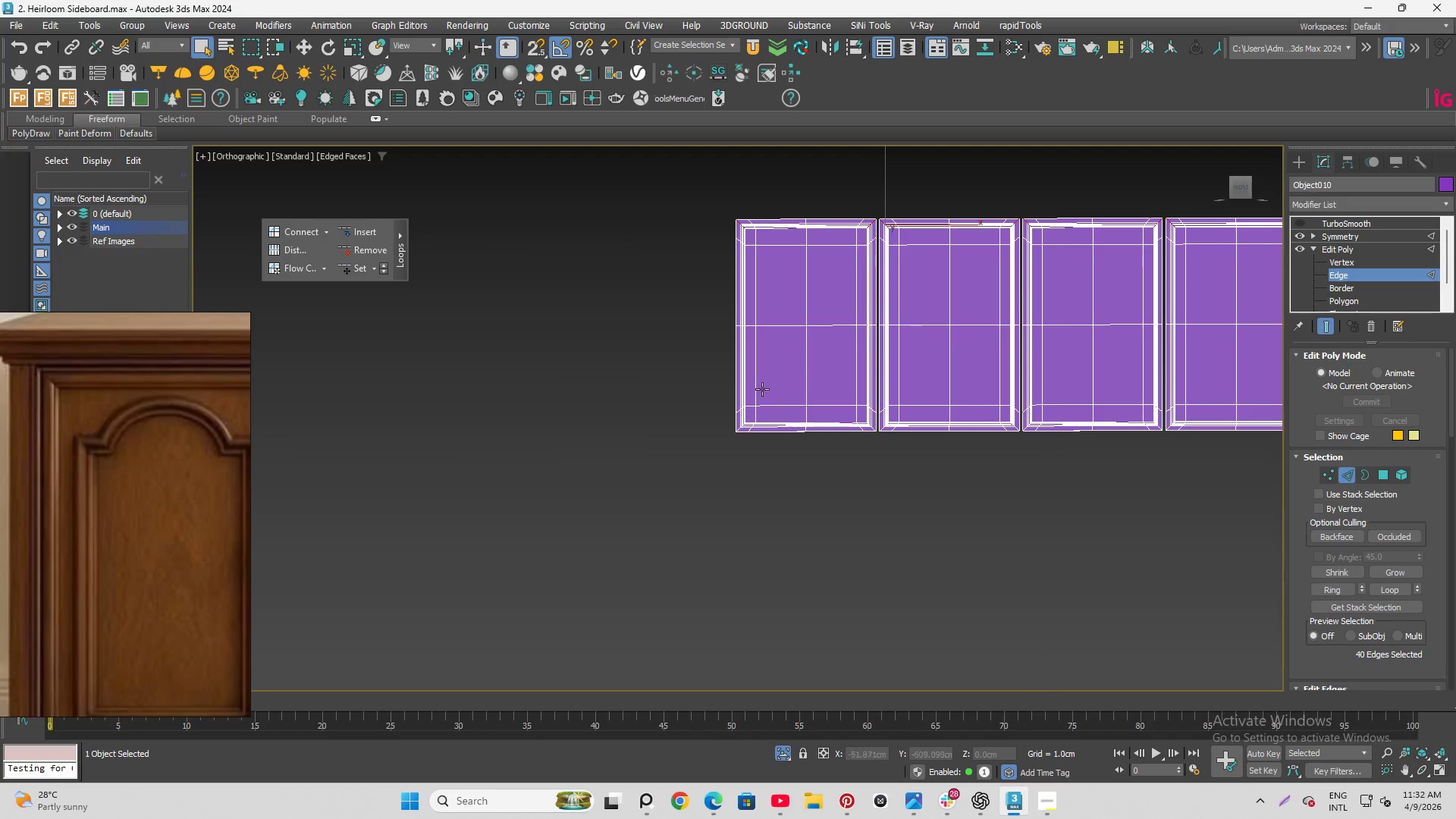 
scroll: coordinate [711, 472], scroll_direction: up, amount: 5.0
 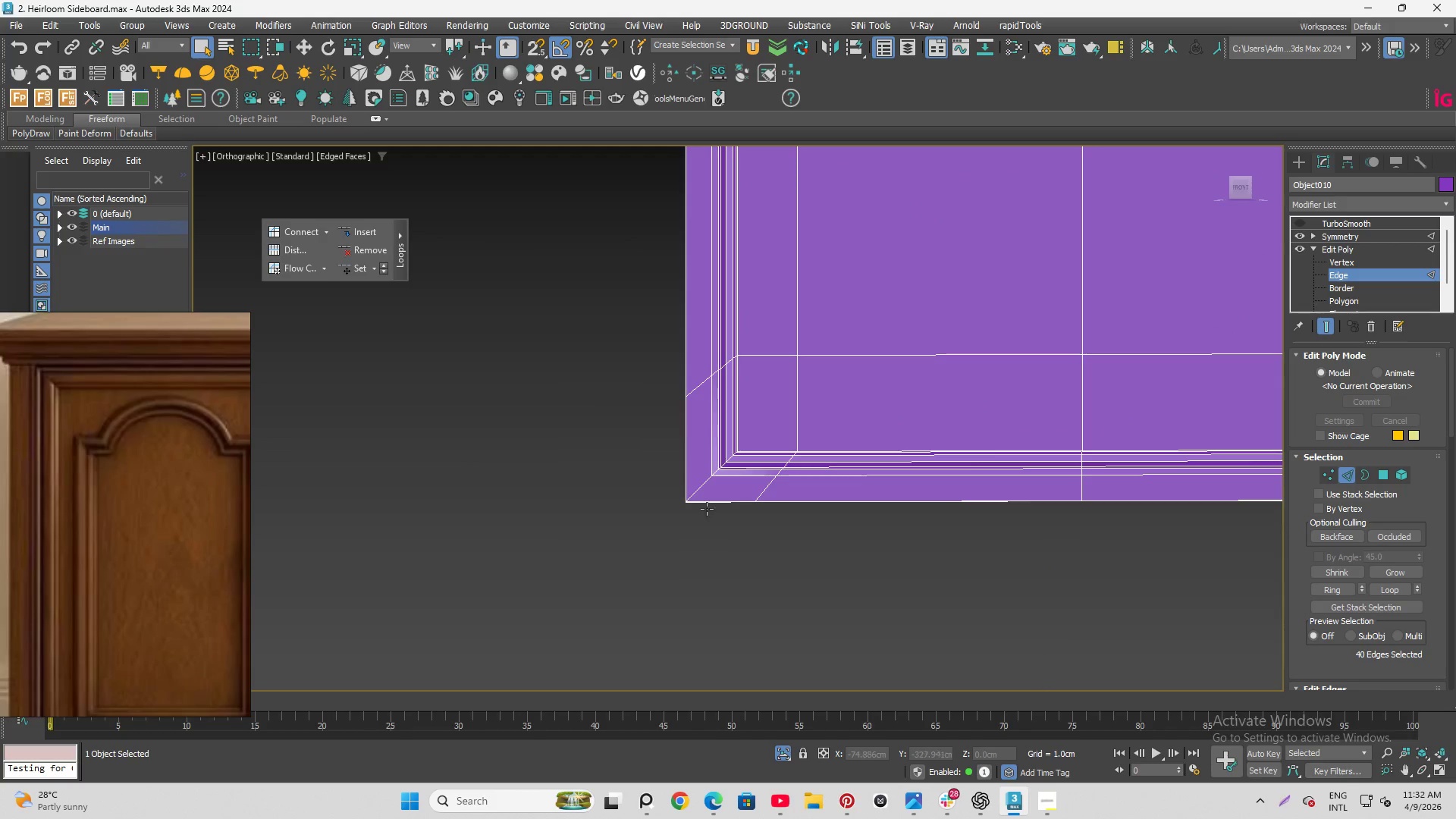 
hold_key(key=ControlLeft, duration=0.95)
left_click([700, 490])
 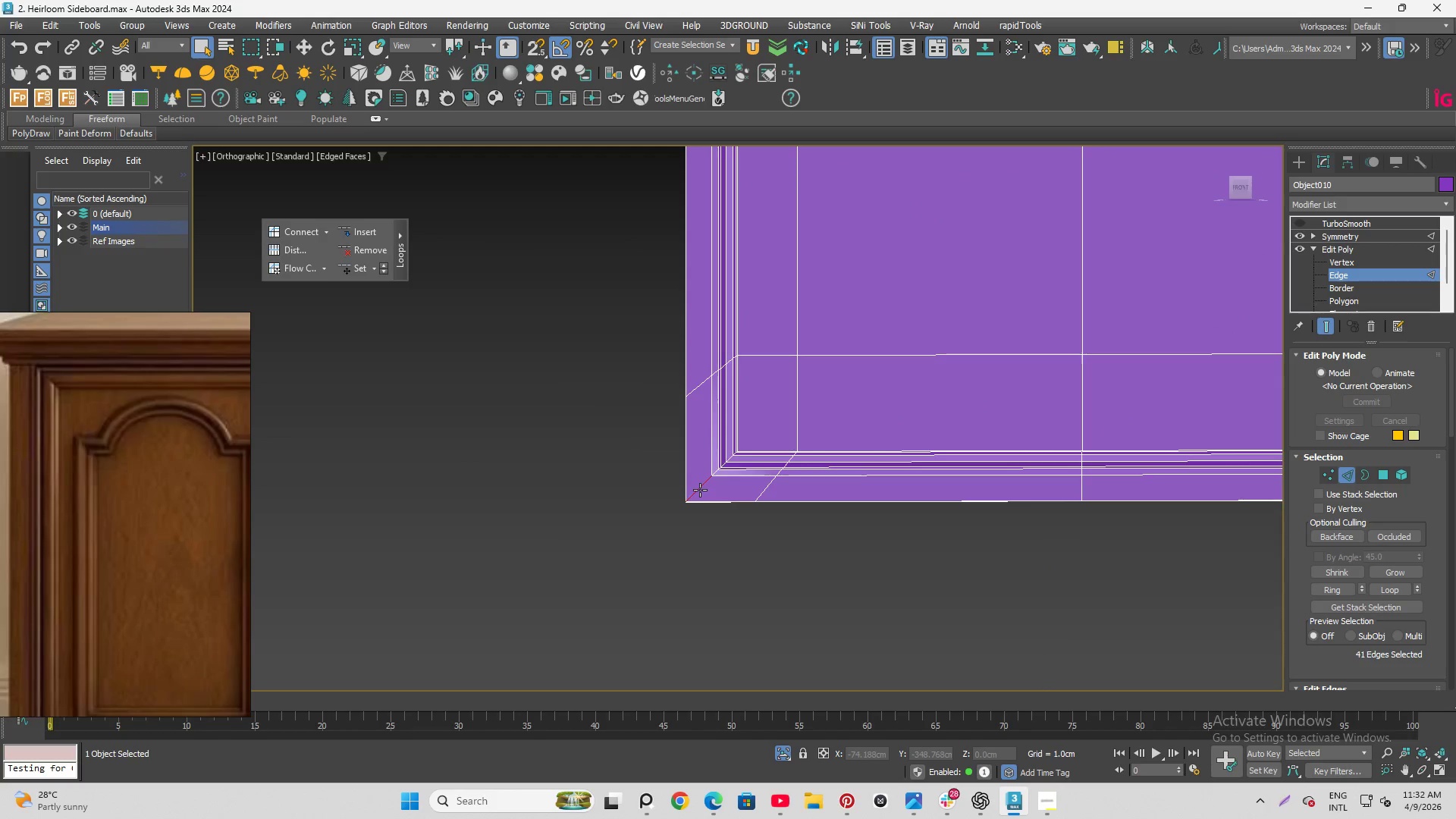 
double_click([700, 490])
 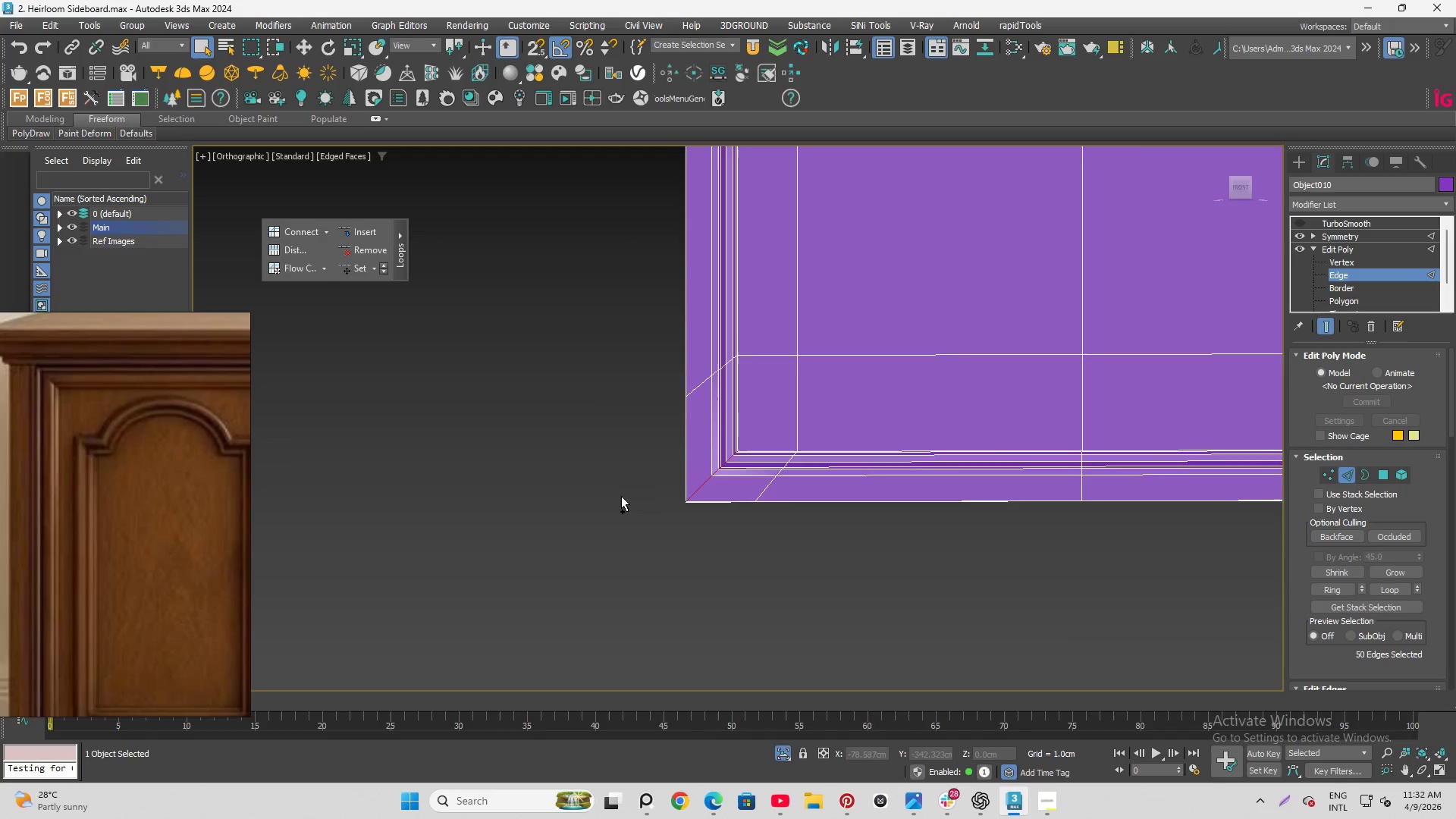 
scroll: coordinate [588, 504], scroll_direction: down, amount: 4.0
 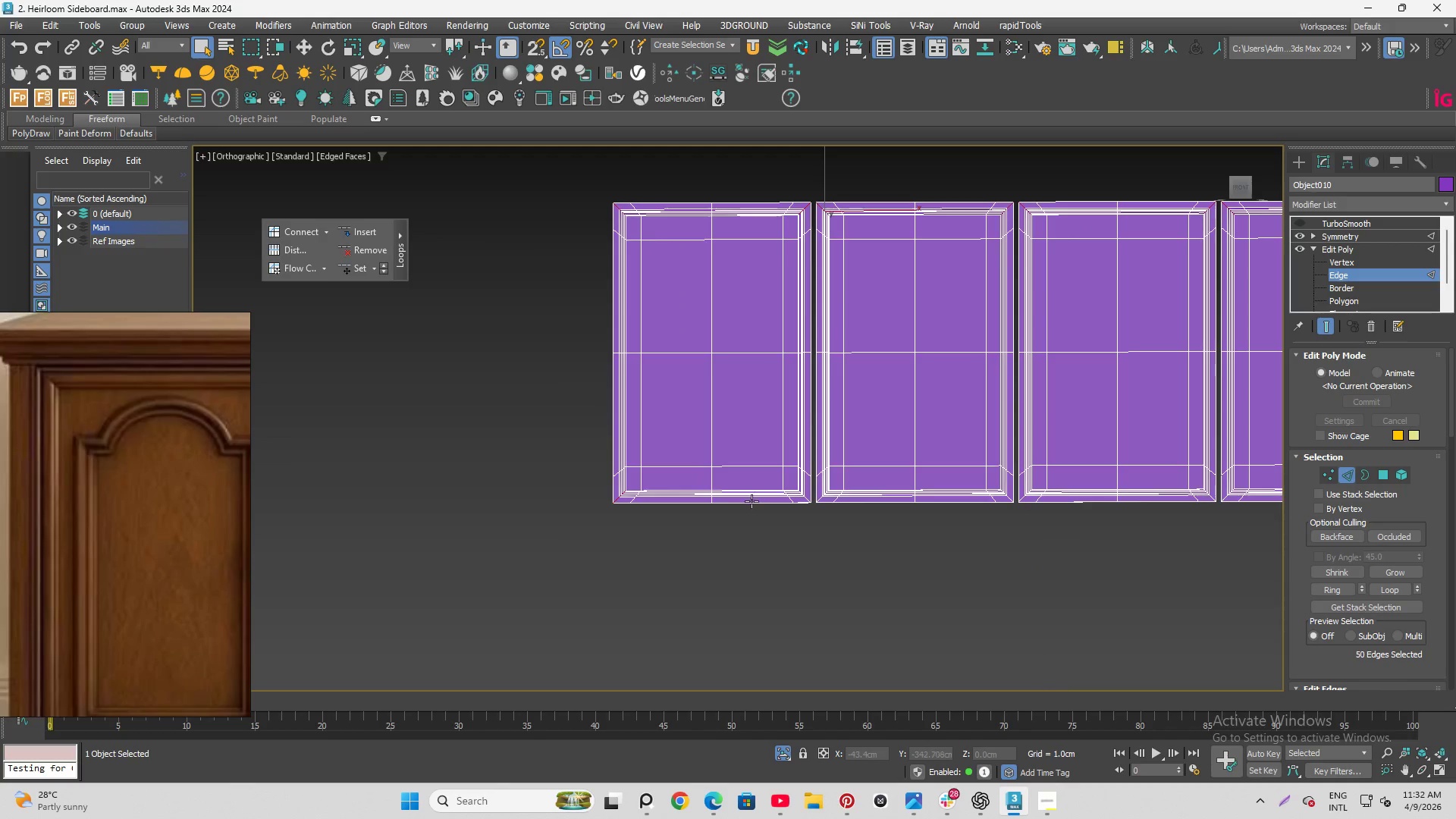 
hold_key(key=ControlLeft, duration=1.5)
 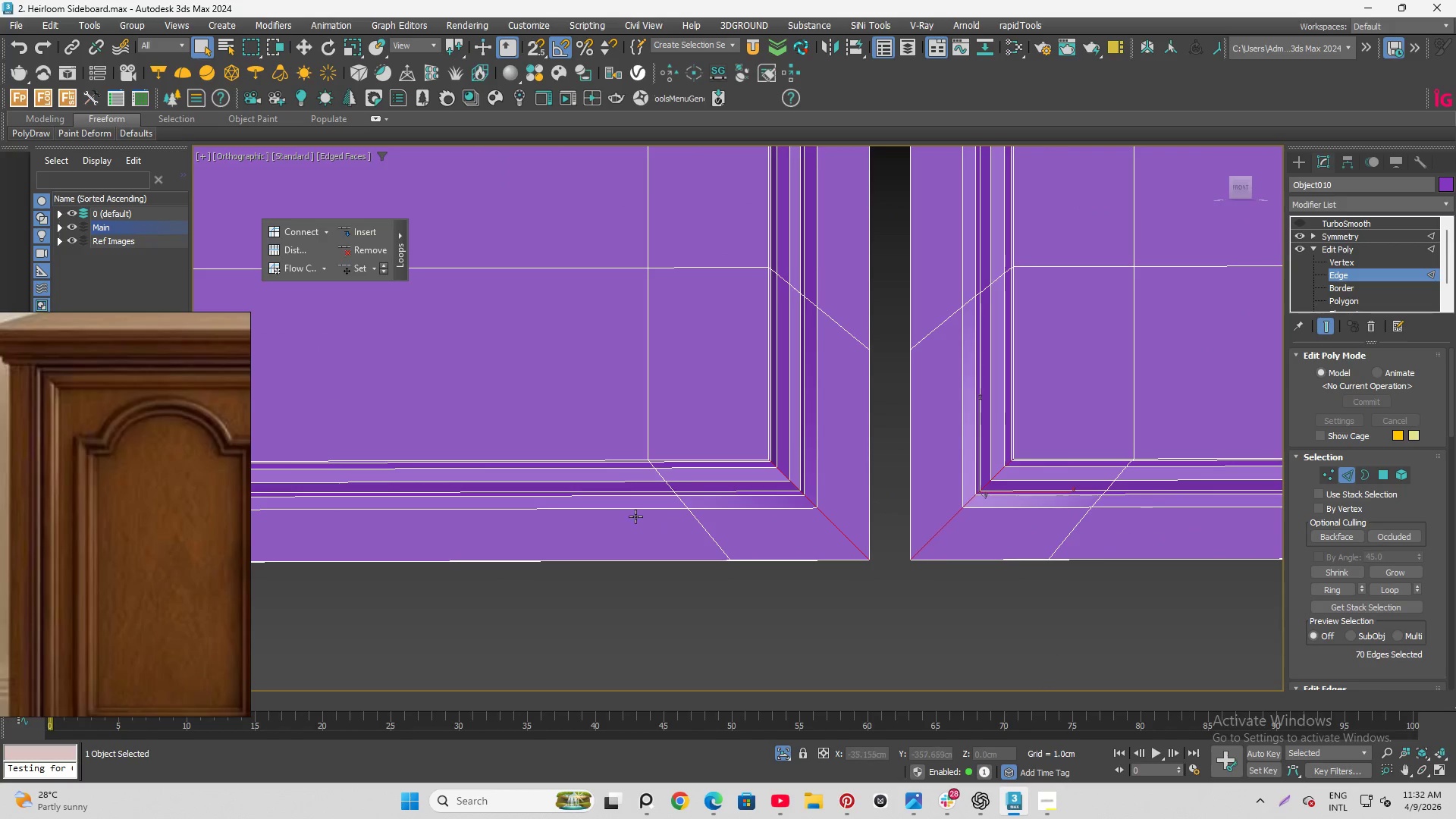 
scroll: coordinate [899, 490], scroll_direction: up, amount: 6.0
 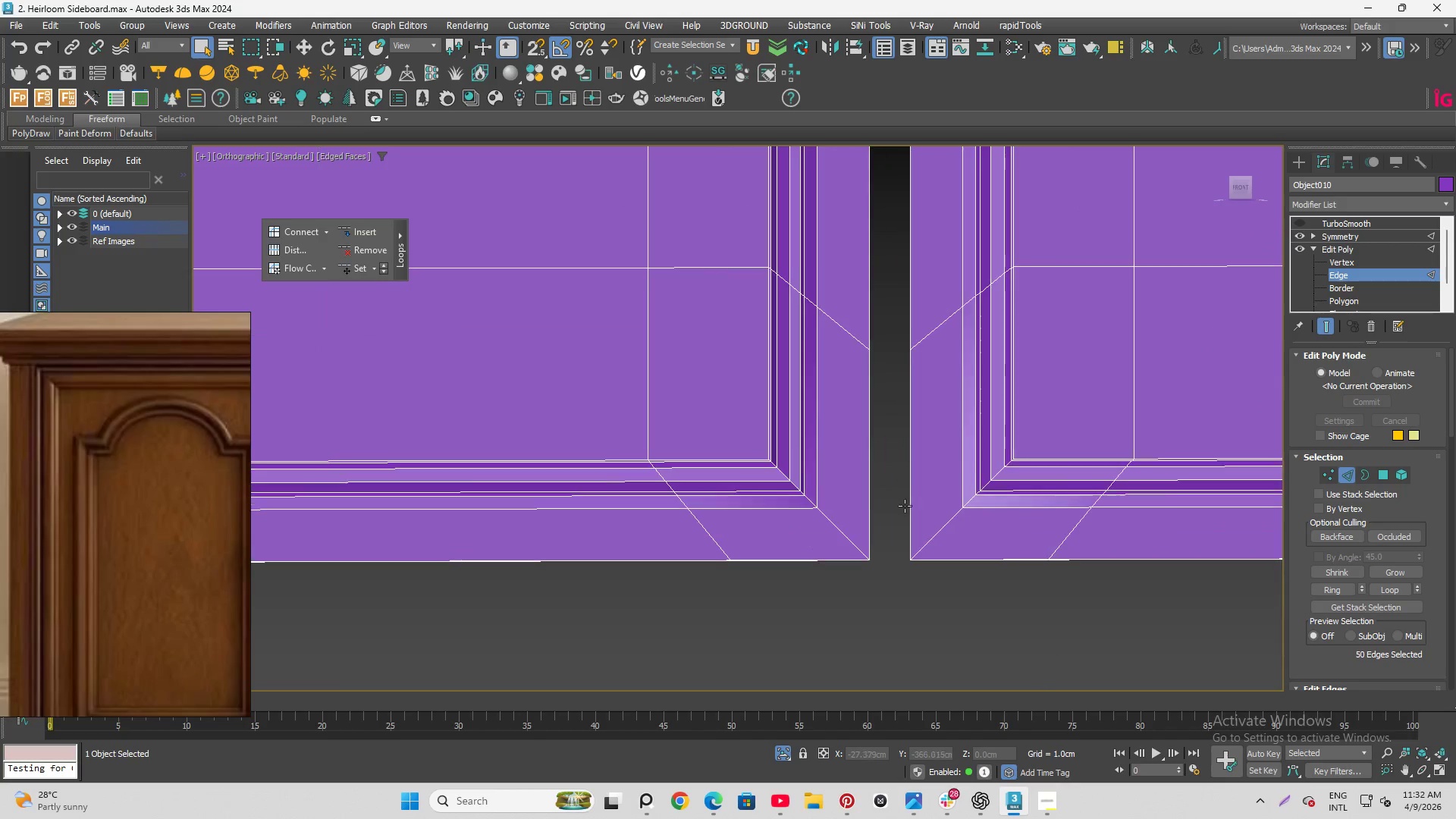 
left_click([828, 522])
 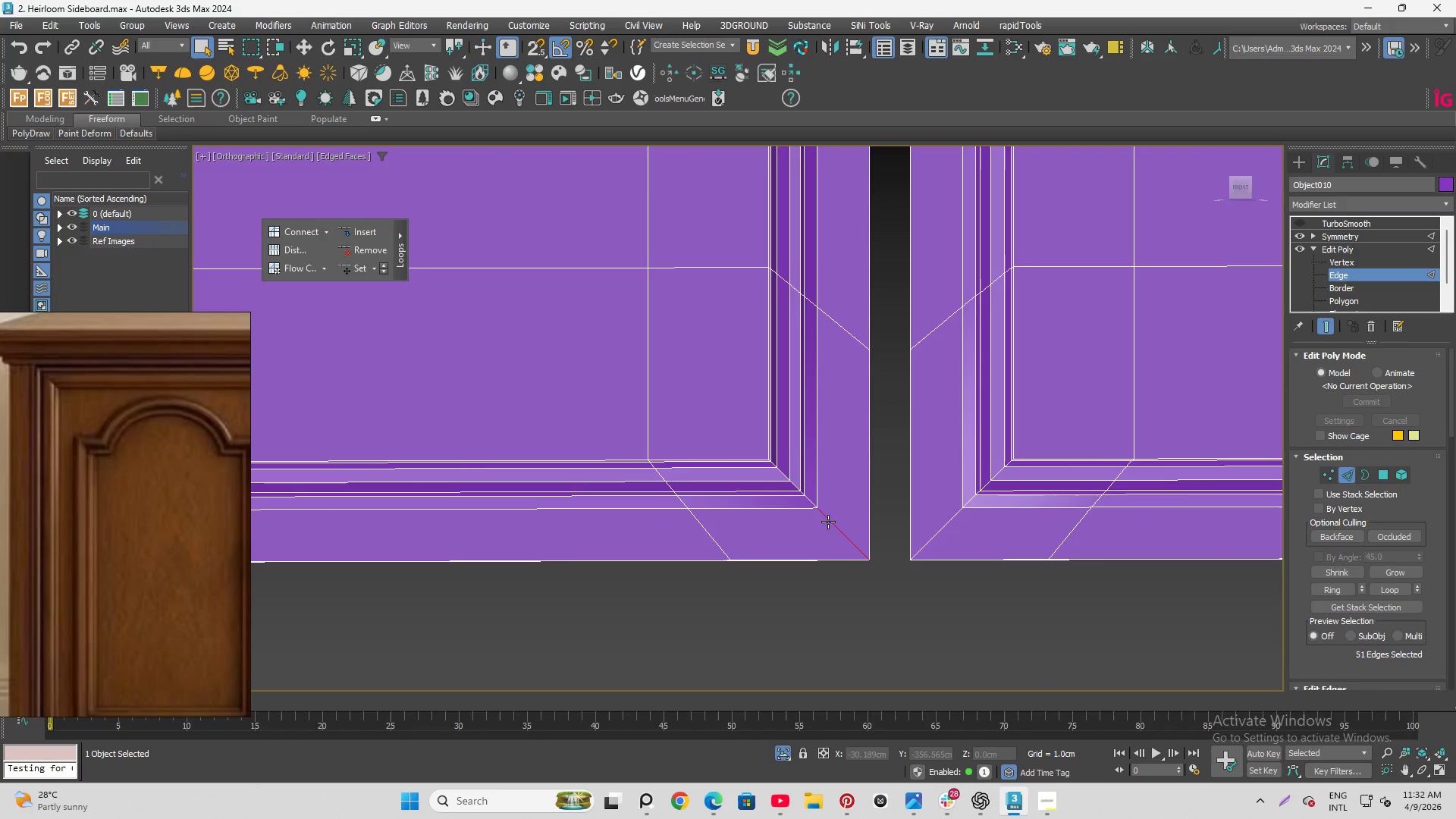 
double_click([828, 522])
 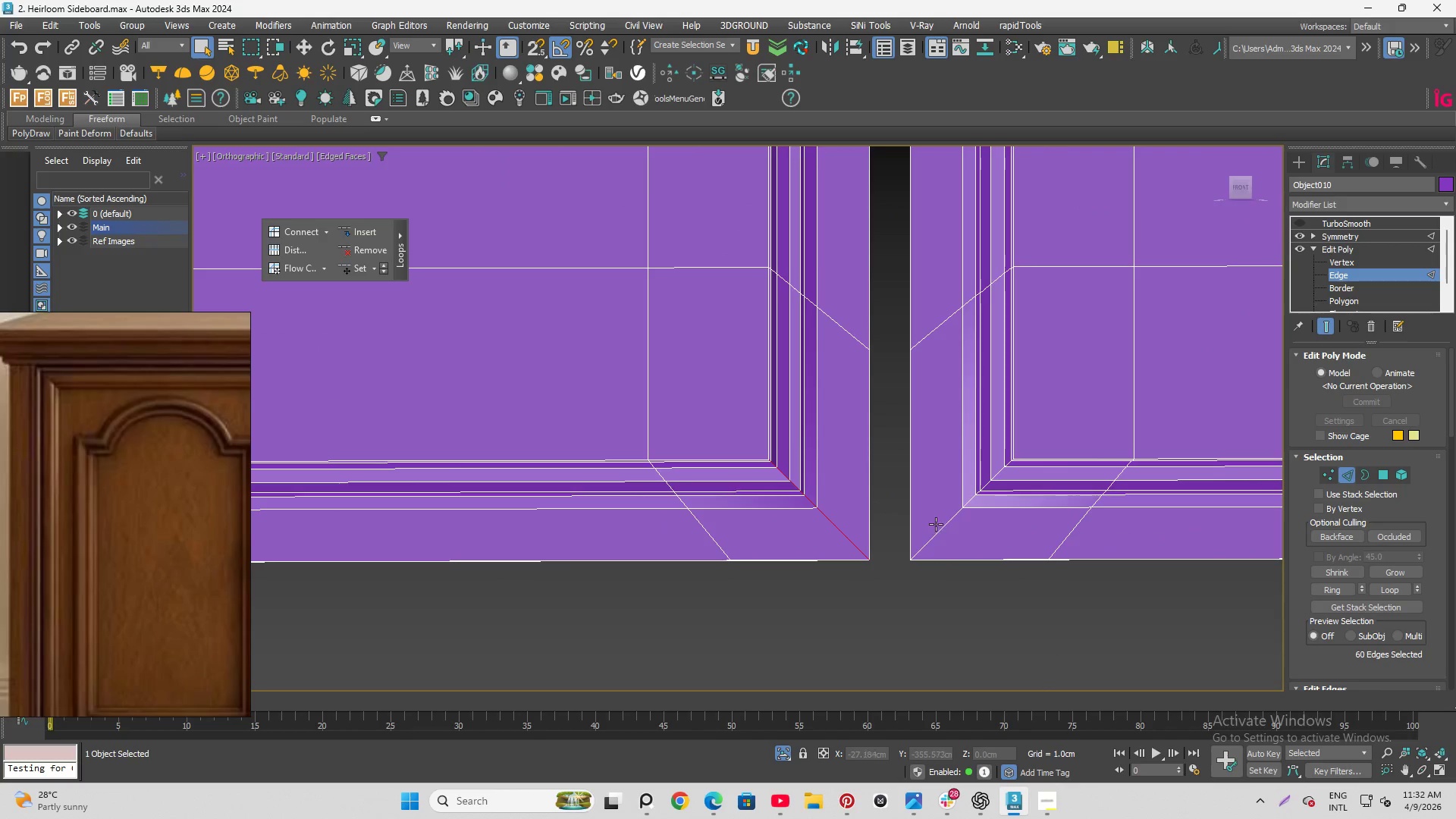 
hold_key(key=ControlLeft, duration=0.61)
left_click([940, 526])
 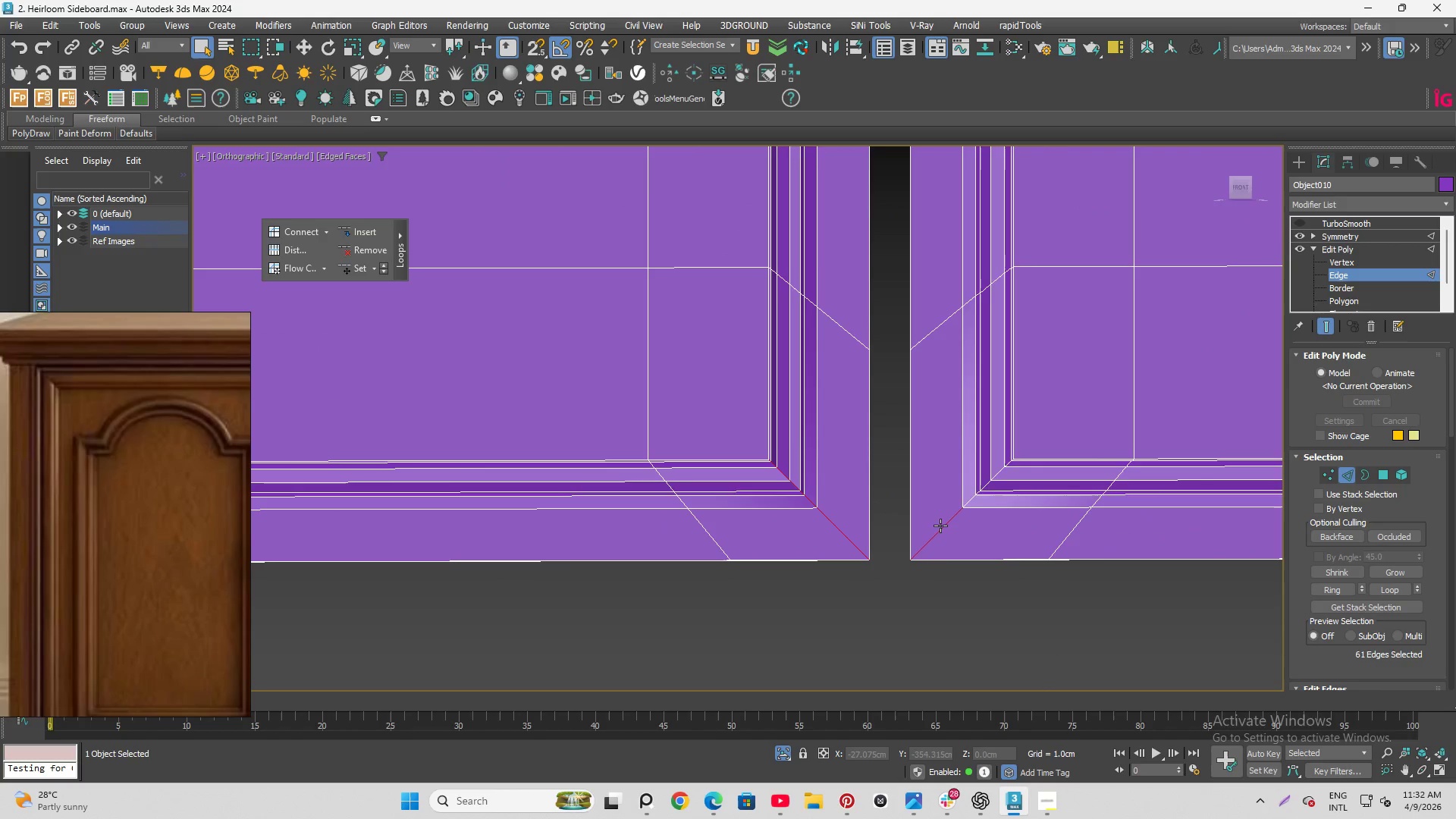 
double_click([940, 526])
 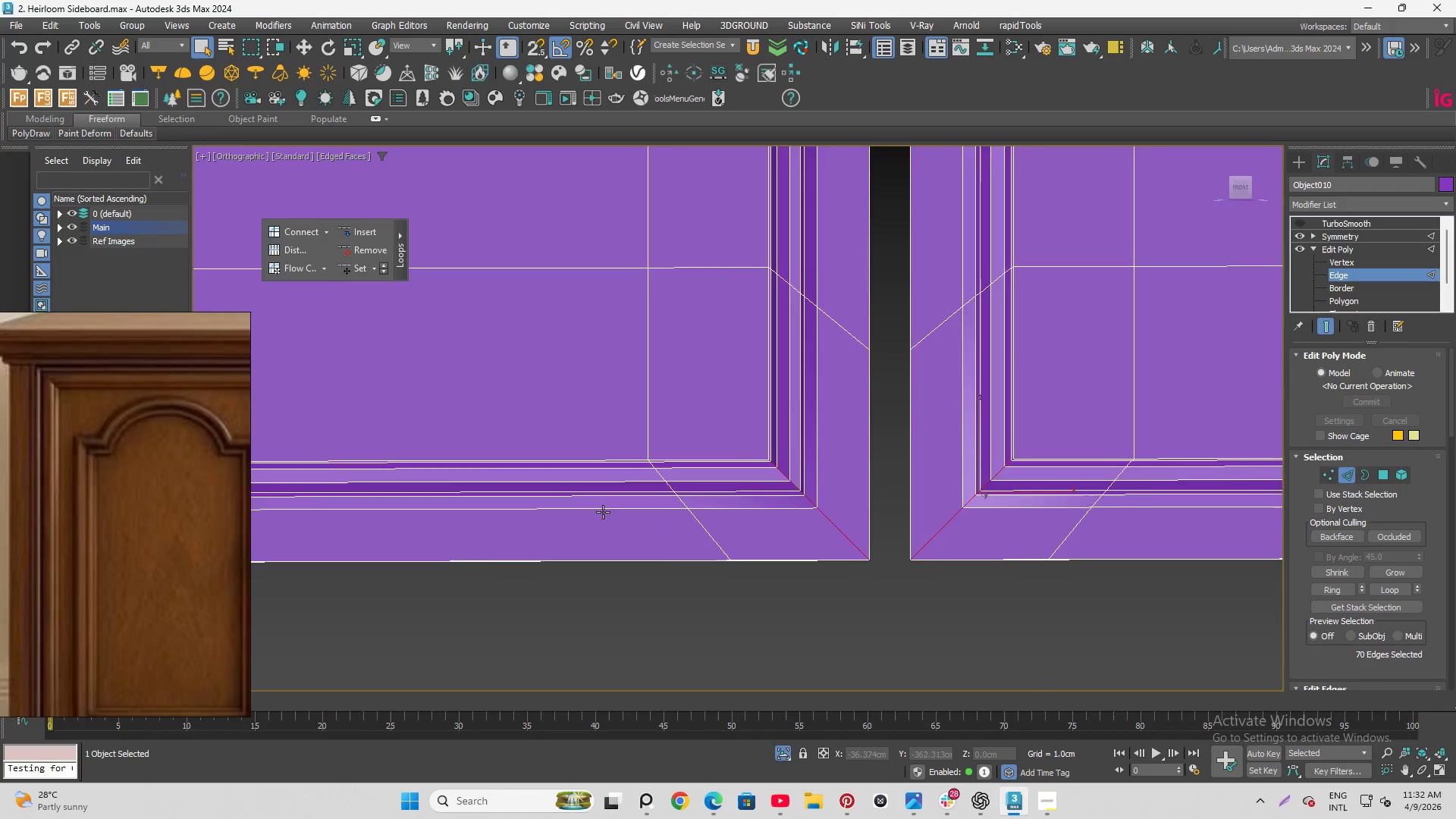 
scroll: coordinate [605, 513], scroll_direction: down, amount: 5.0
 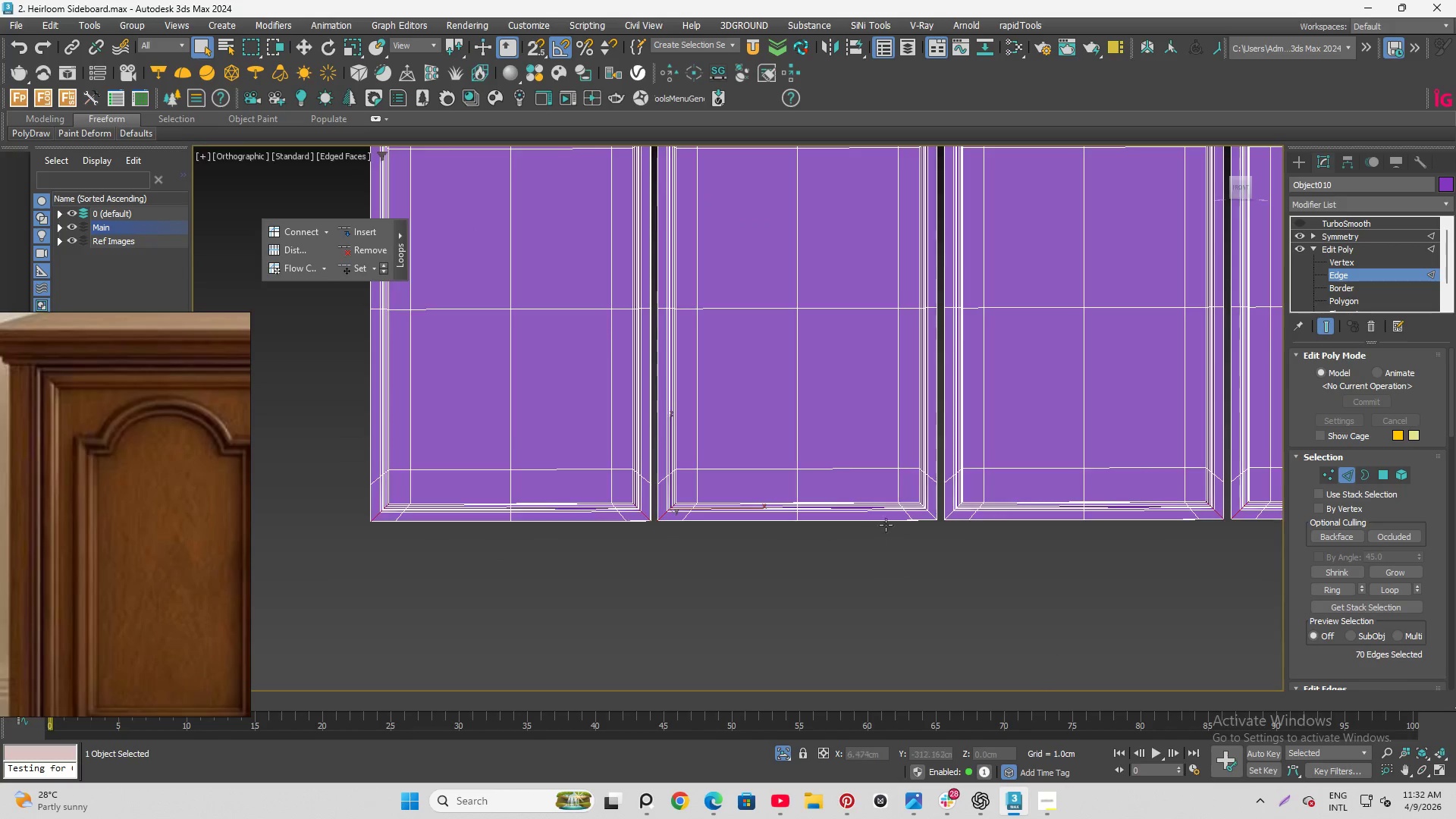 
hold_key(key=ControlLeft, duration=1.03)
 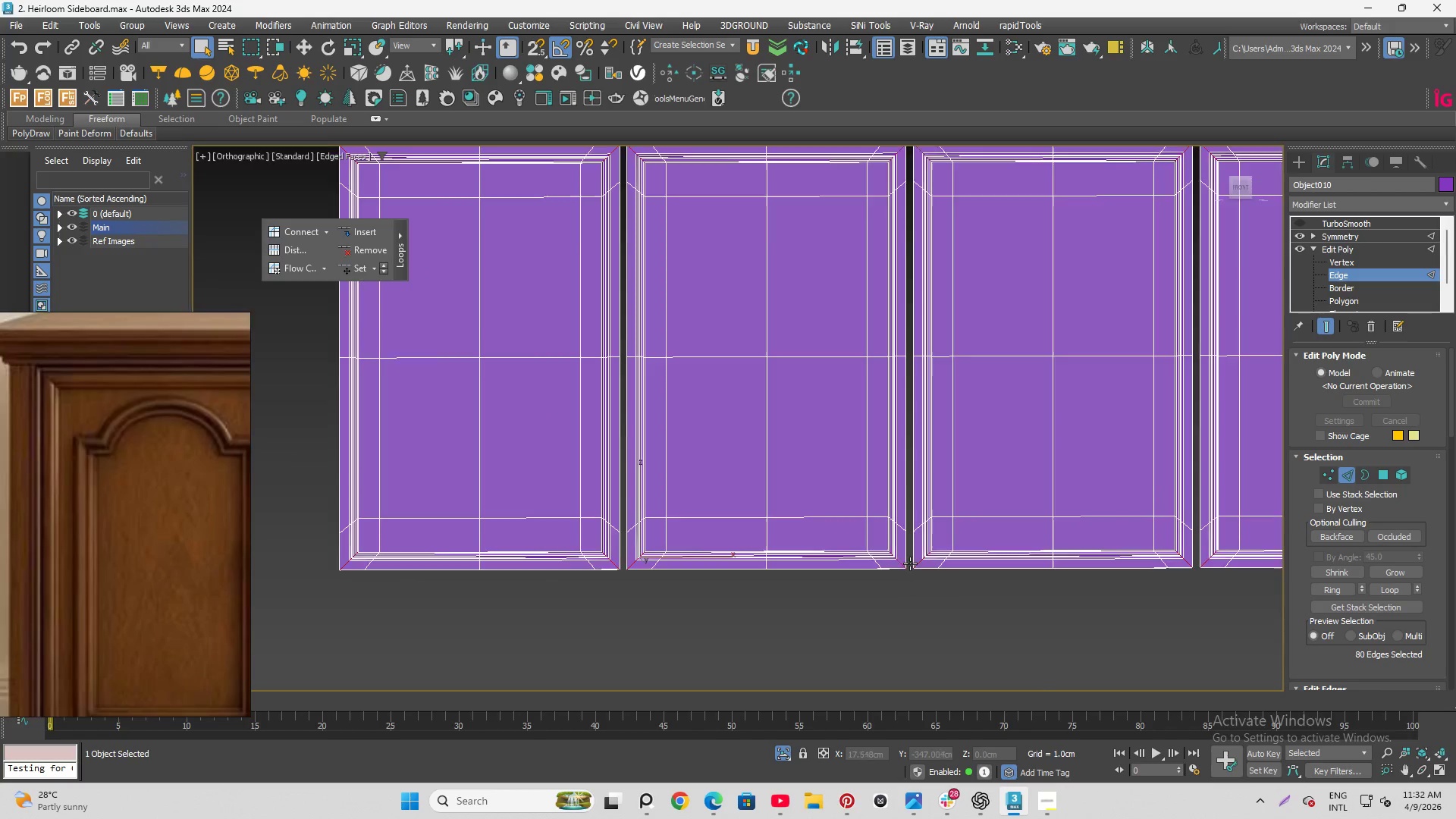 
scroll: coordinate [962, 510], scroll_direction: up, amount: 6.0
 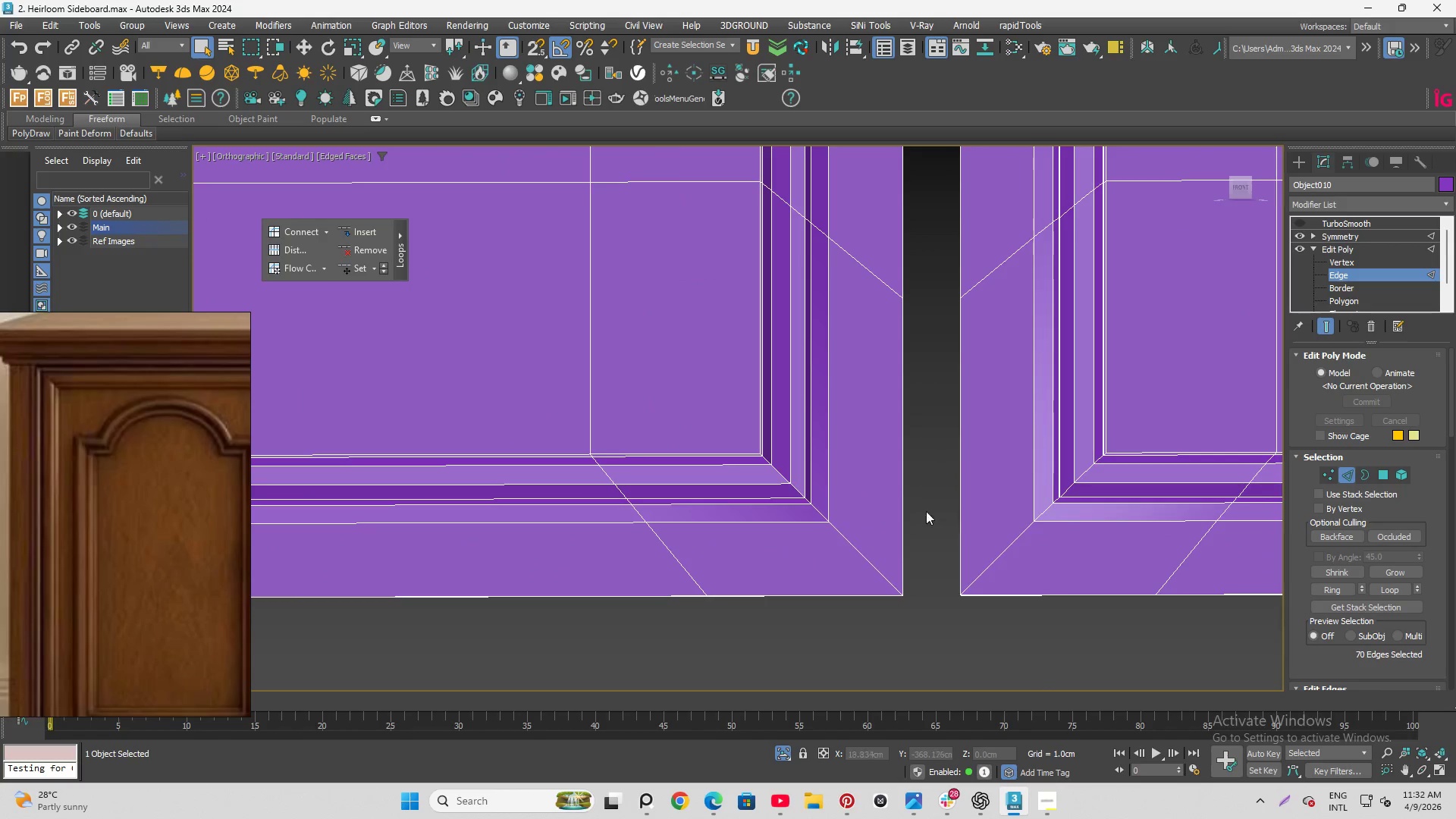 
left_click([852, 539])
 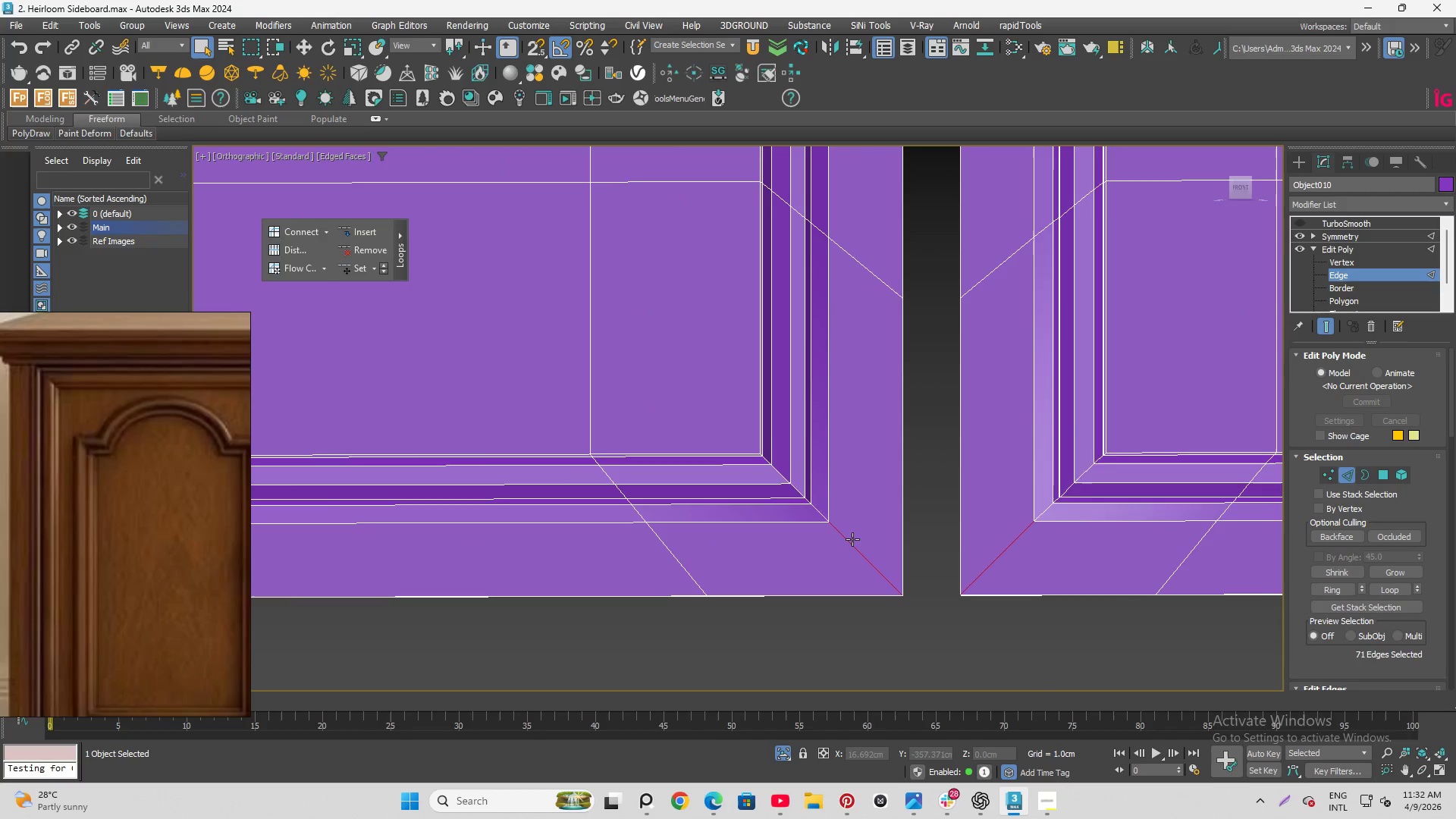 
double_click([852, 539])
 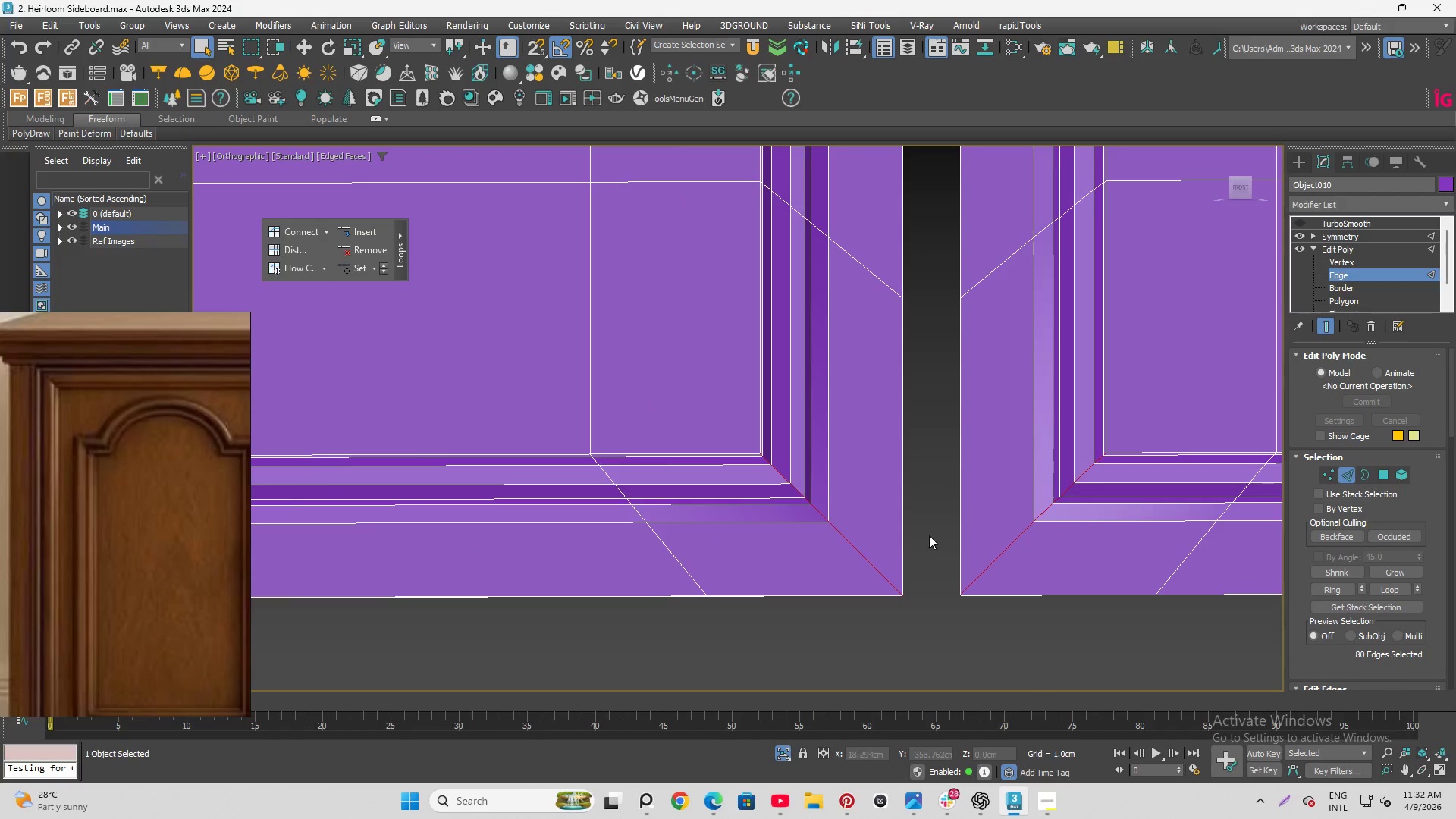 
scroll: coordinate [907, 565], scroll_direction: down, amount: 7.0
 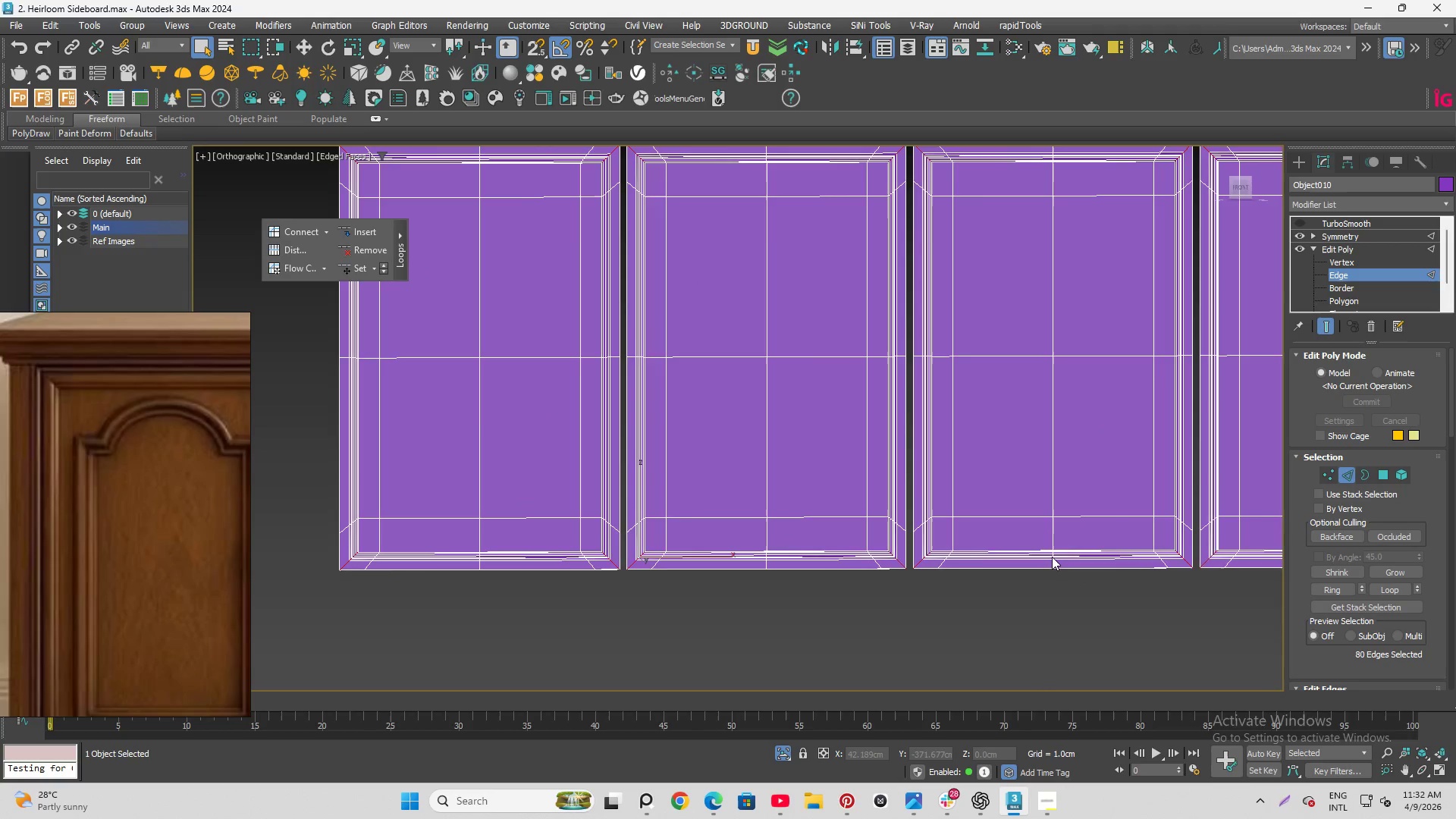 
scroll: coordinate [1367, 585], scroll_direction: up, amount: 2.0
 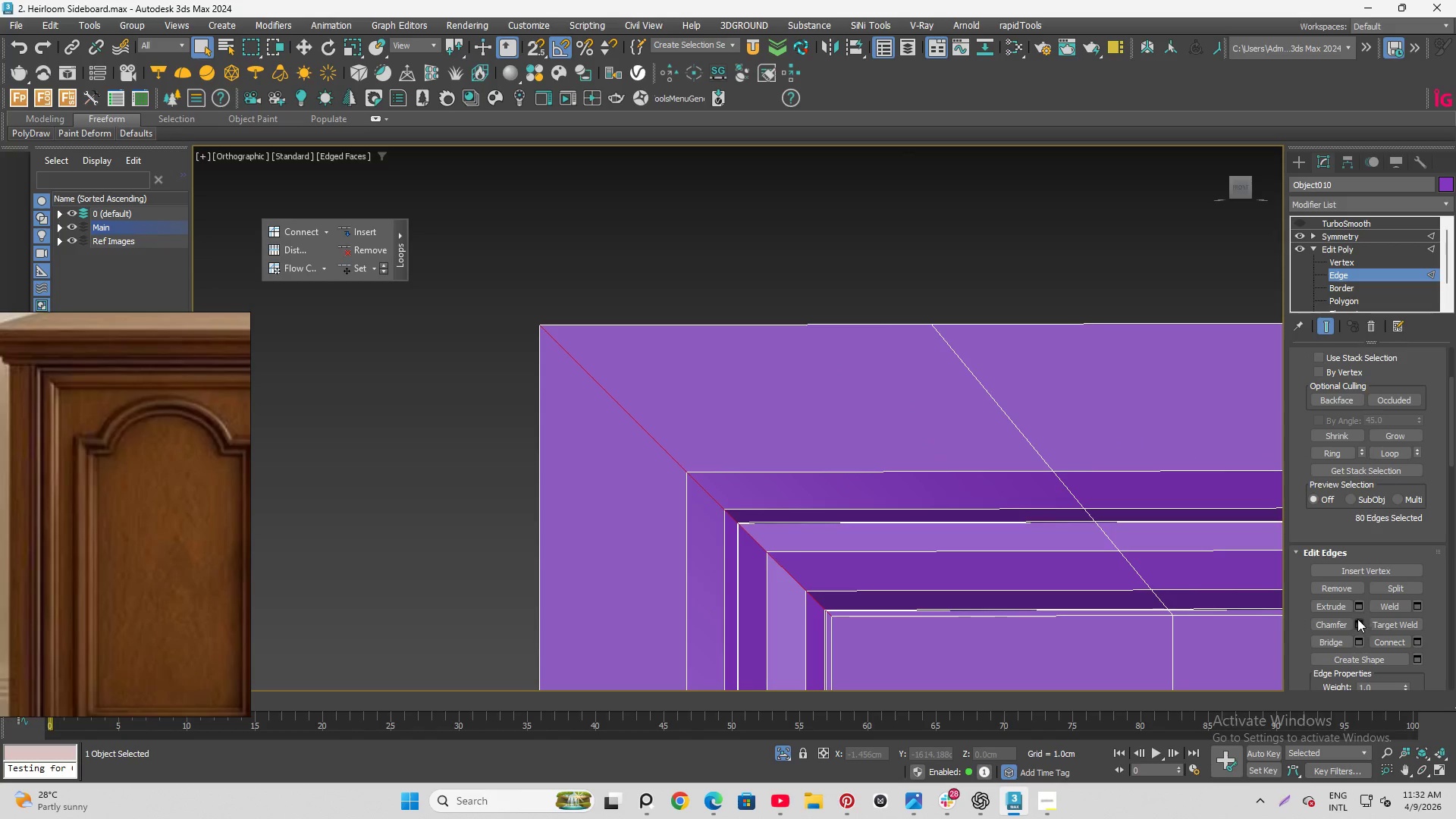 
left_click([1357, 621])
 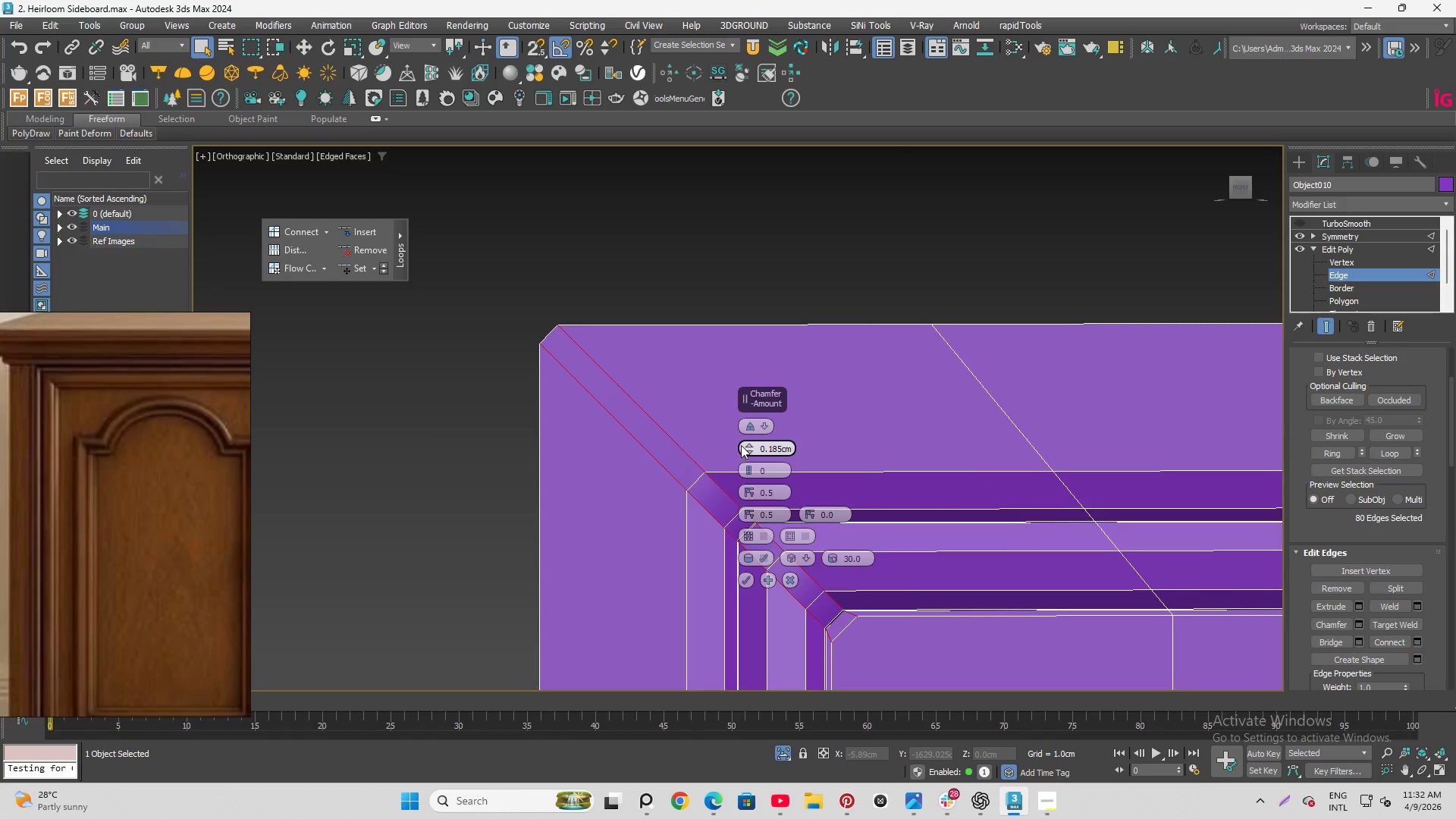 
left_click([748, 466])
 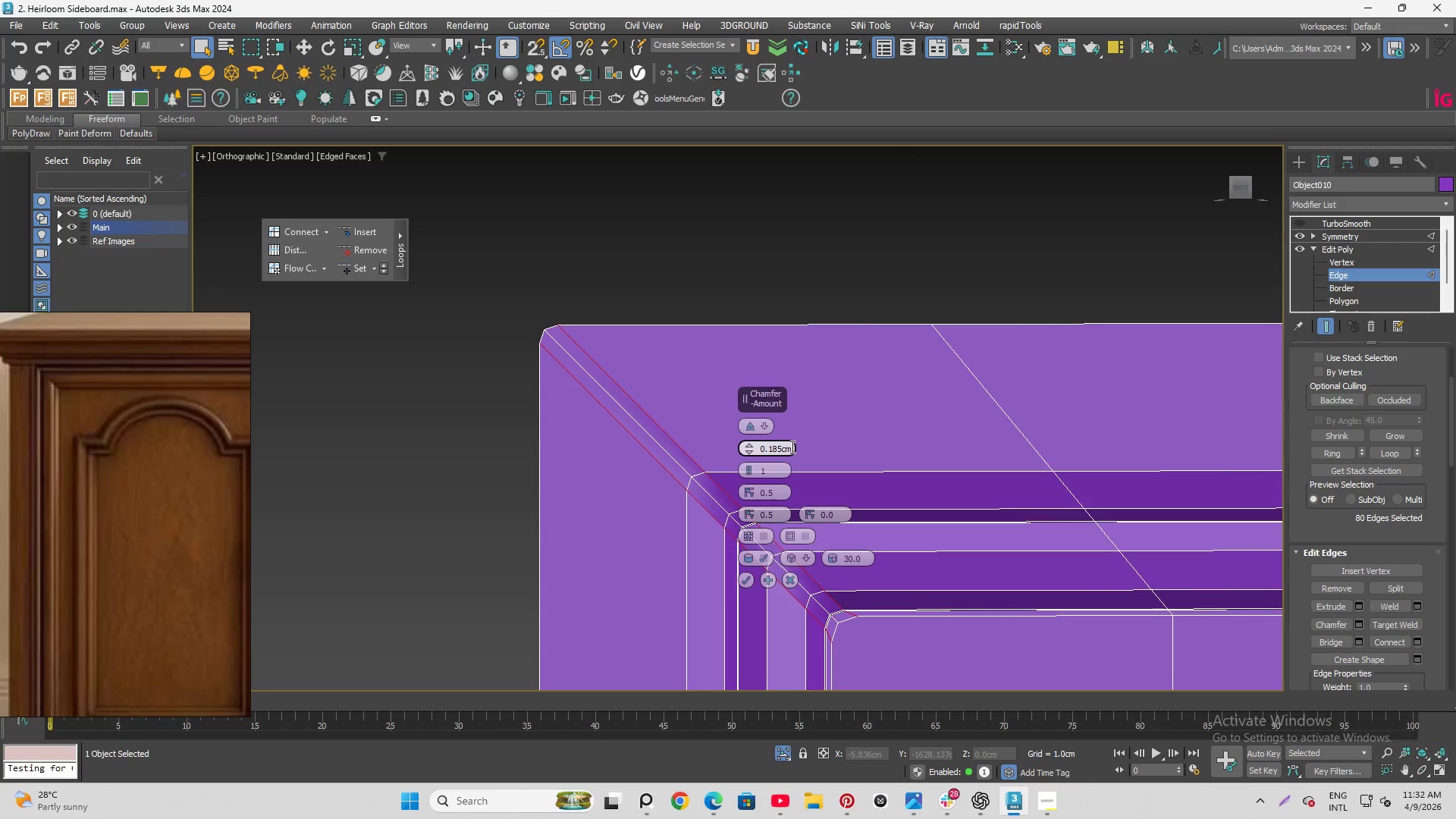 
left_click_drag(start_coordinate=[791, 447], to_coordinate=[770, 450])
 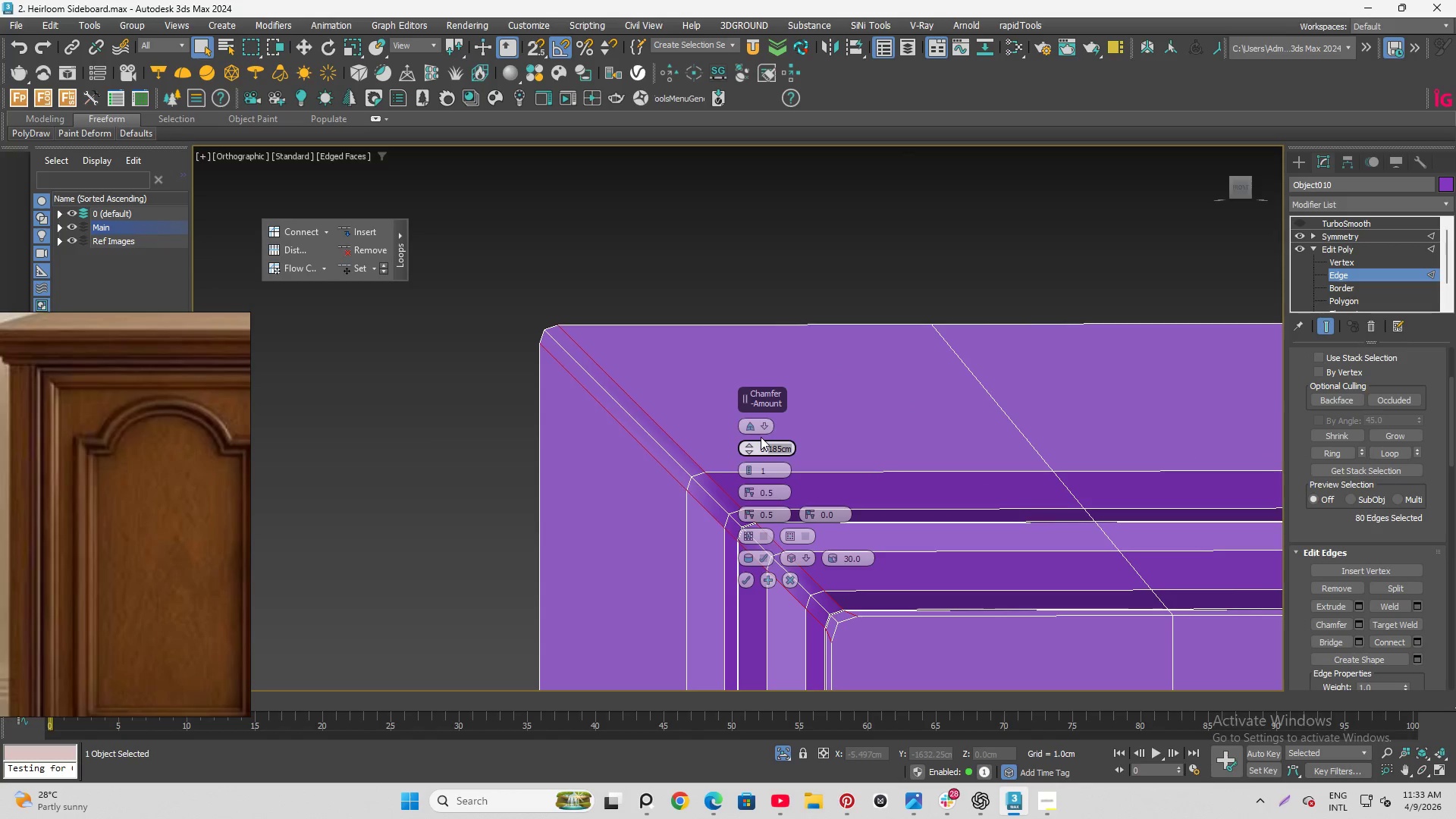 
key(2)
 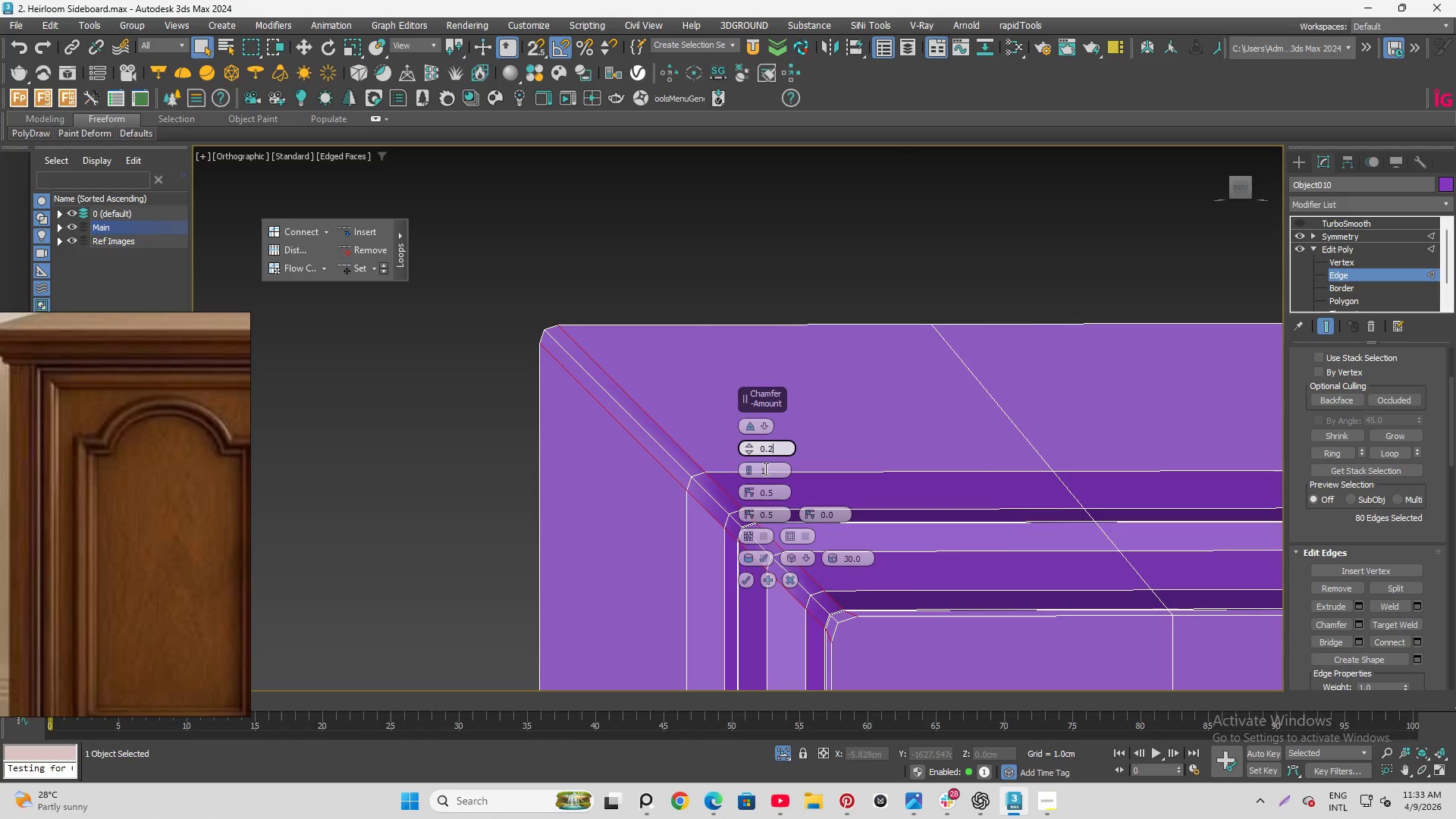 
left_click([767, 469])
 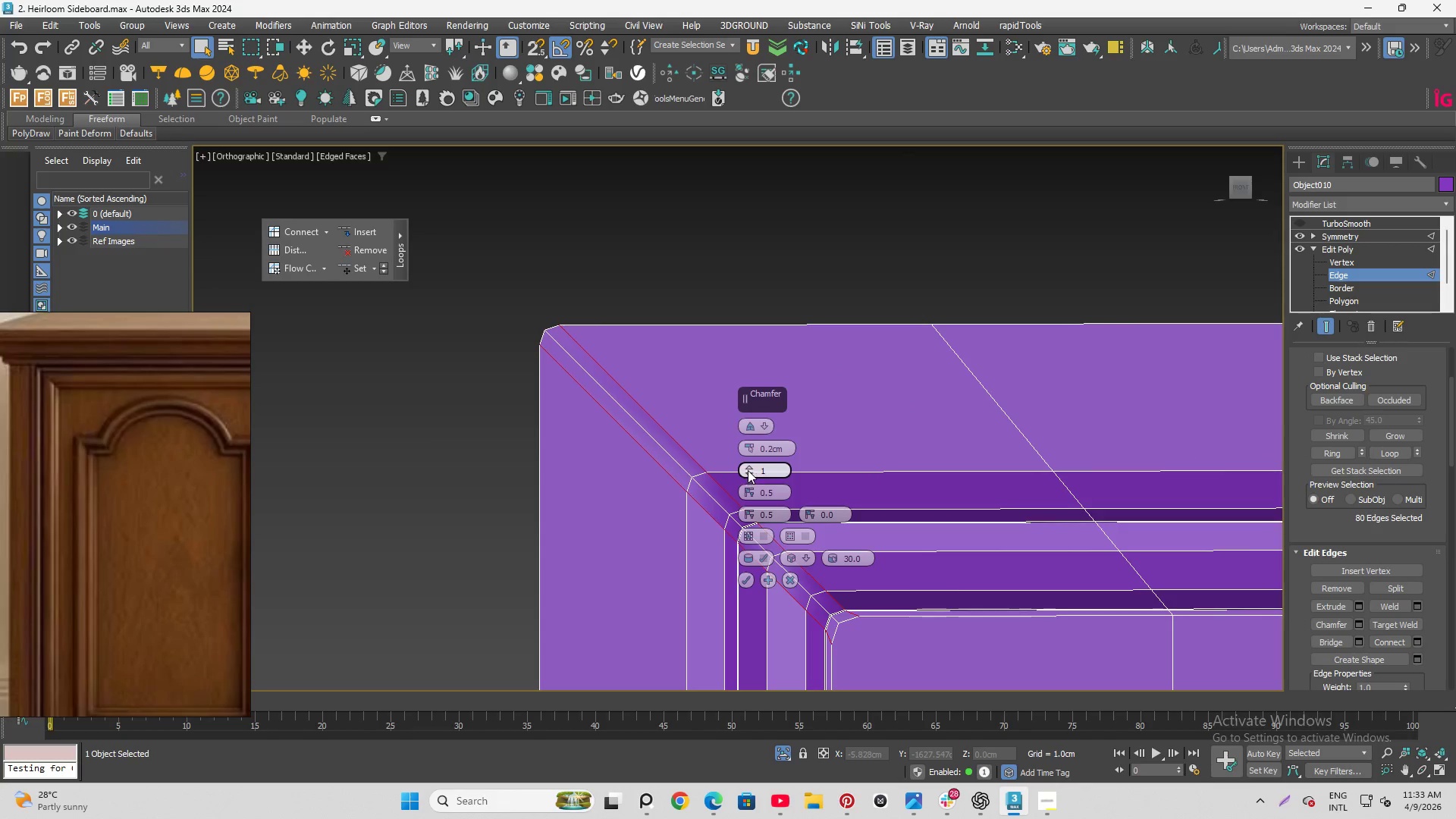 
left_click([747, 468])
 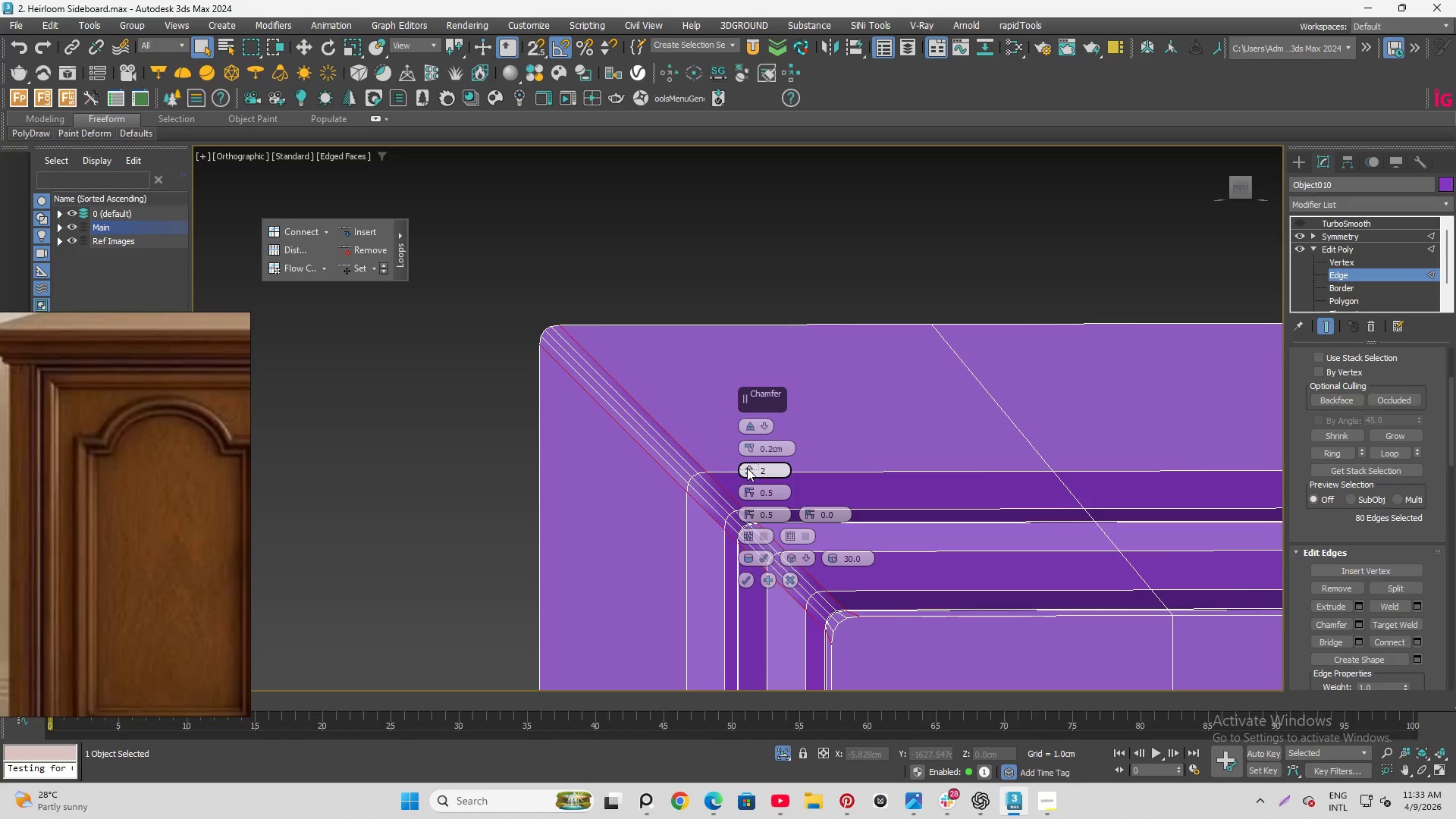 
left_click([747, 468])
 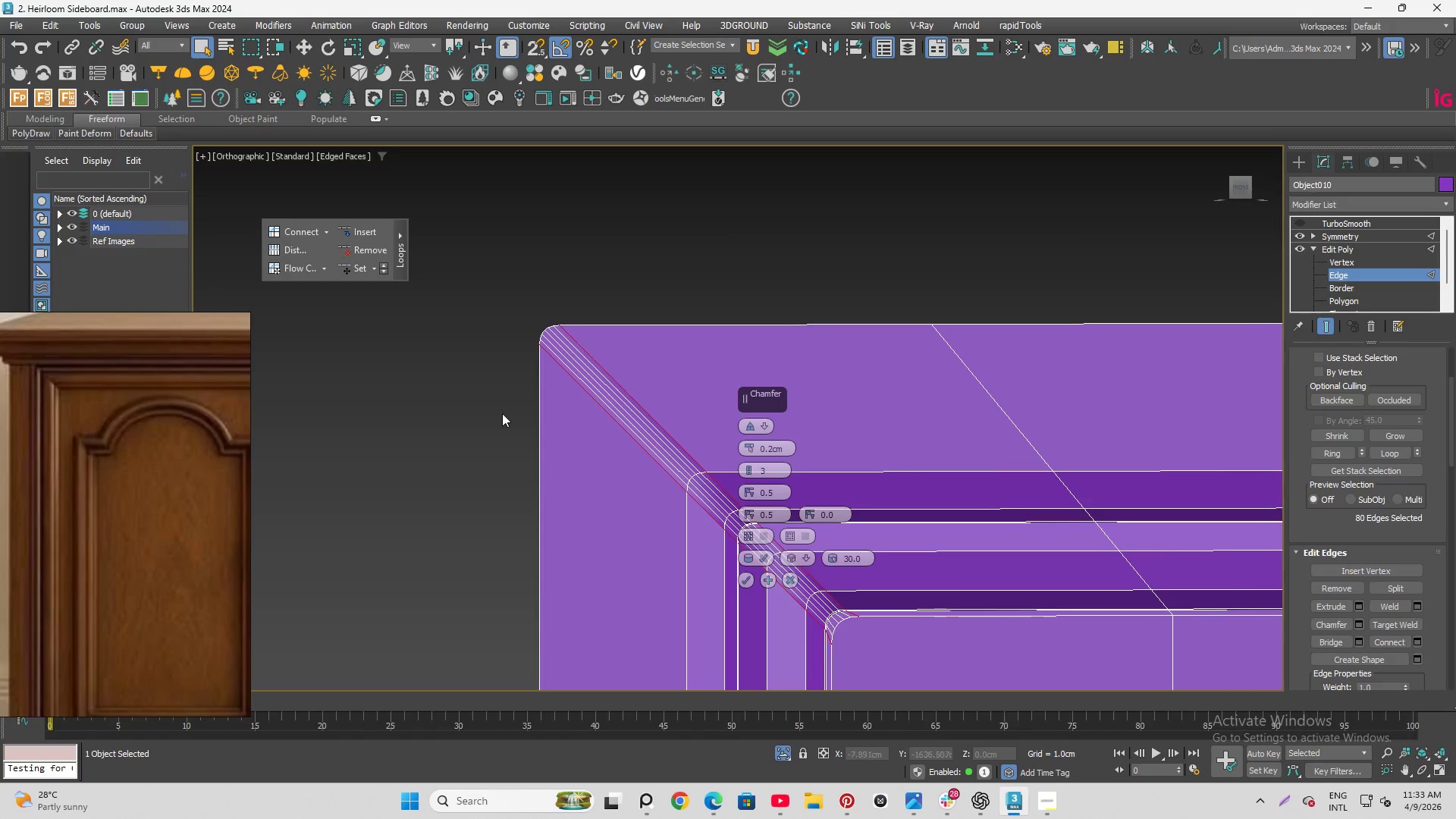 
scroll: coordinate [488, 303], scroll_direction: down, amount: 1.0
 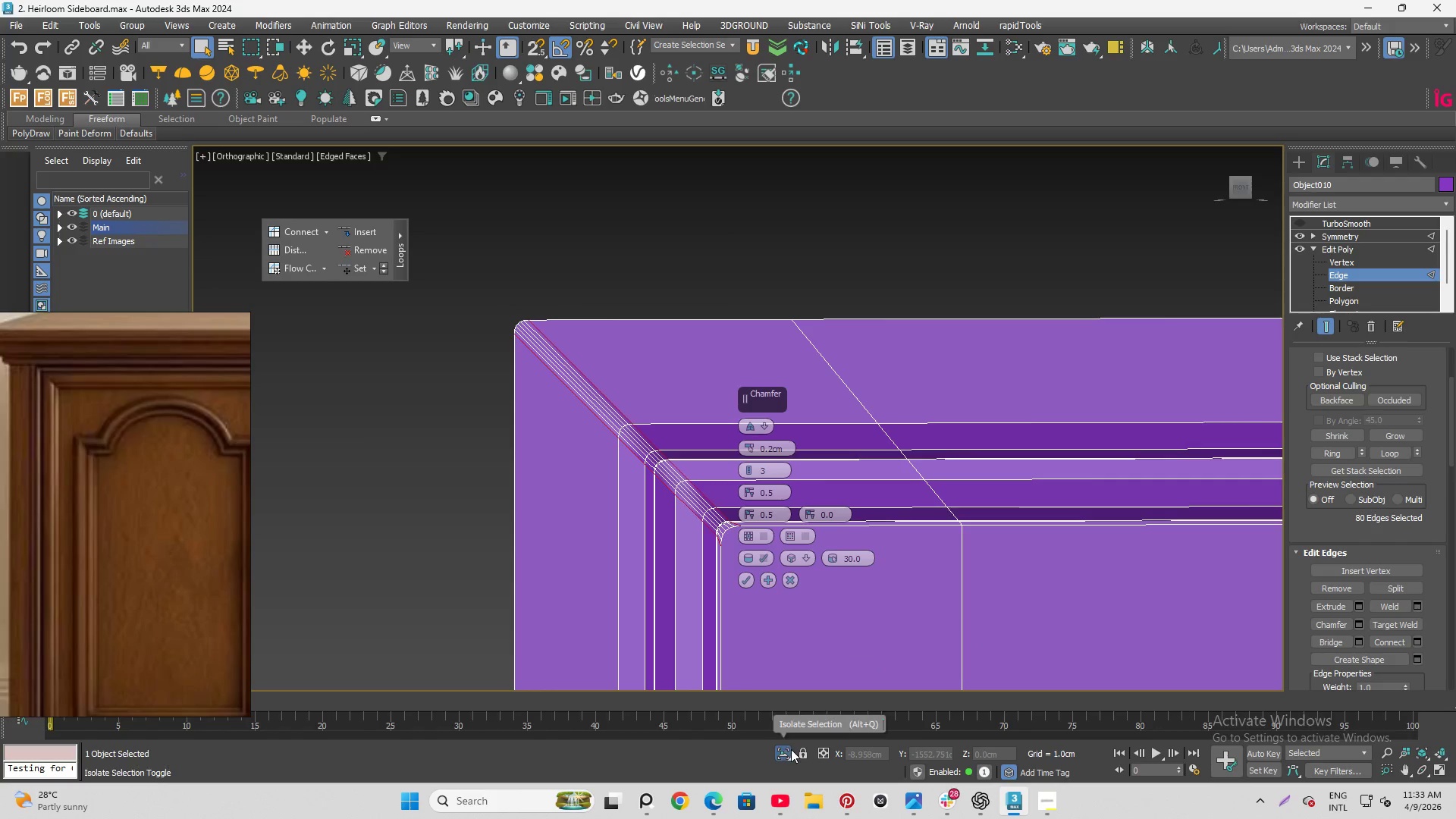 
left_click([786, 751])
 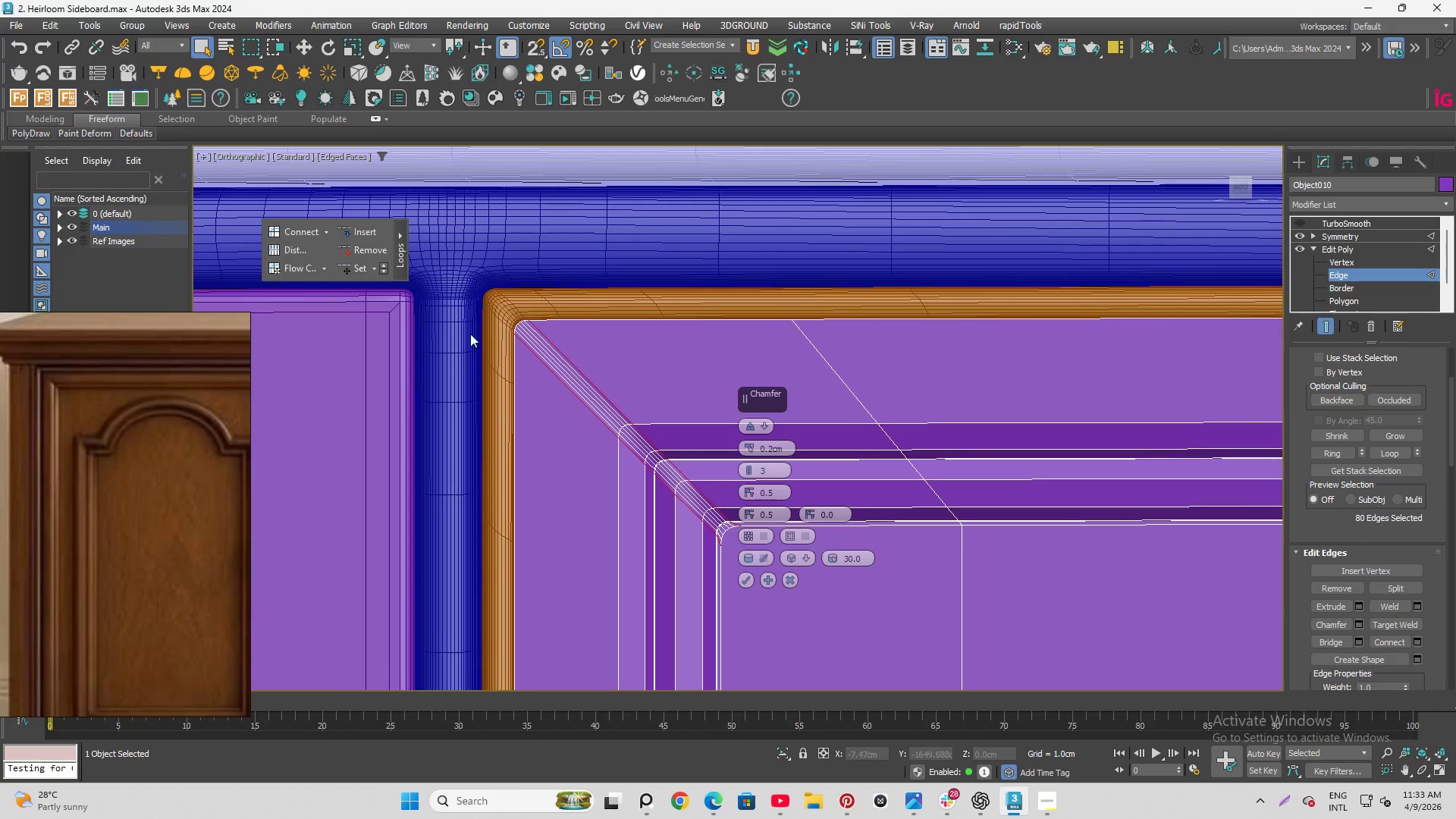 
hold_key(key=AltLeft, duration=1.2)
 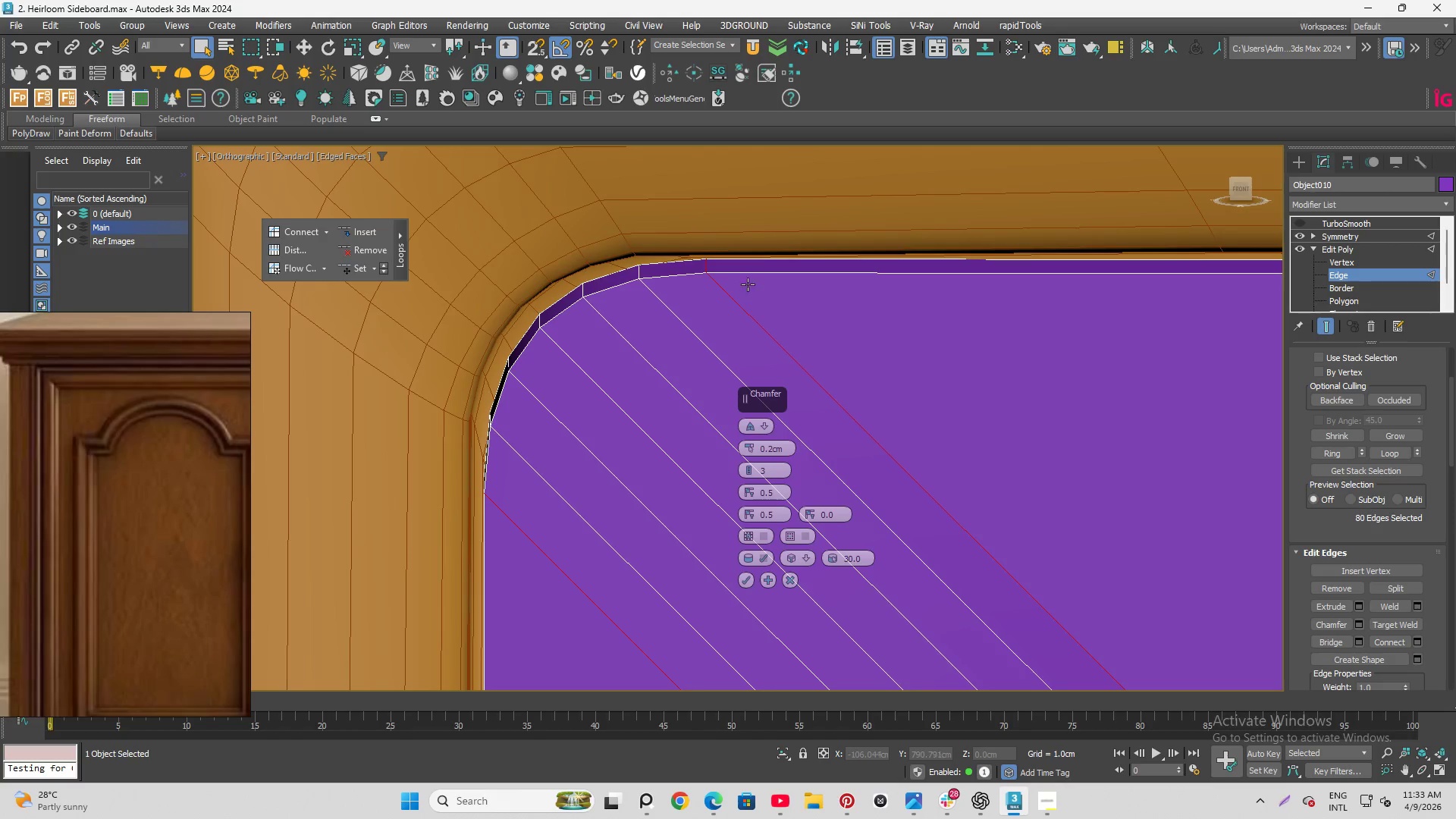 
scroll: coordinate [554, 355], scroll_direction: up, amount: 8.0
 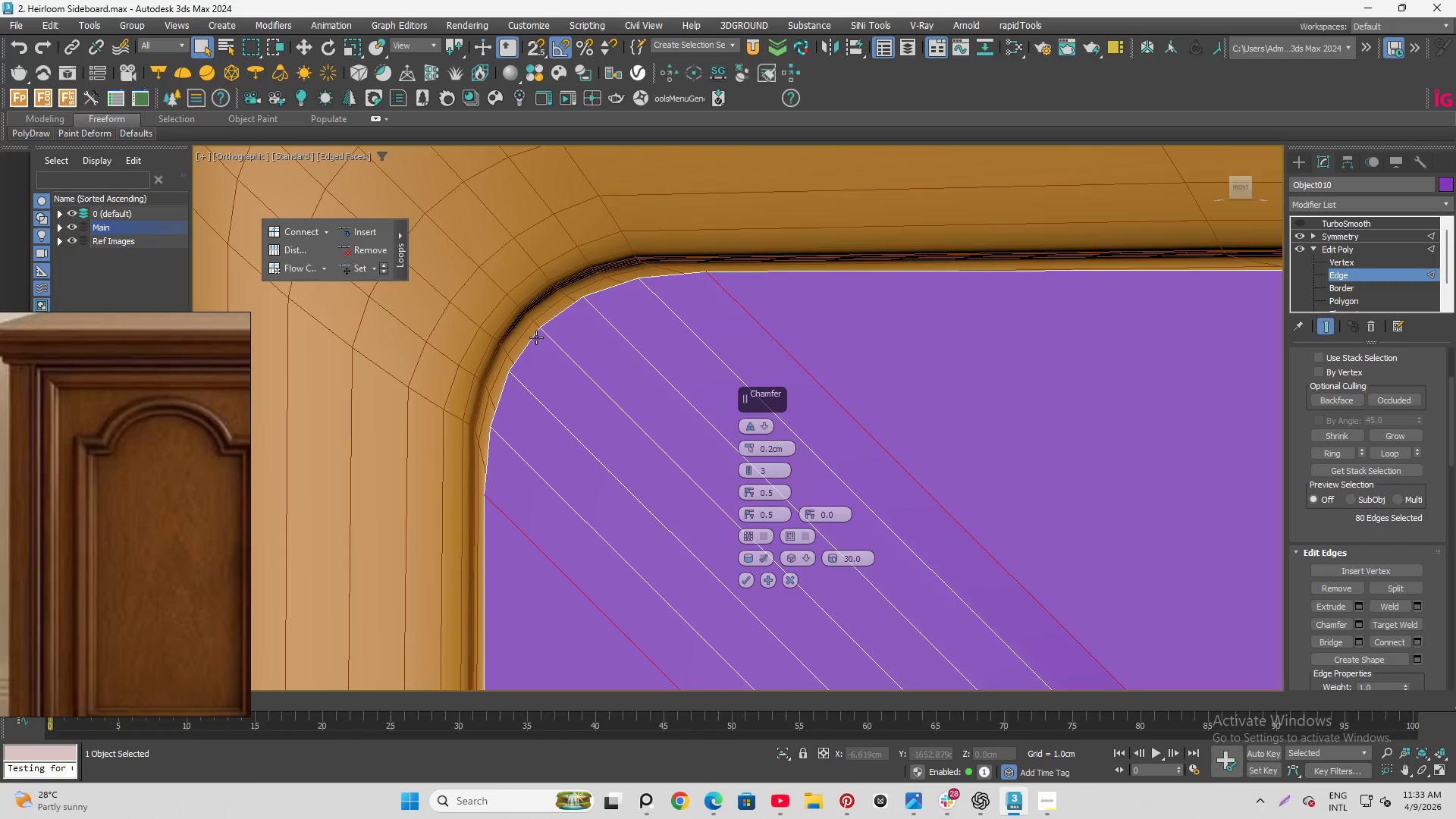 
hold_key(key=ControlLeft, duration=1.5)
left_click([748, 278])
 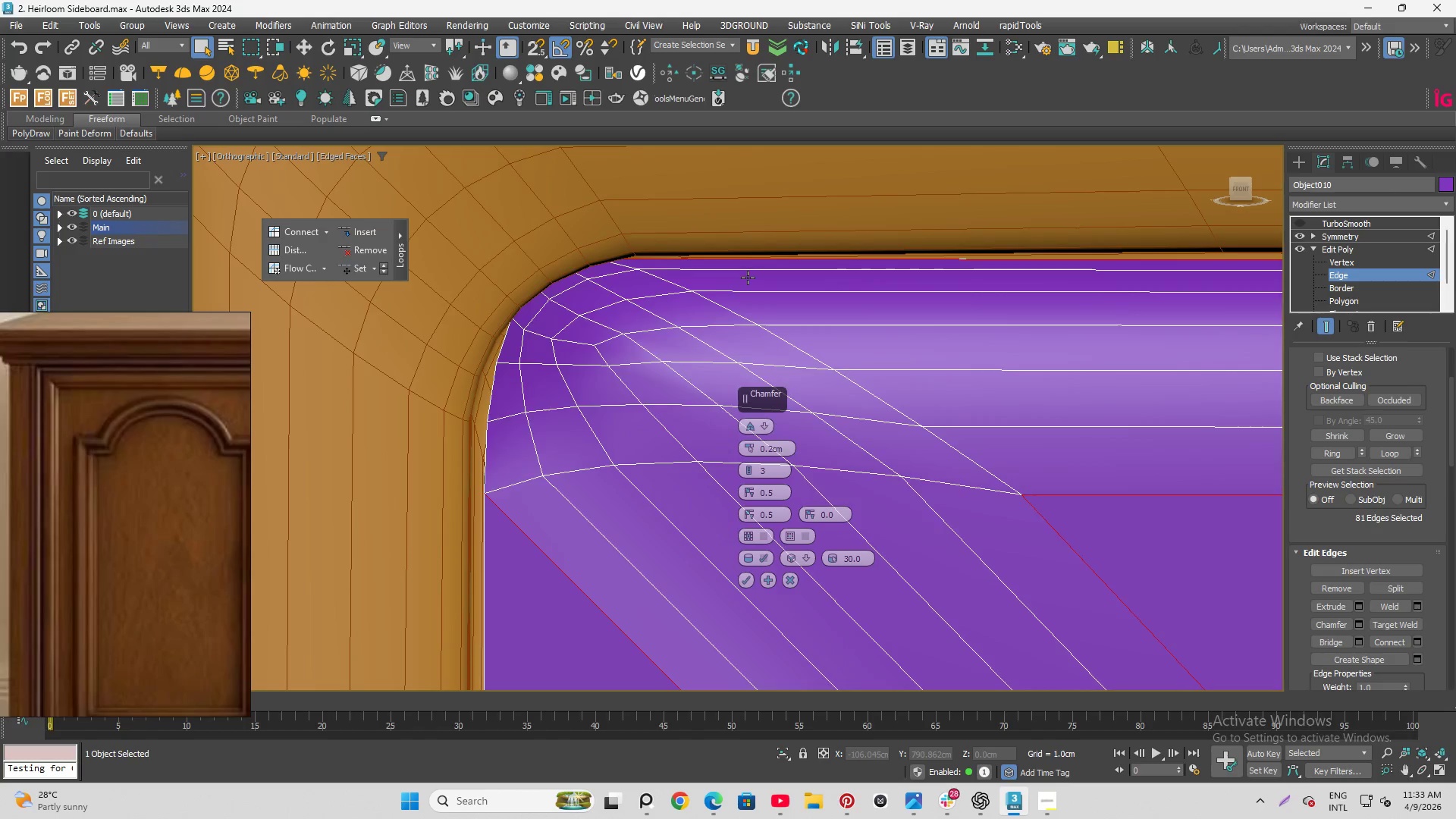 
double_click([748, 278])
 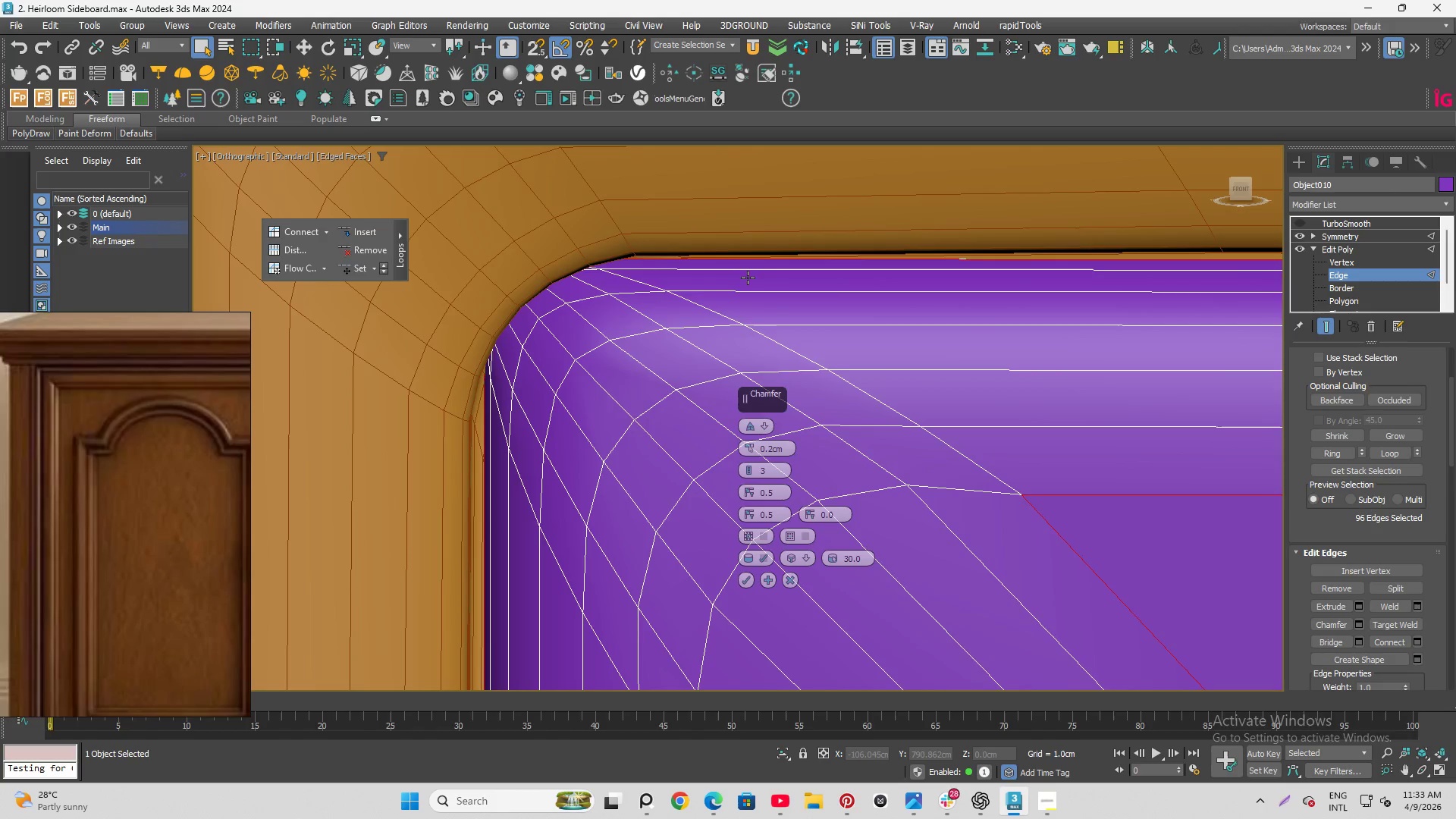 
hold_key(key=ControlLeft, duration=0.52)
scroll: coordinate [572, 271], scroll_direction: down, amount: 5.0
 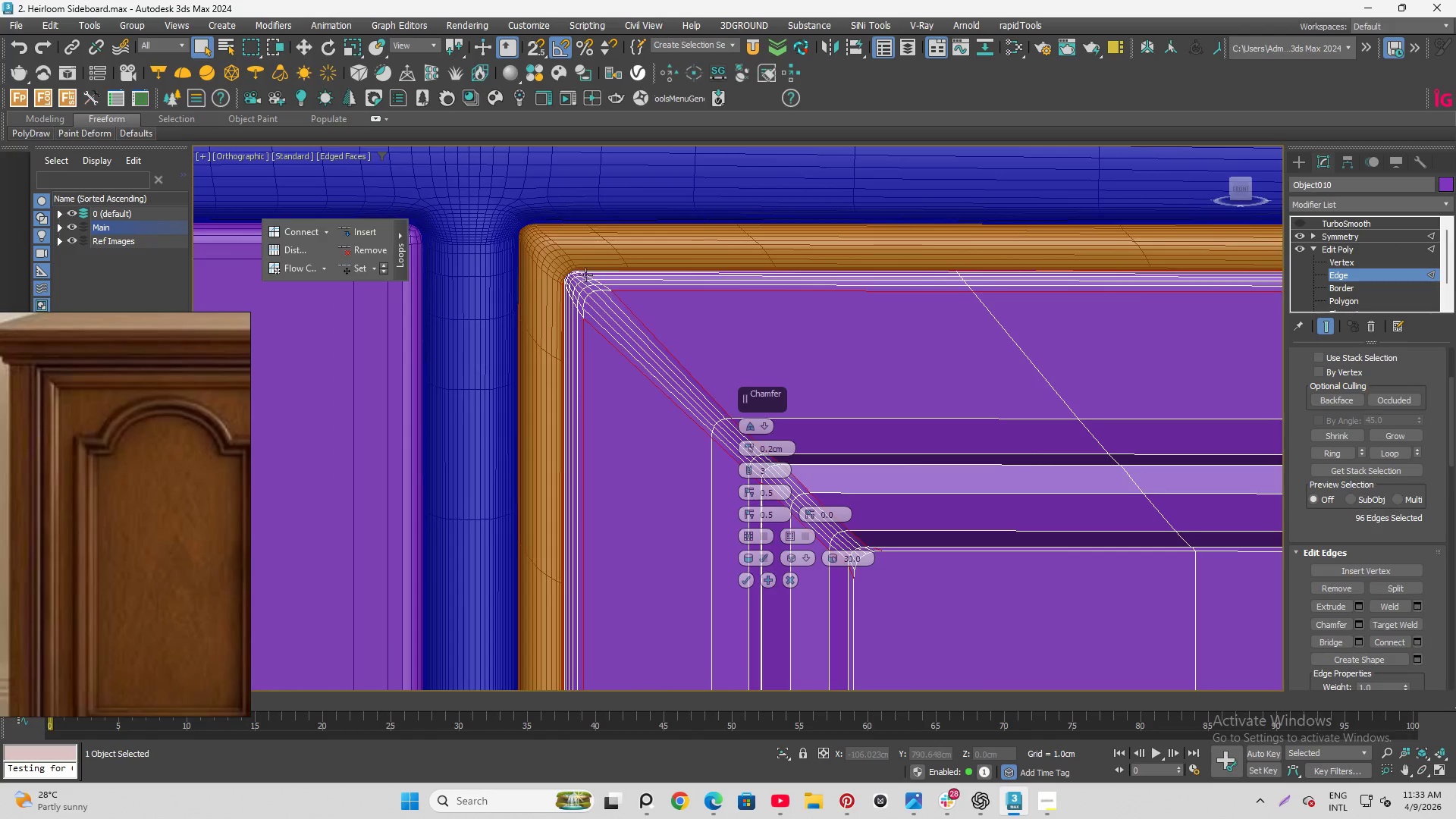 
scroll: coordinate [556, 279], scroll_direction: up, amount: 5.0
 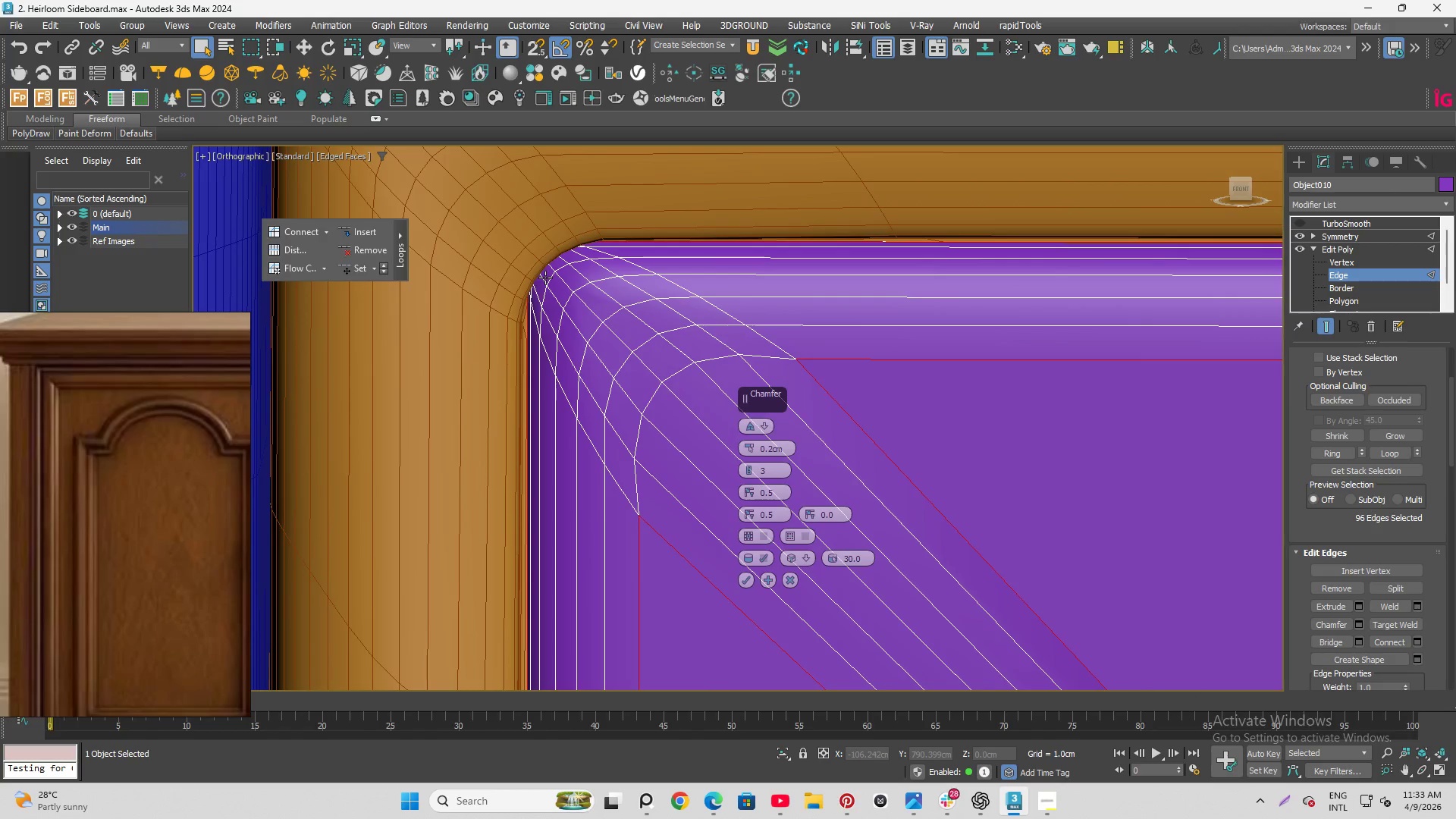 
key(Alt+Q)
 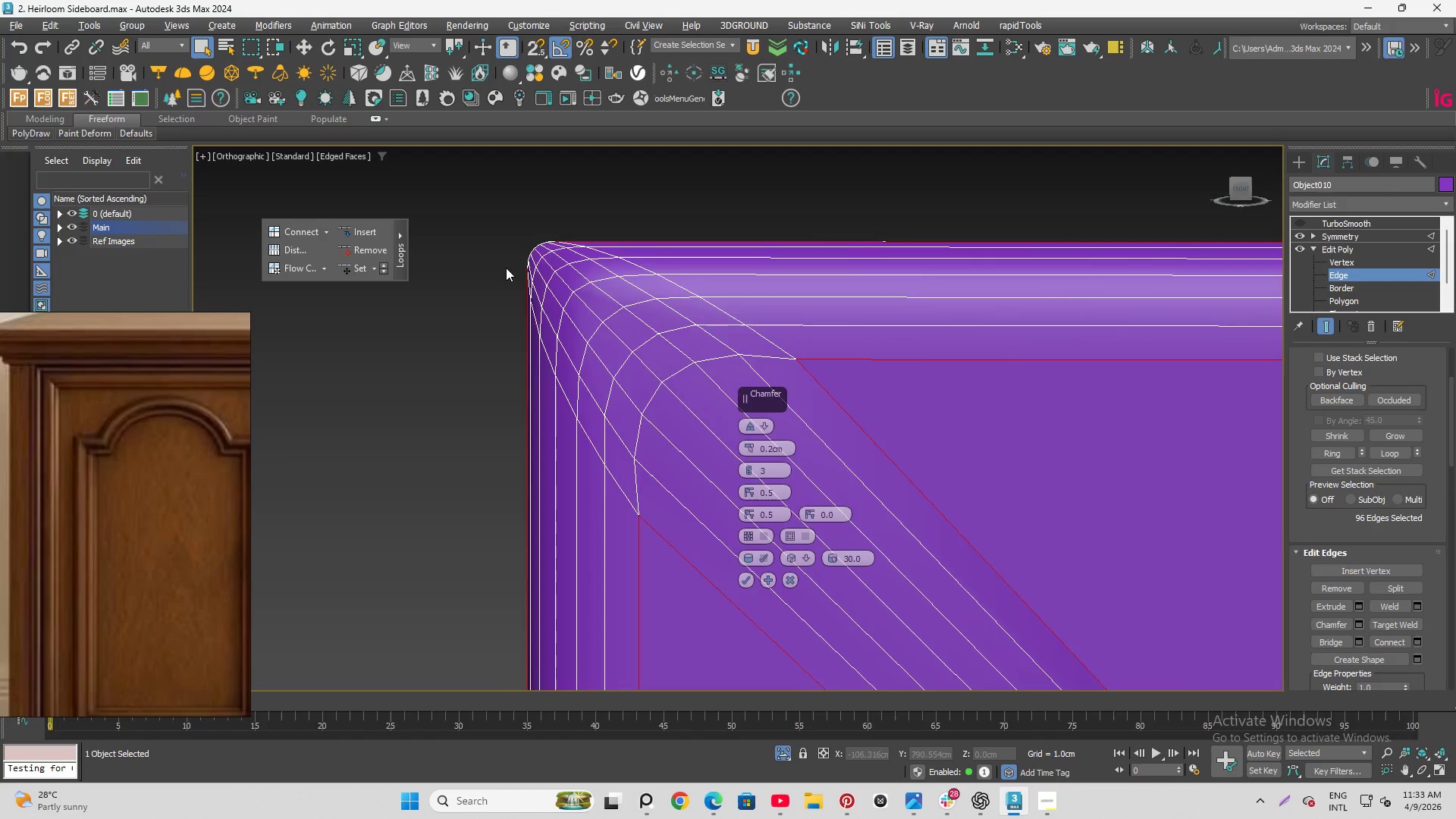 
hold_key(key=AltLeft, duration=1.0)
 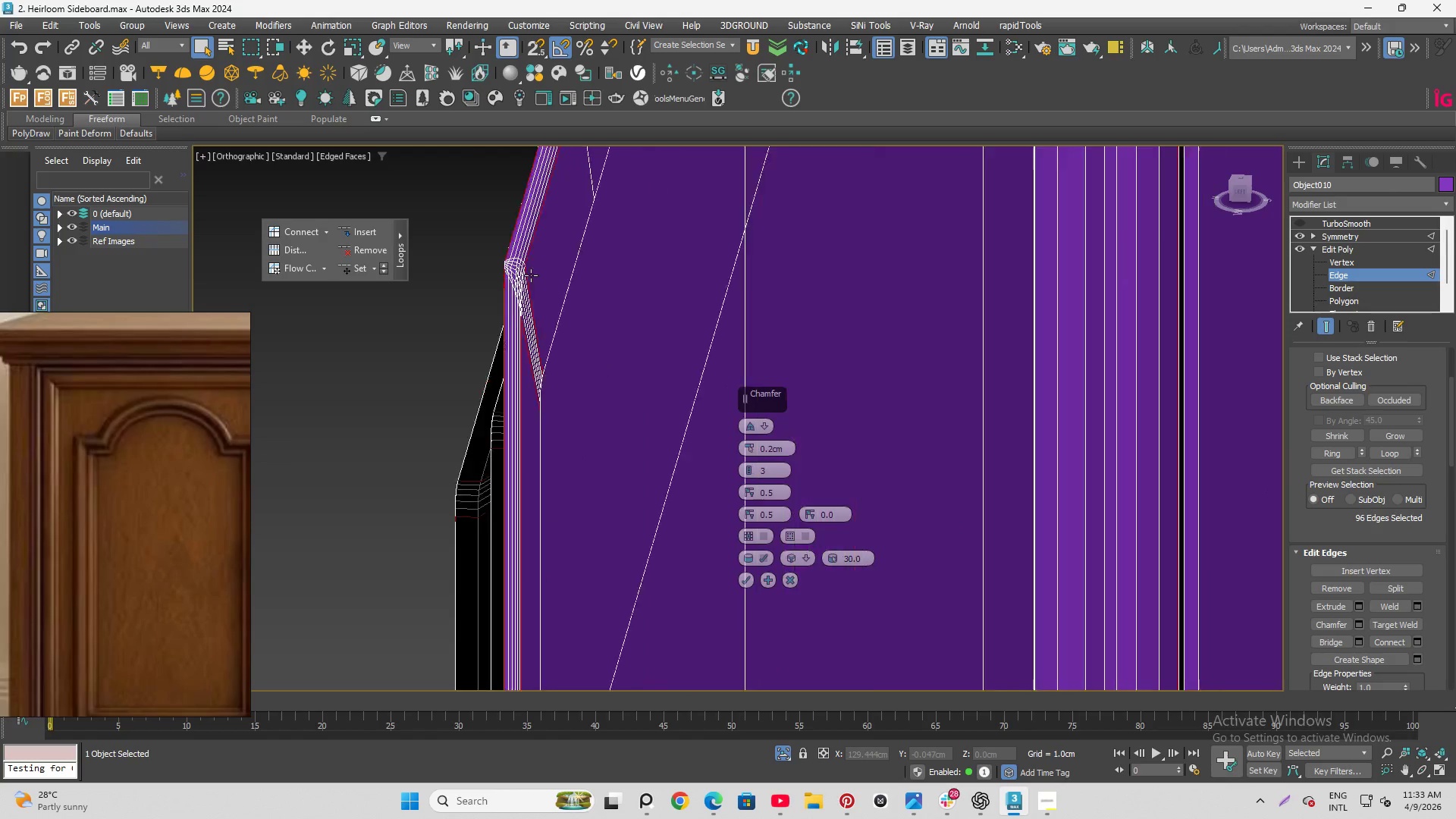 
scroll: coordinate [507, 267], scroll_direction: down, amount: 6.0
 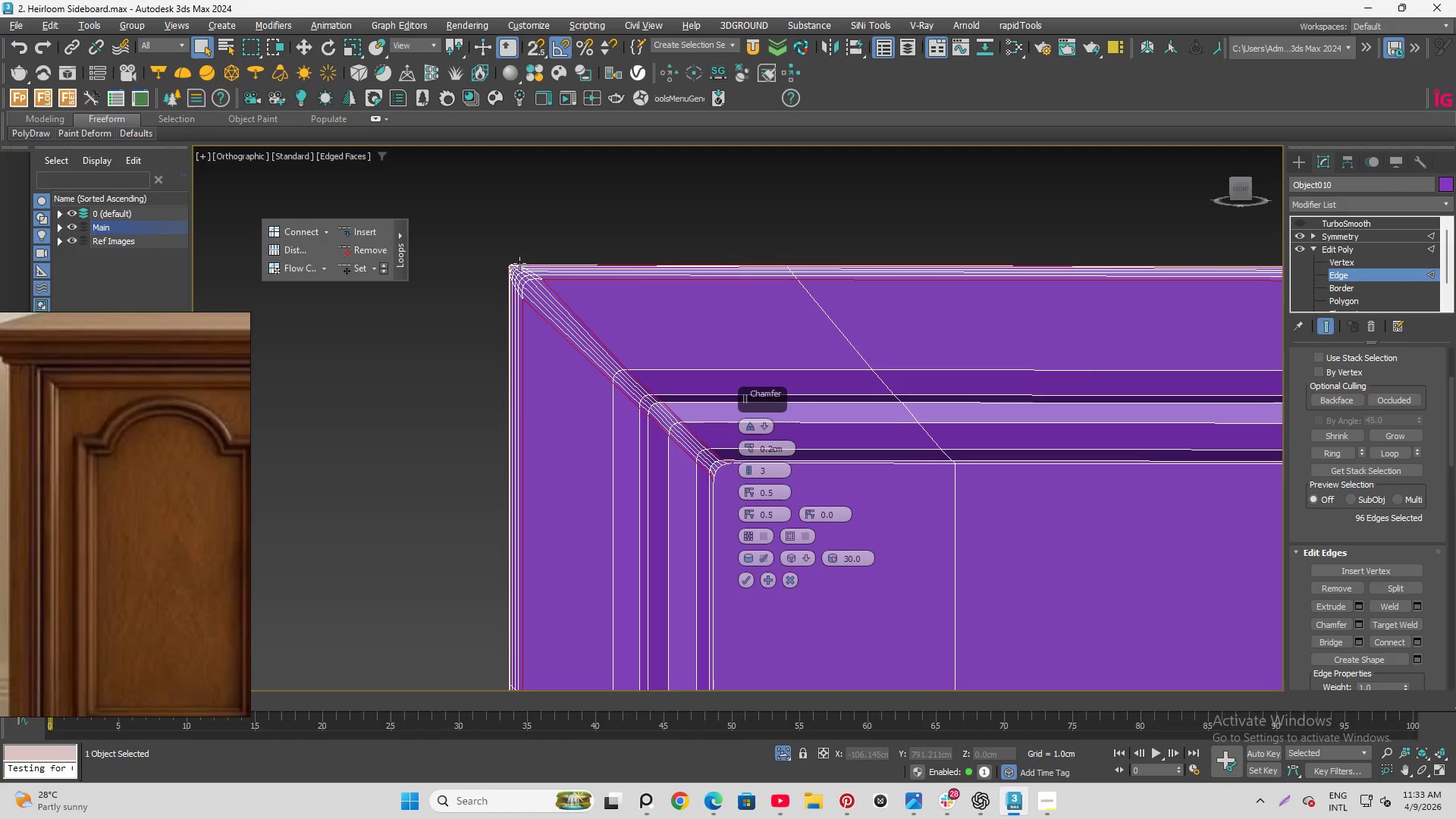 
hold_key(key=AltLeft, duration=0.72)
 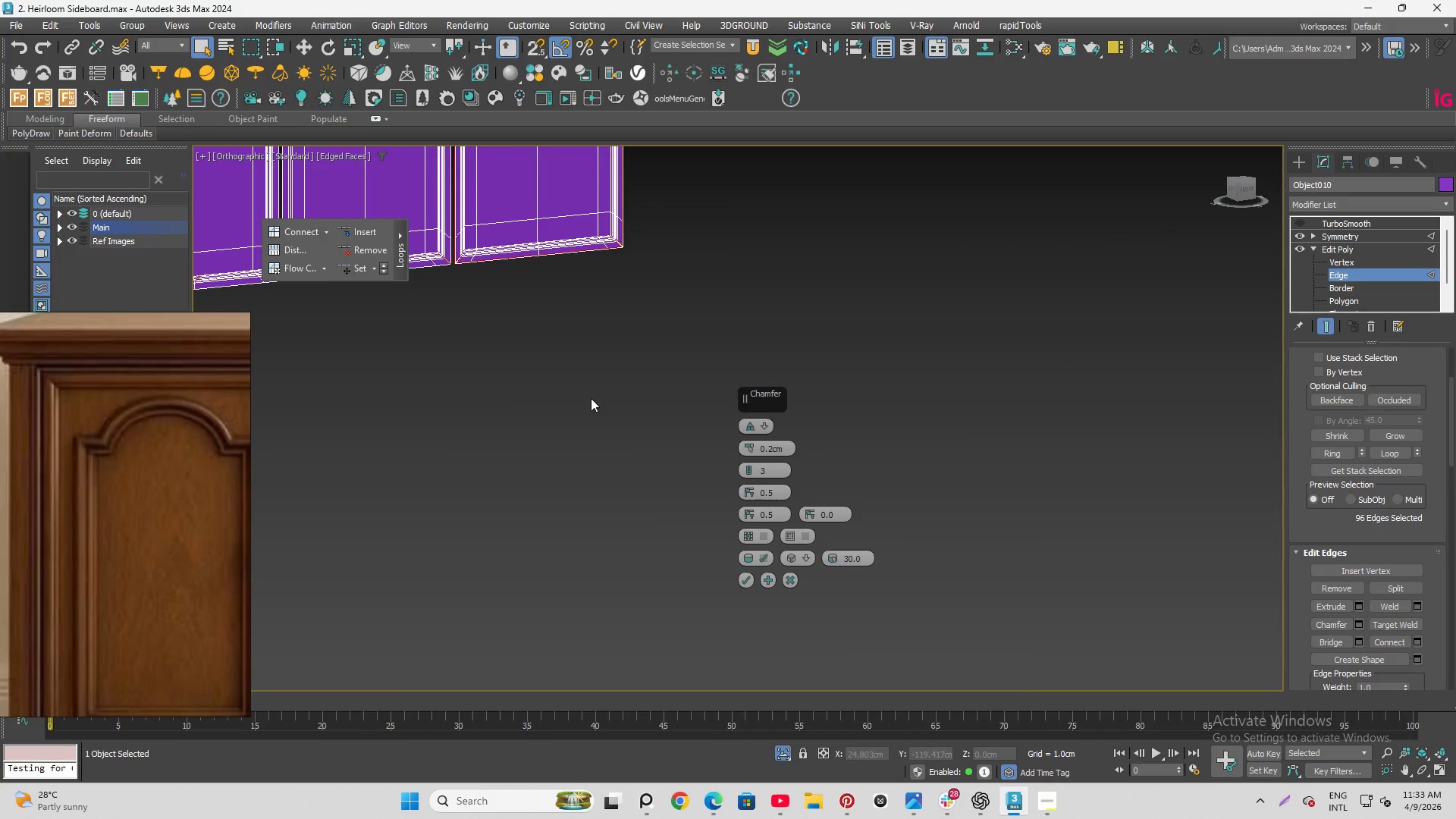 
scroll: coordinate [591, 398], scroll_direction: down, amount: 11.0
 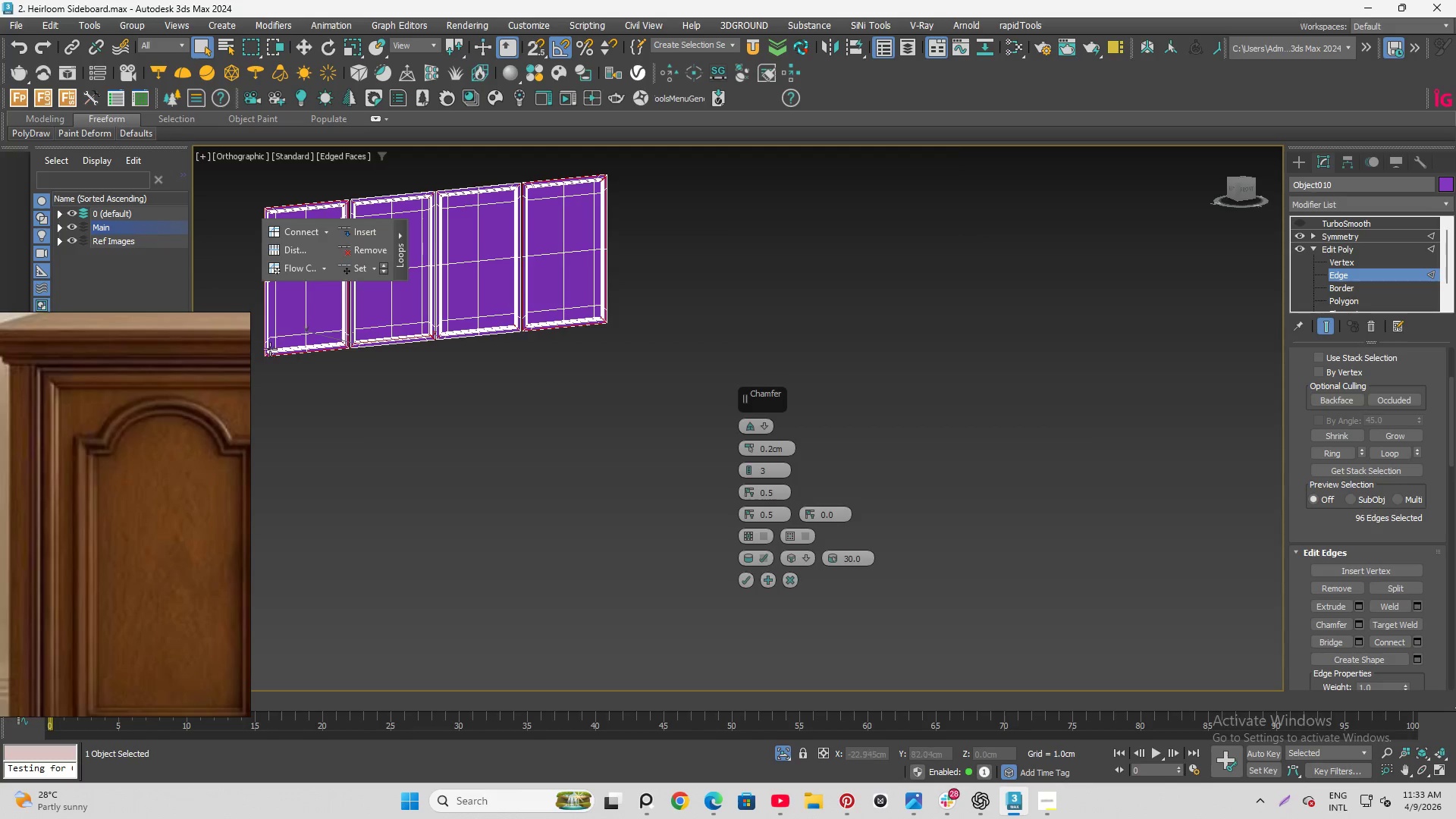 
scroll: coordinate [353, 369], scroll_direction: up, amount: 11.0
 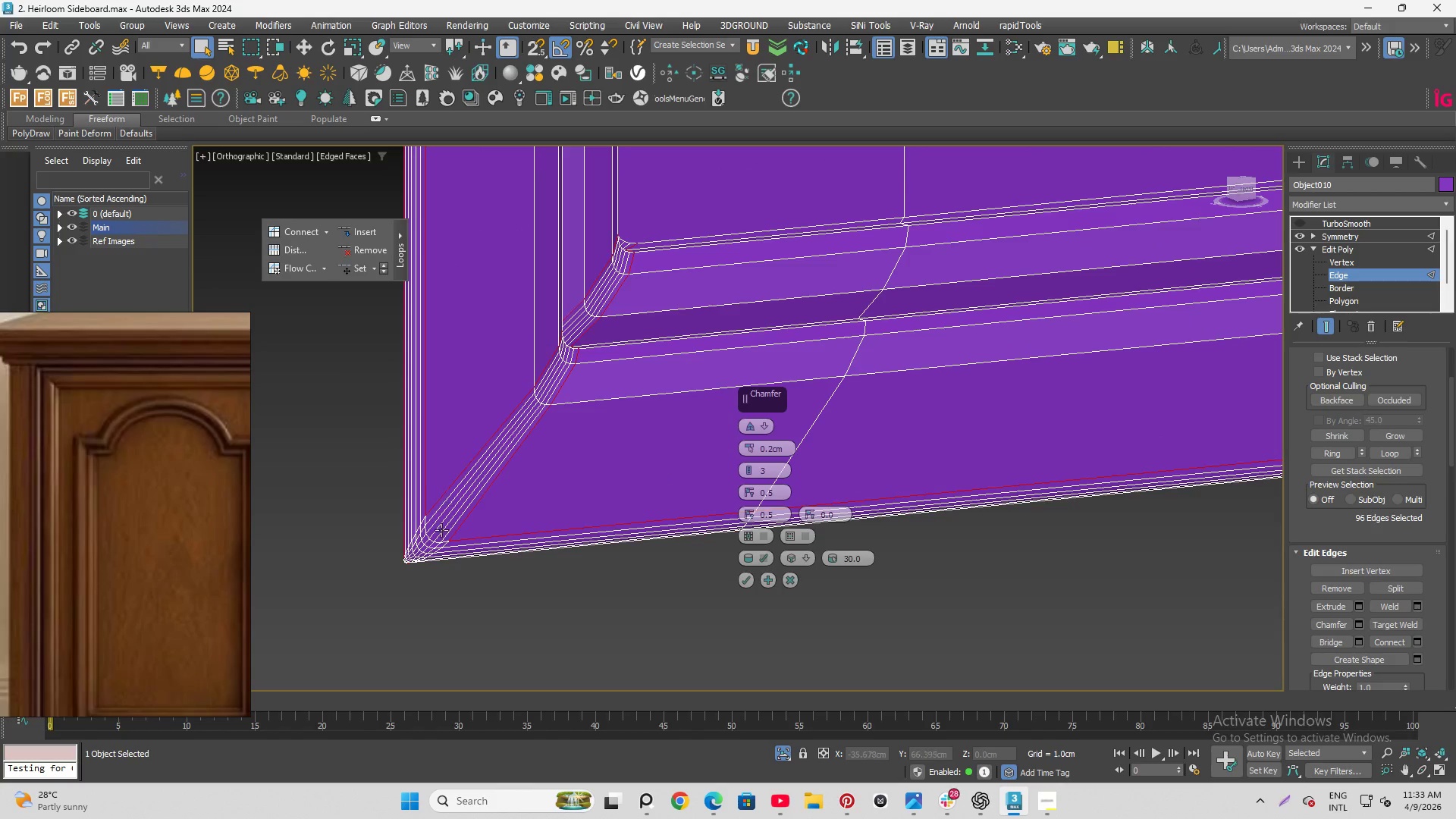 
scroll: coordinate [378, 513], scroll_direction: down, amount: 6.0
 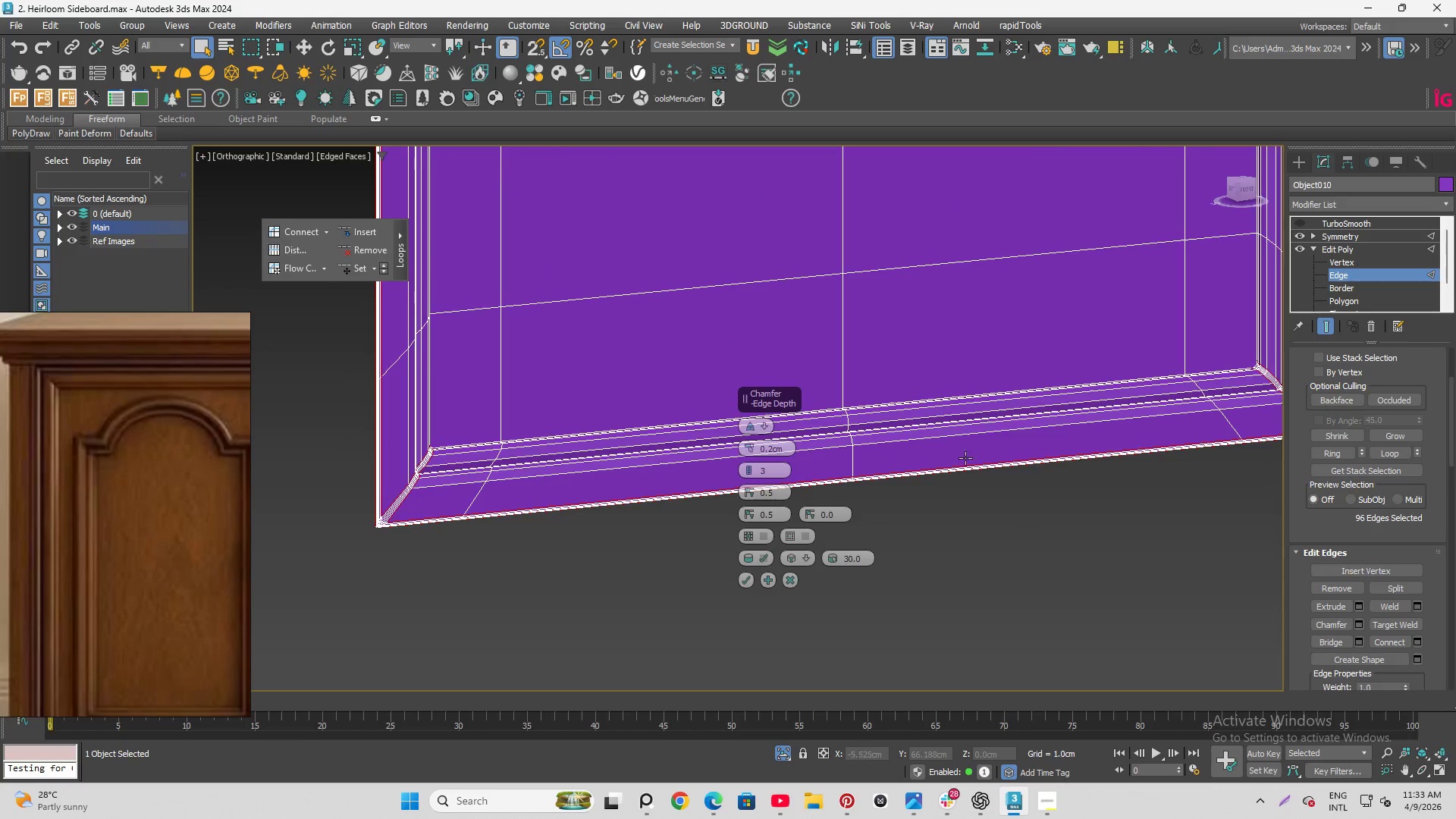 
hold_key(key=ControlLeft, duration=0.56)
scroll: coordinate [1085, 522], scroll_direction: up, amount: 5.0
 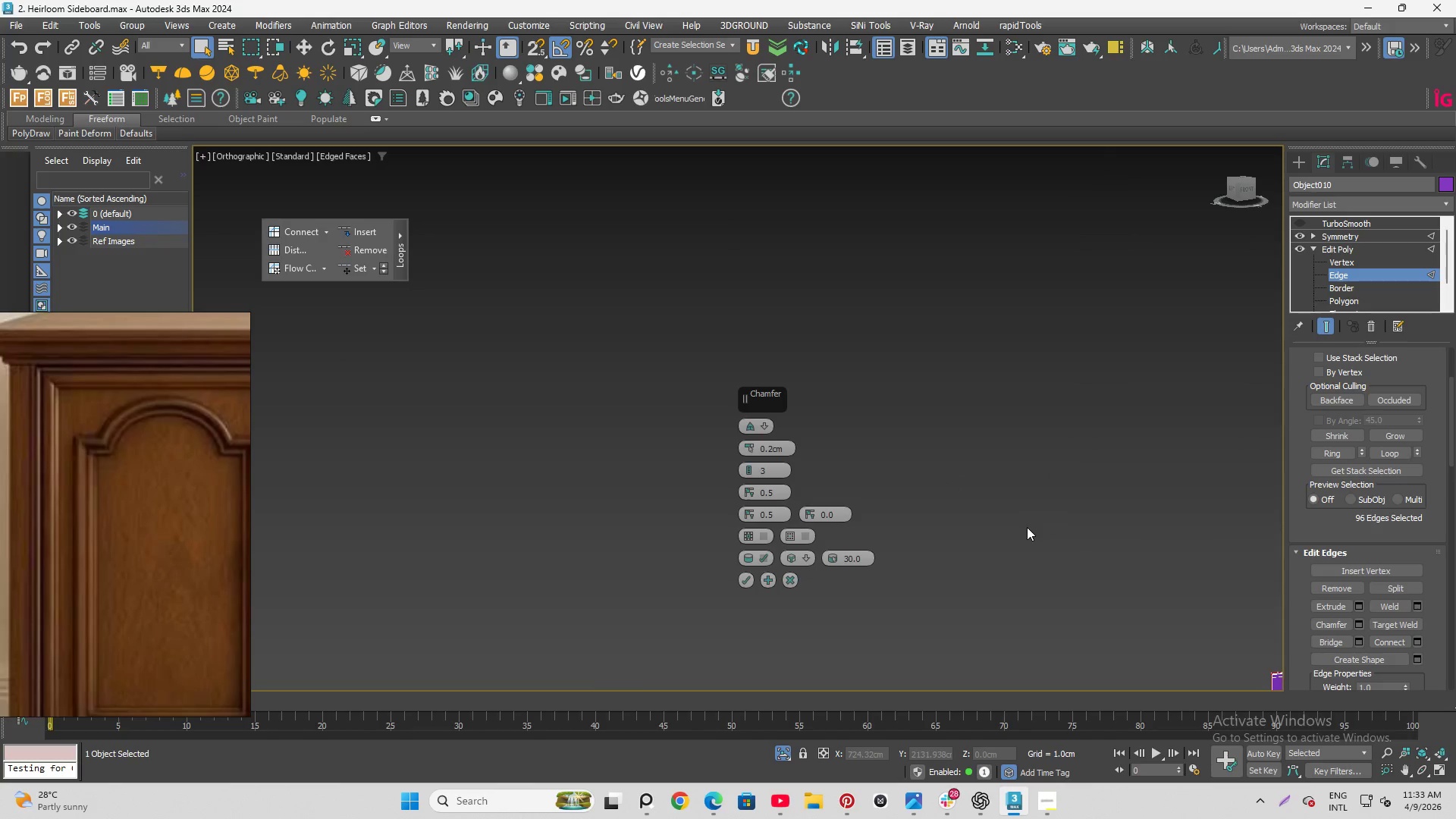 
key(Z)
 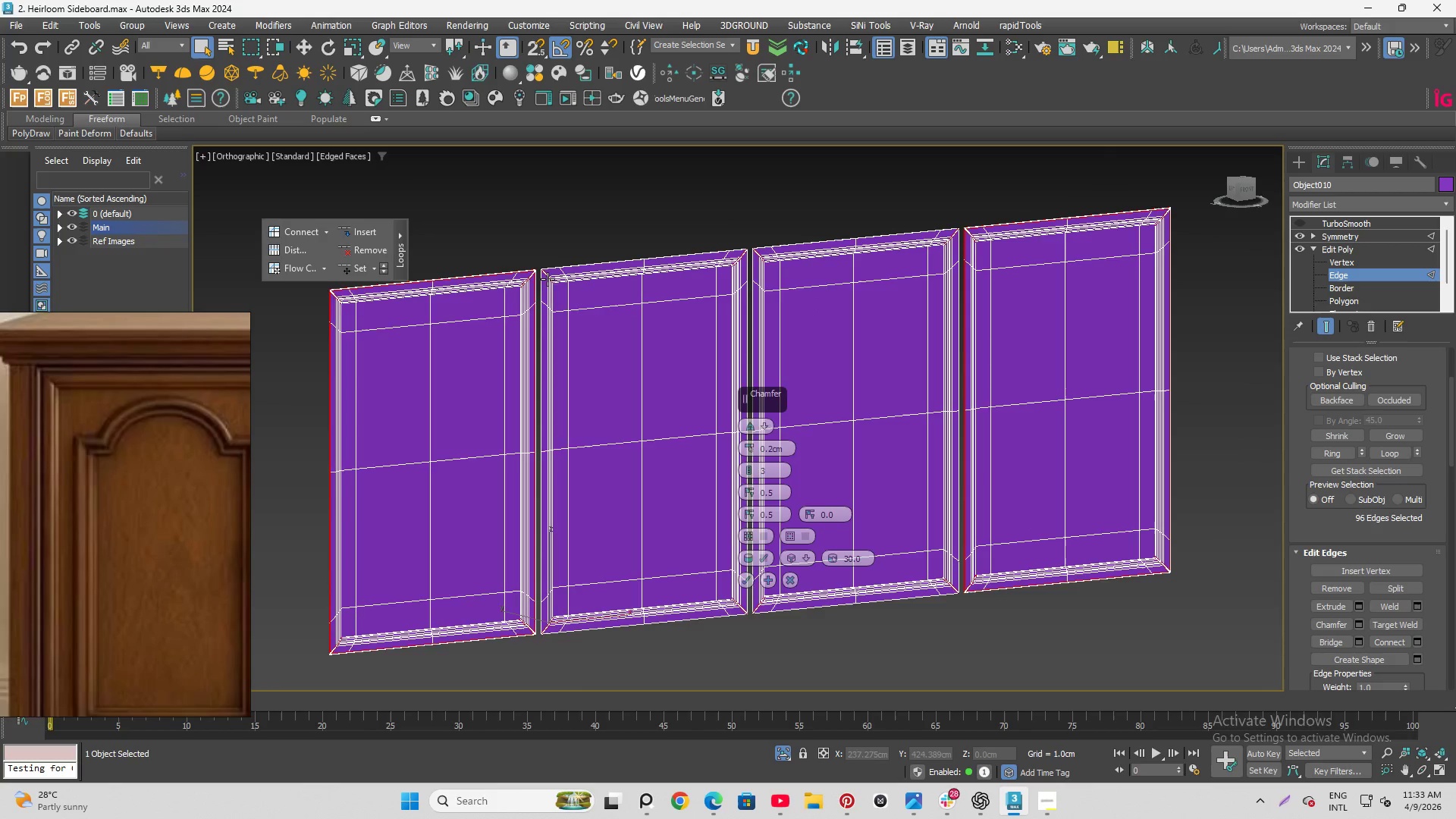 
scroll: coordinate [565, 231], scroll_direction: up, amount: 8.0
 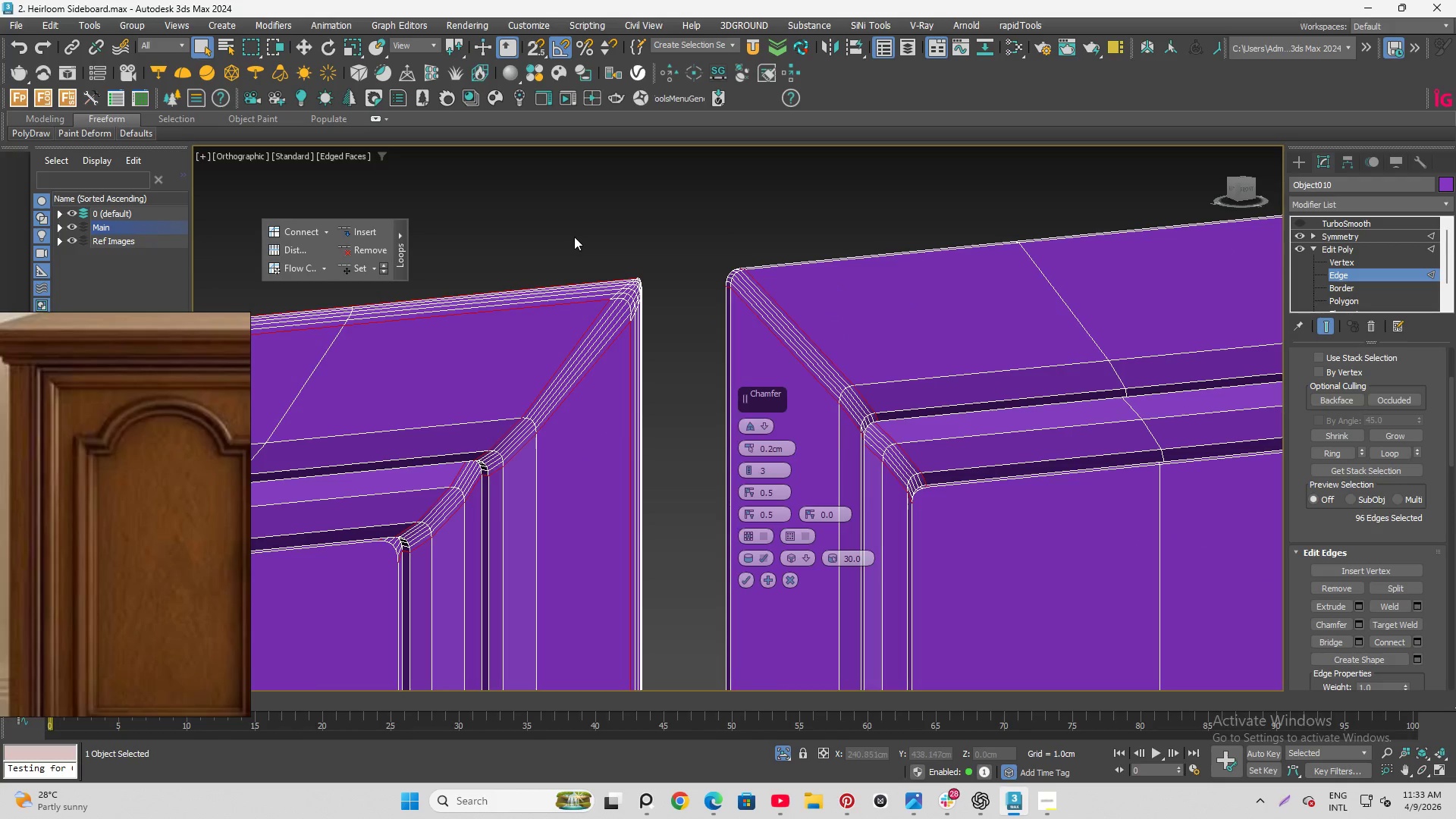 
scroll: coordinate [574, 237], scroll_direction: down, amount: 1.0
 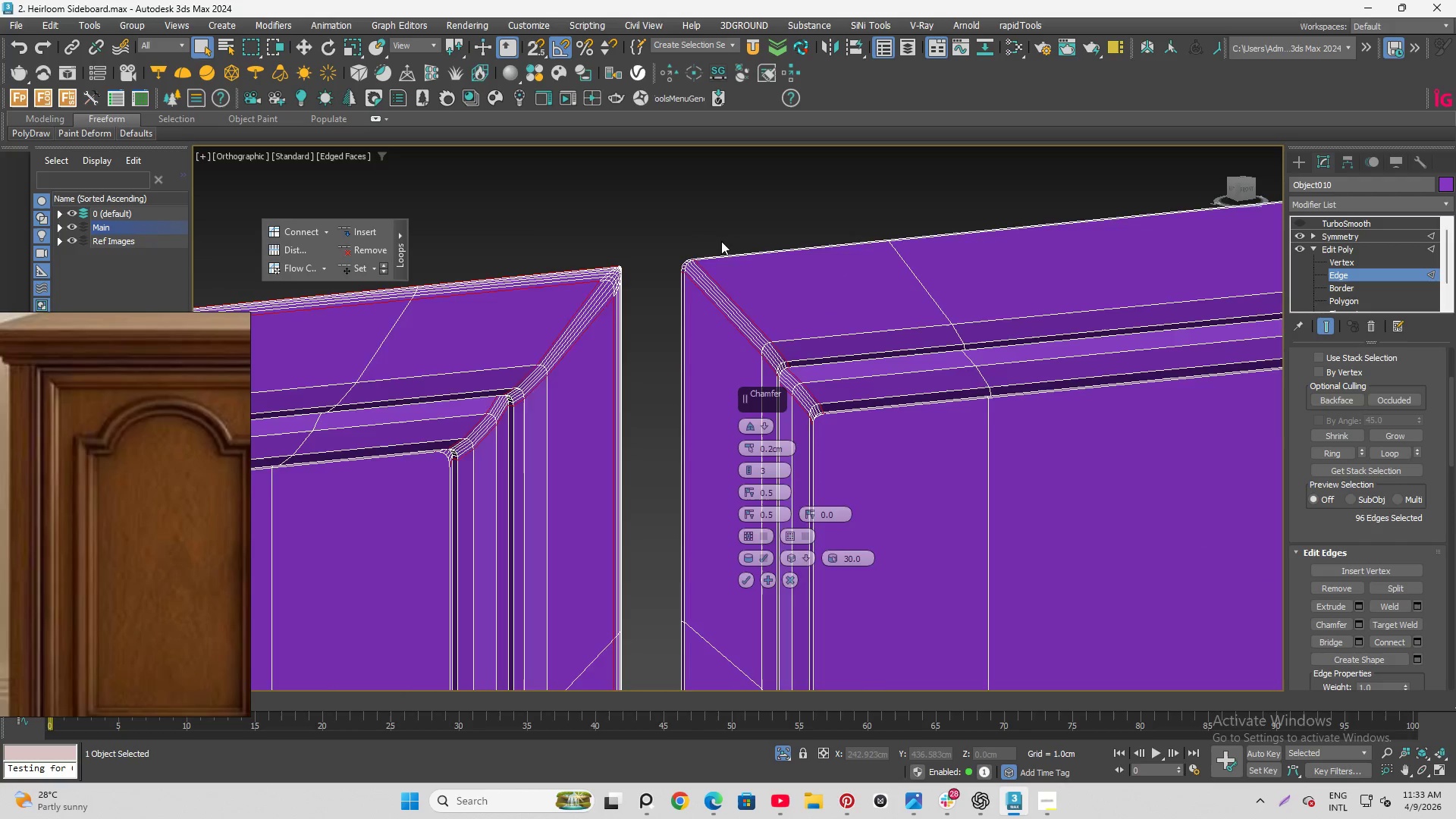 
hold_key(key=ControlLeft, duration=0.45)
 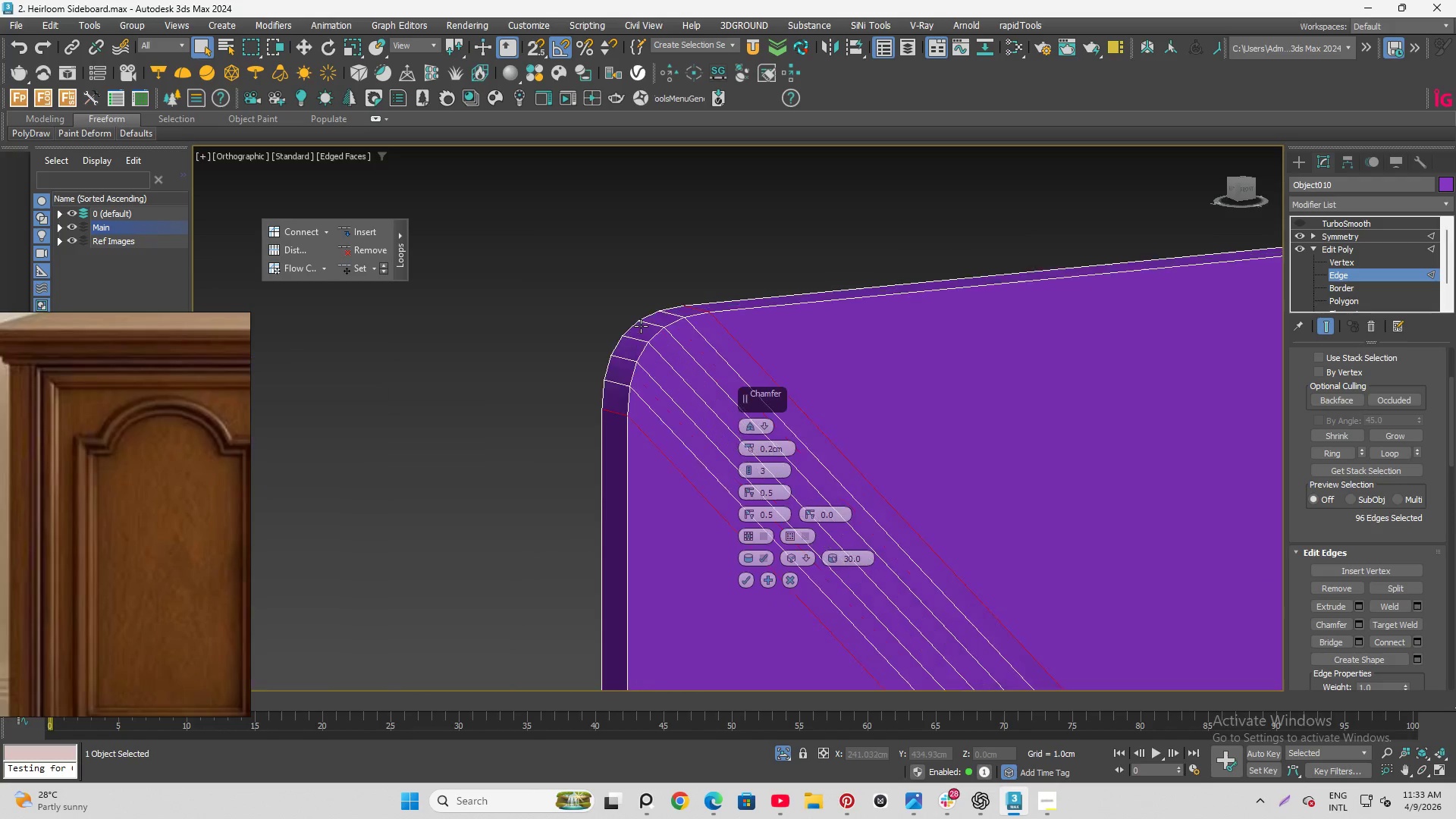 
scroll: coordinate [680, 302], scroll_direction: up, amount: 4.0
 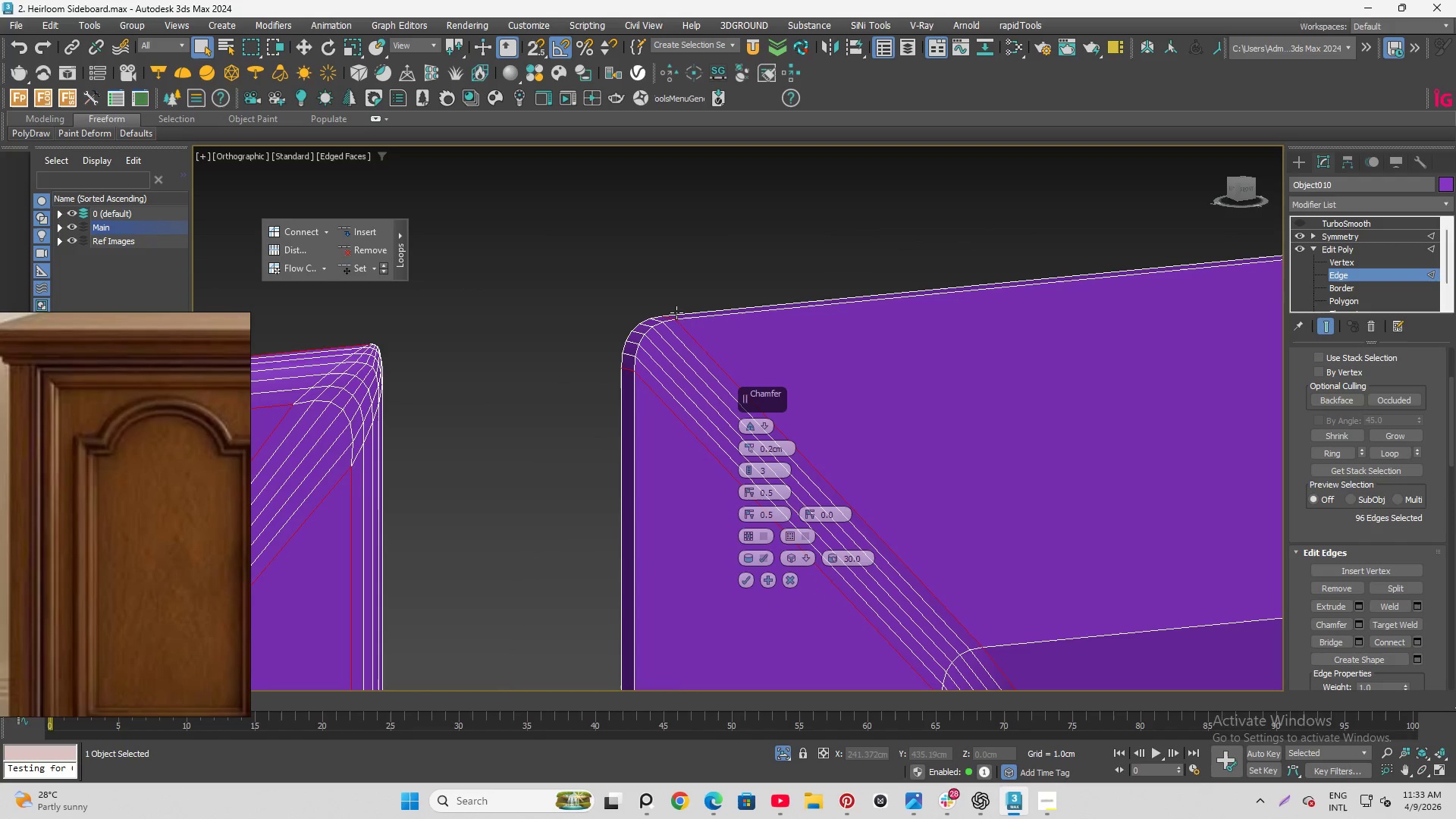 
hold_key(key=ControlLeft, duration=1.03)
 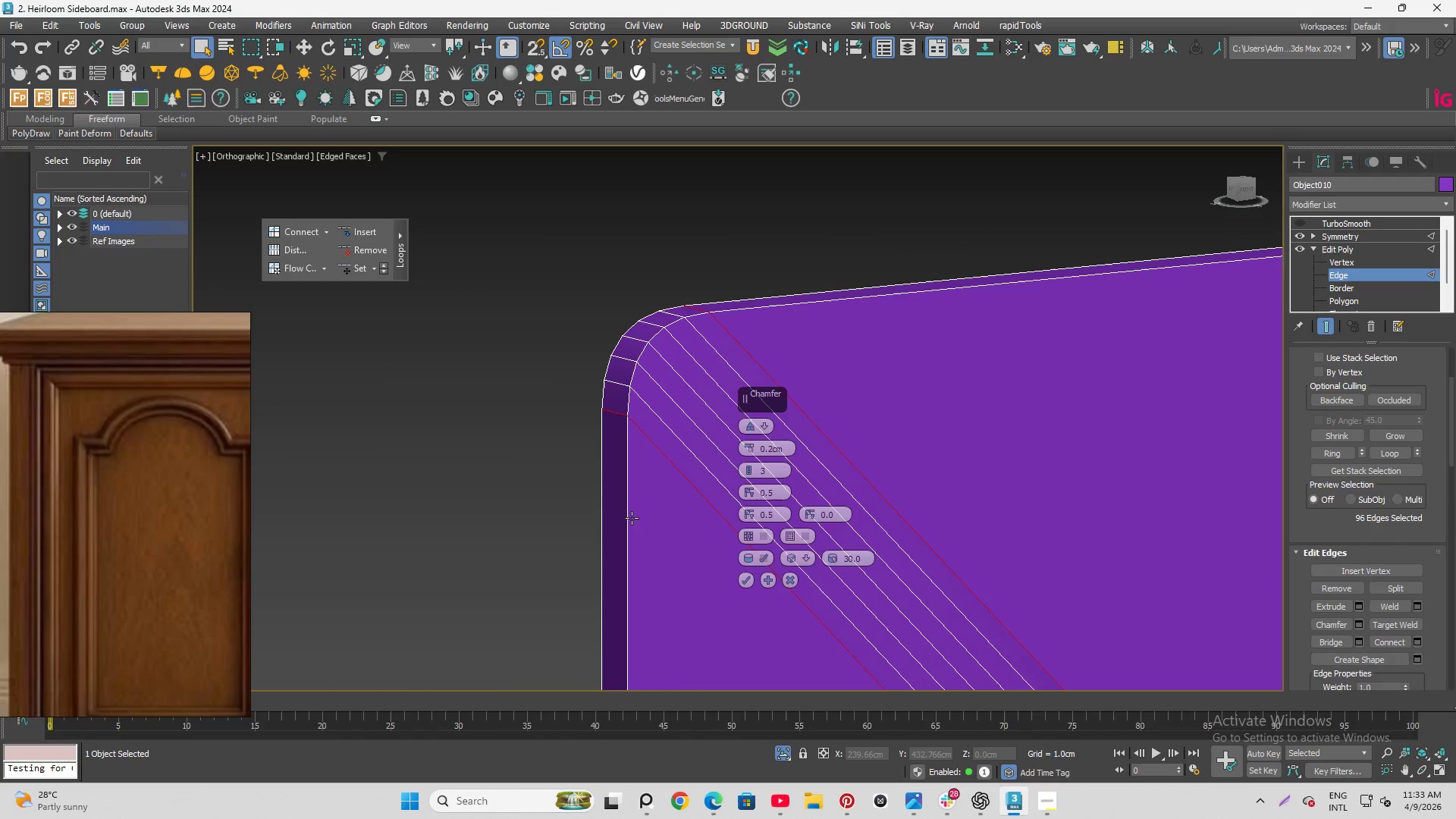 
scroll: coordinate [641, 326], scroll_direction: up, amount: 2.0
 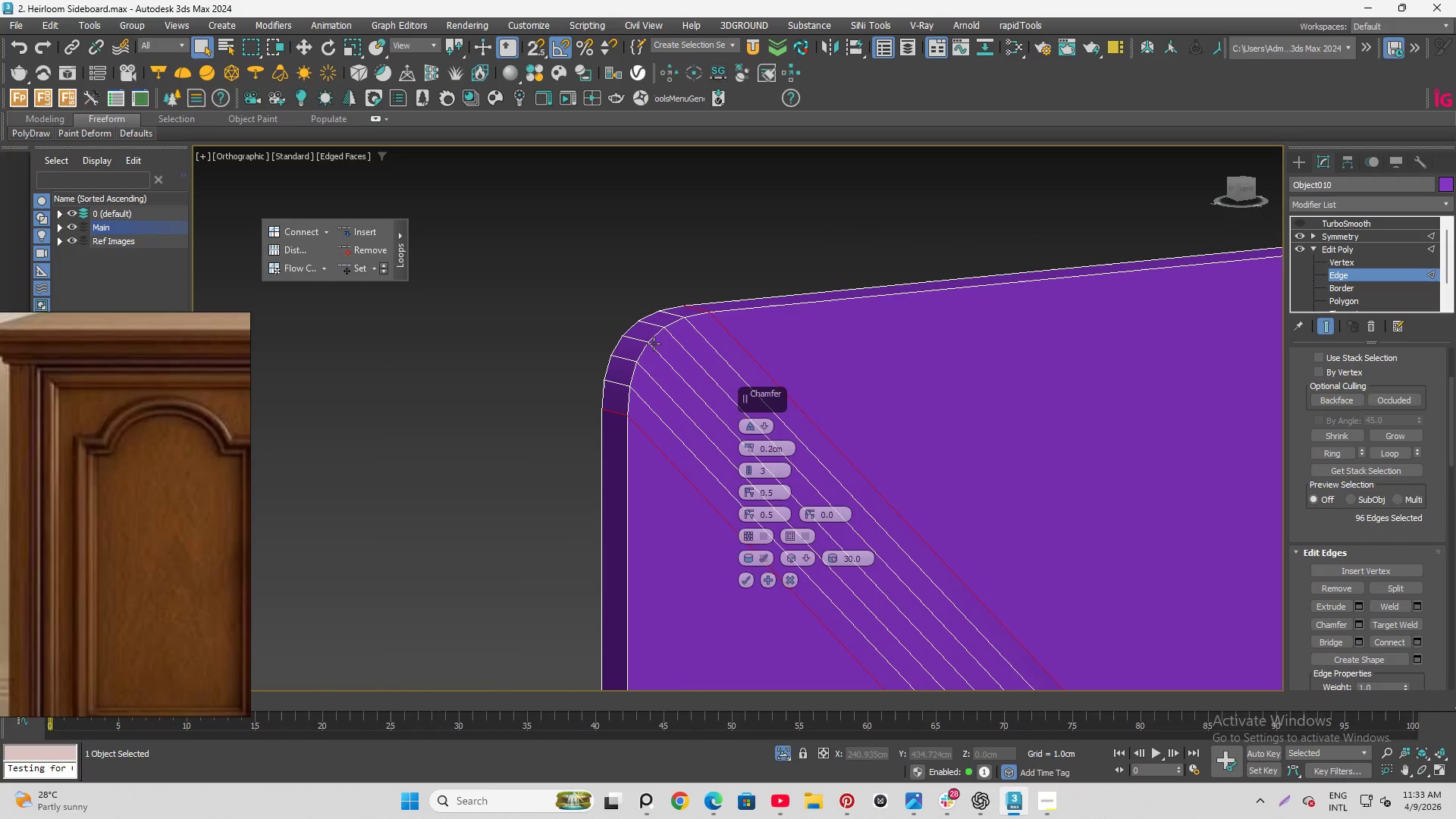 
left_click([654, 339])
 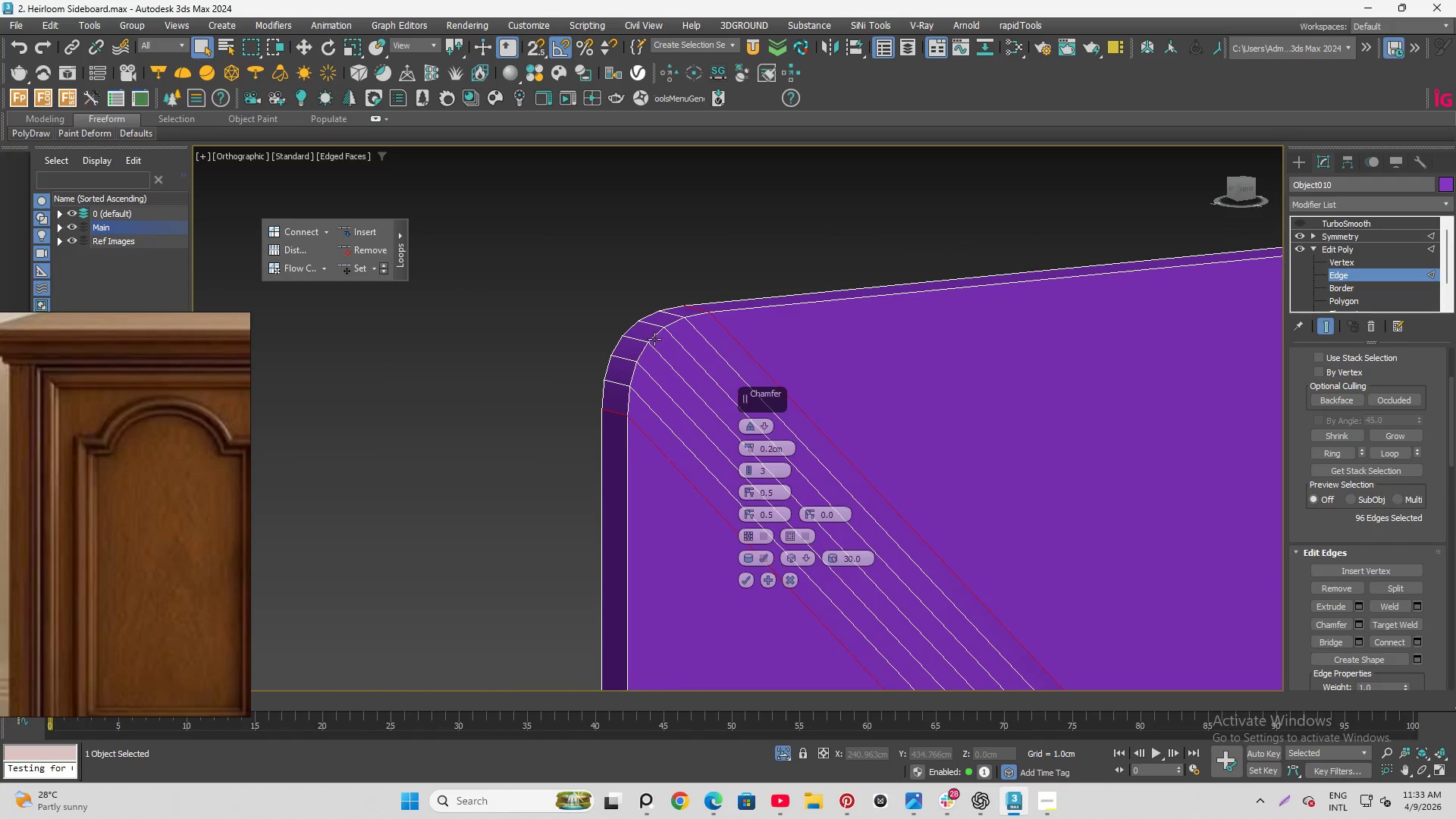 
double_click([654, 339])
 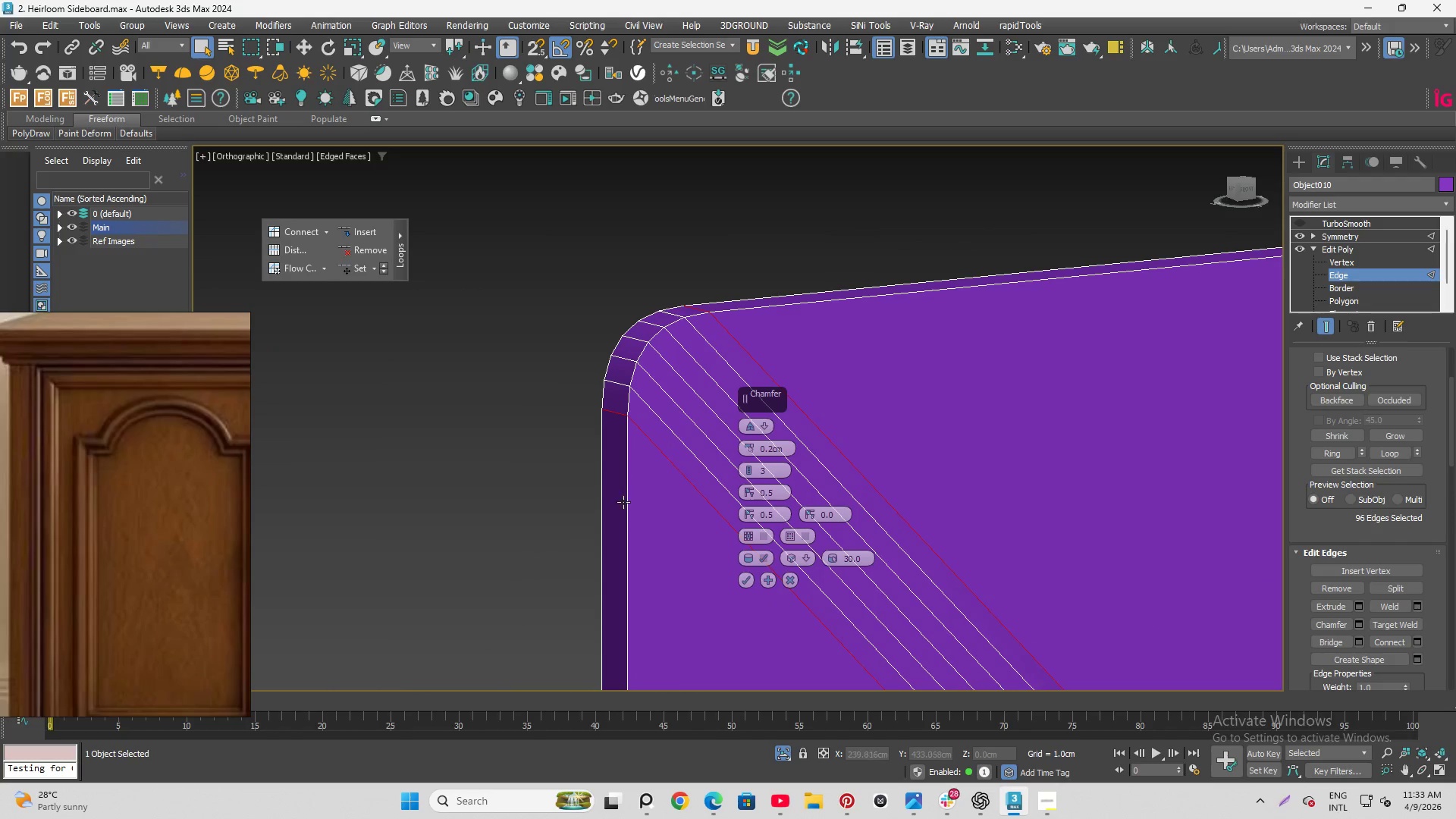 
hold_key(key=ControlLeft, duration=1.09)
left_click([626, 517])
 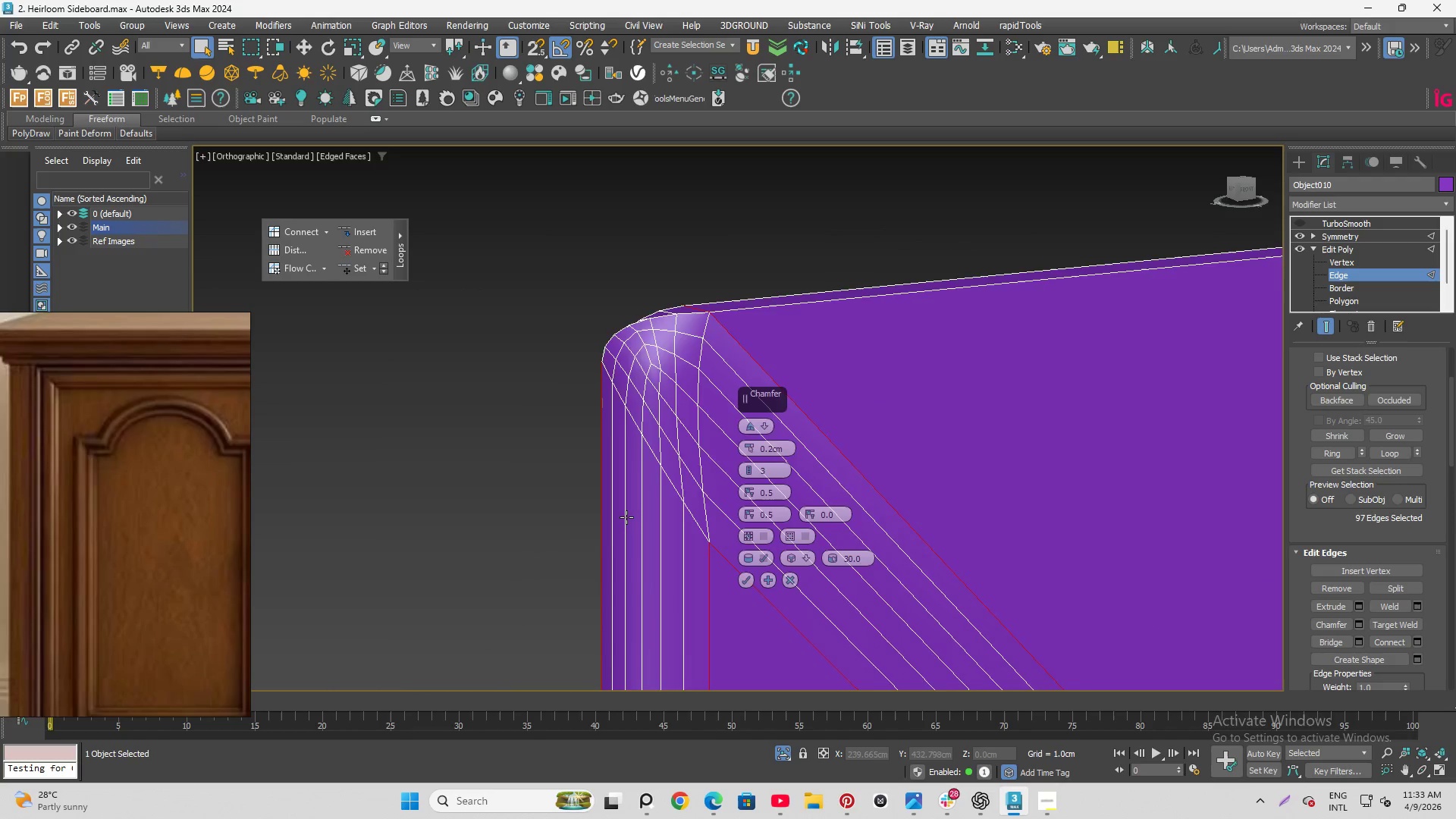 
double_click([626, 517])
 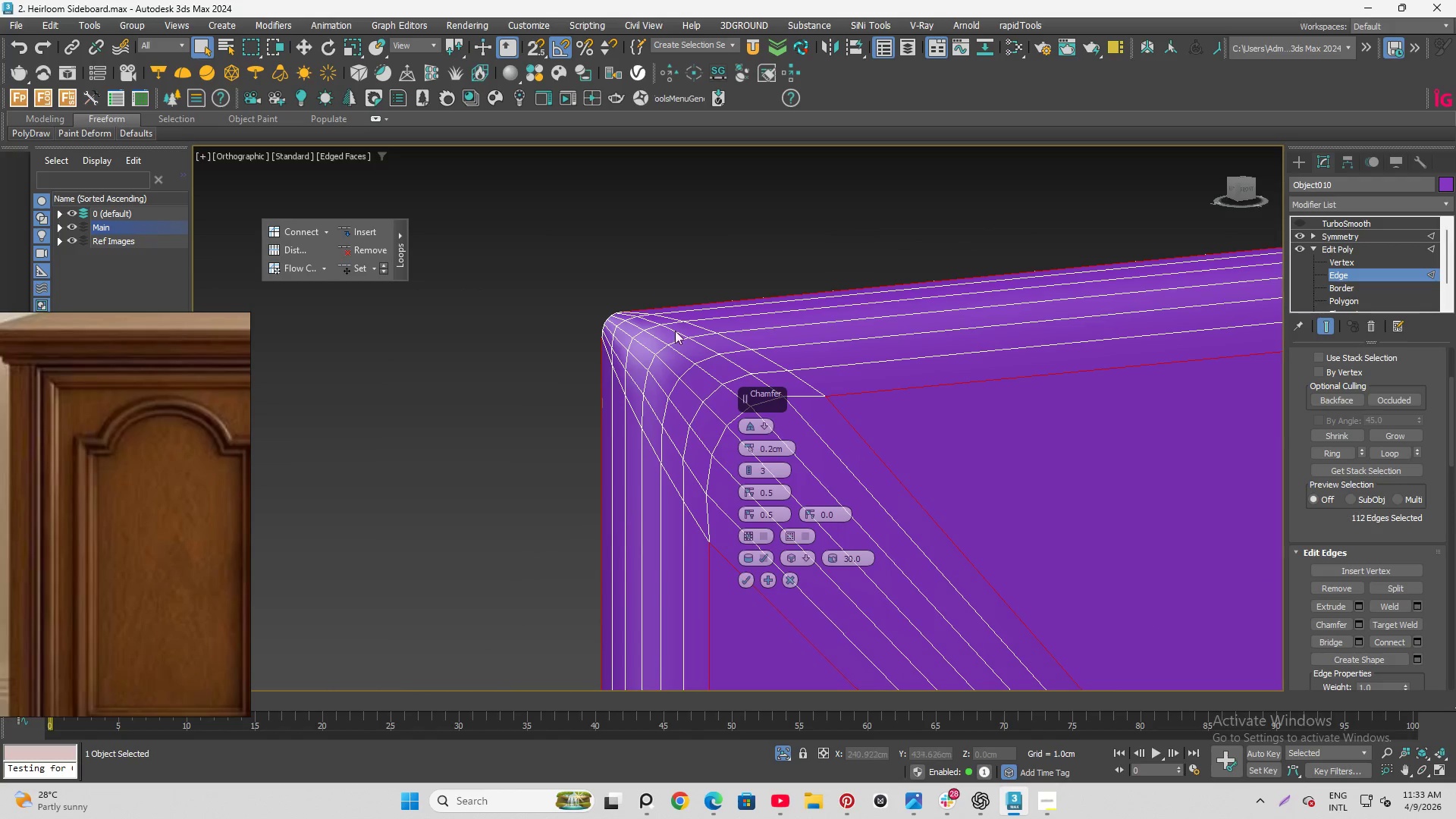 
scroll: coordinate [685, 149], scroll_direction: down, amount: 17.0
 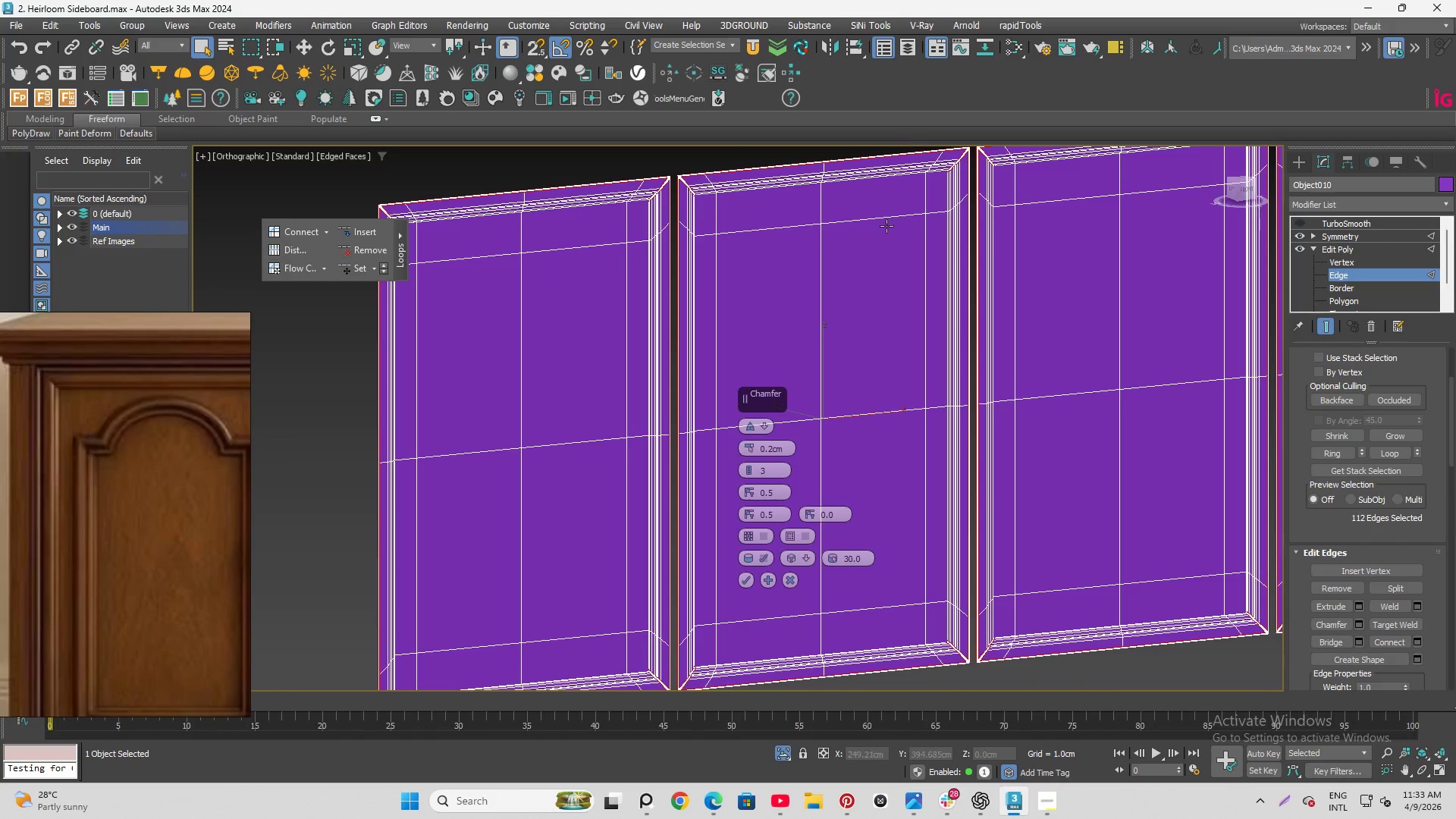 
scroll: coordinate [934, 546], scroll_direction: up, amount: 8.0
 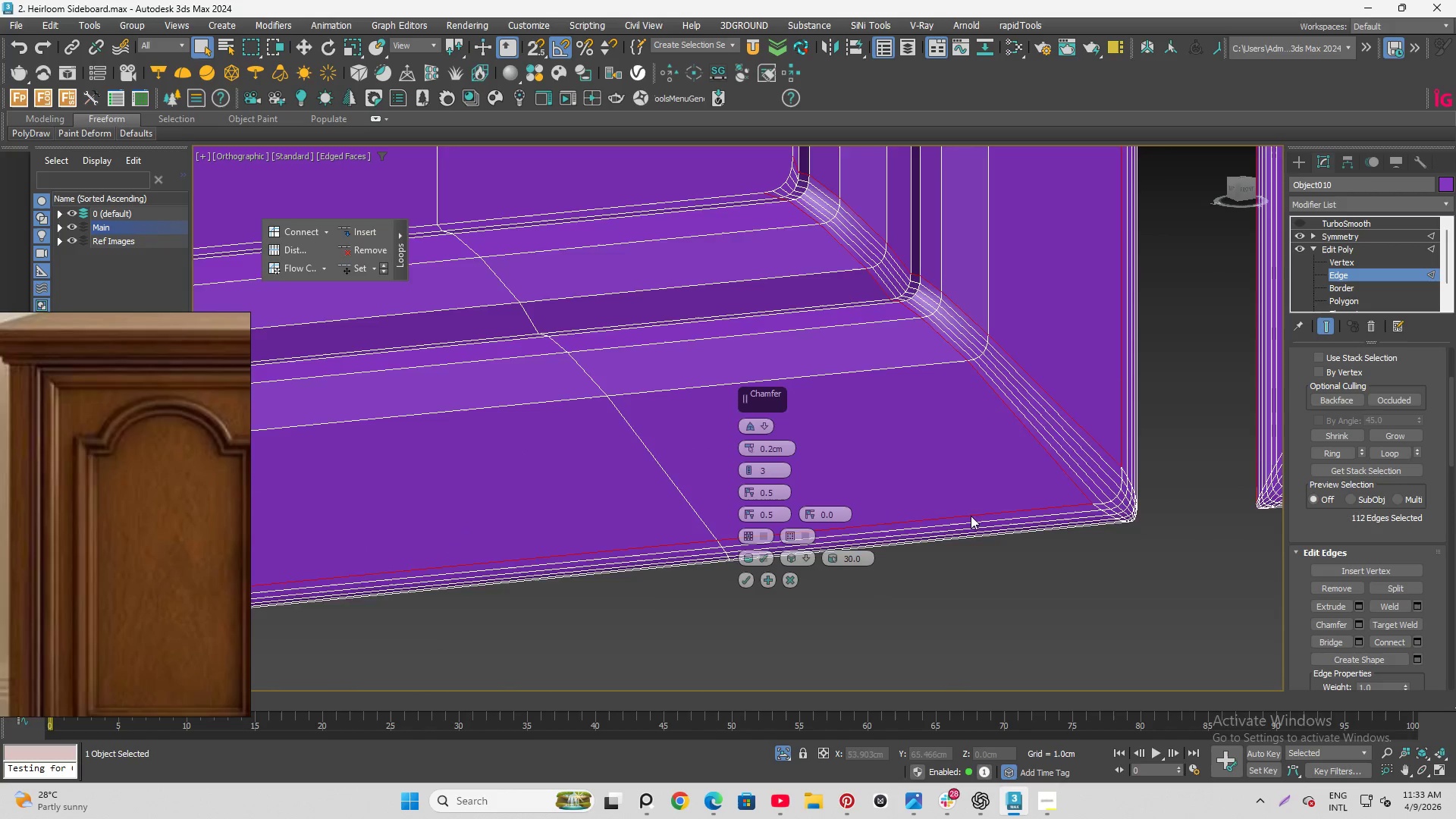 
scroll: coordinate [974, 478], scroll_direction: down, amount: 6.0
 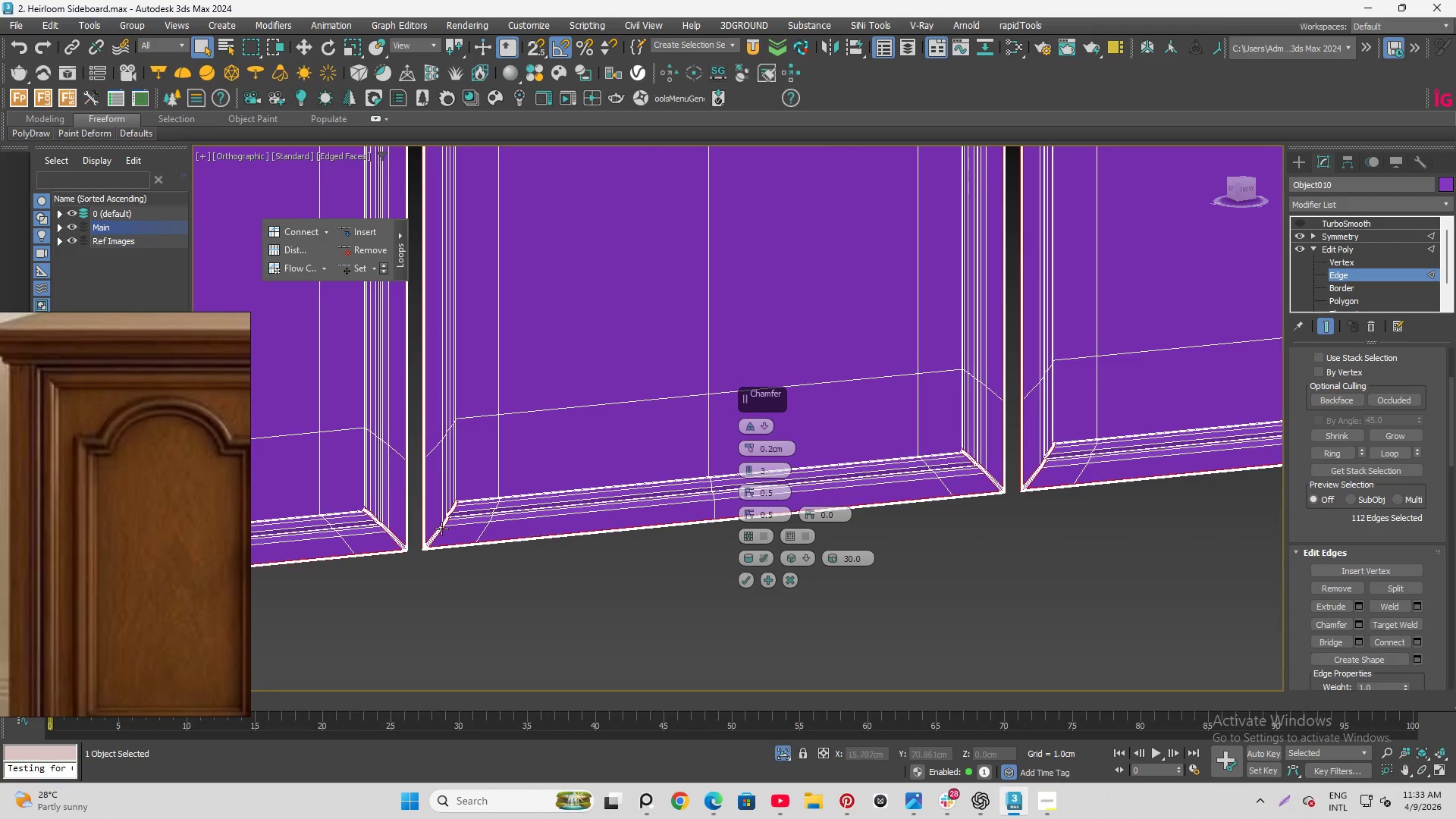 
key(Control+ControlLeft)
 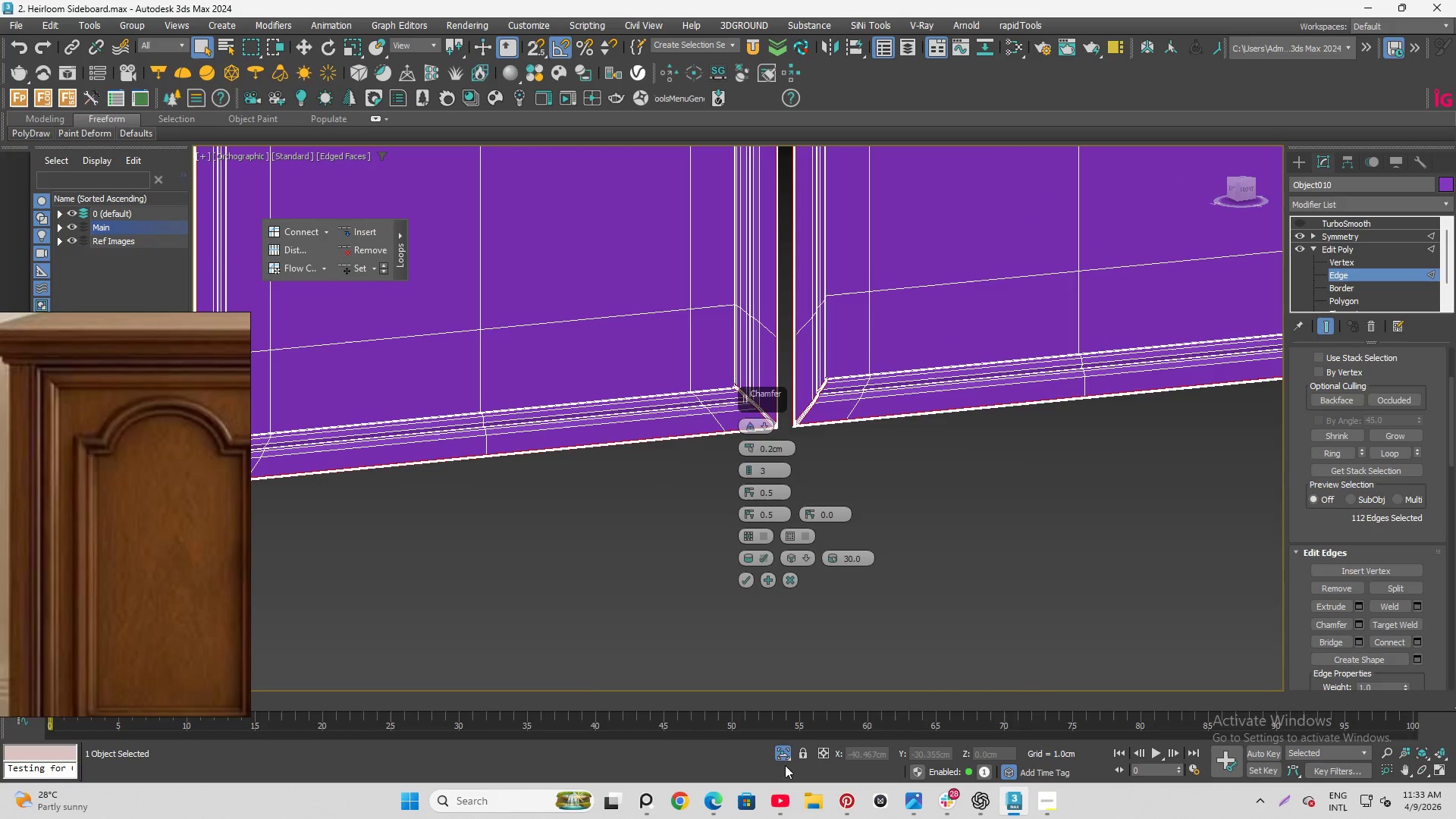 
scroll: coordinate [858, 381], scroll_direction: none, amount: 0.0
 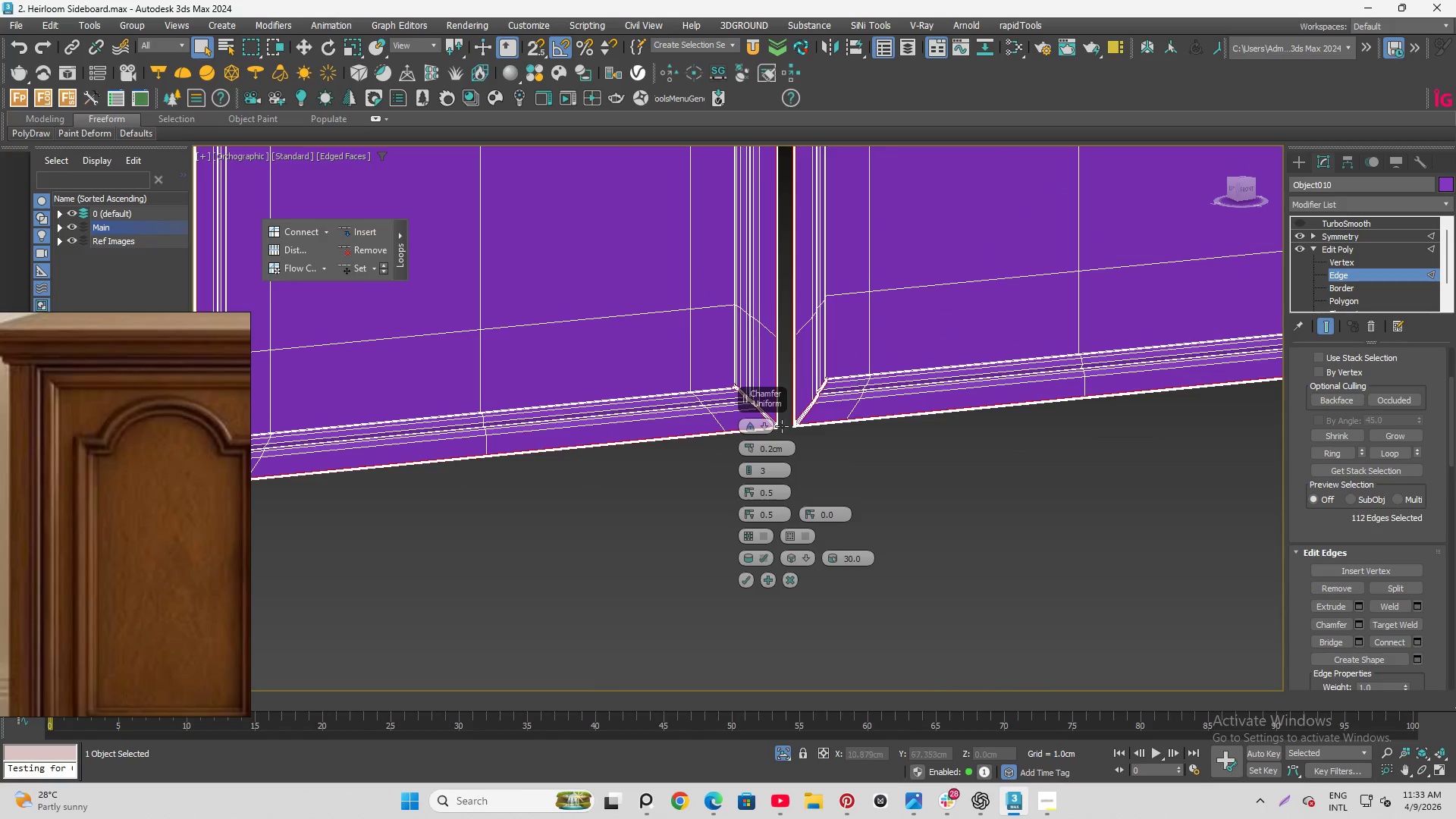 
left_click([777, 755])
 